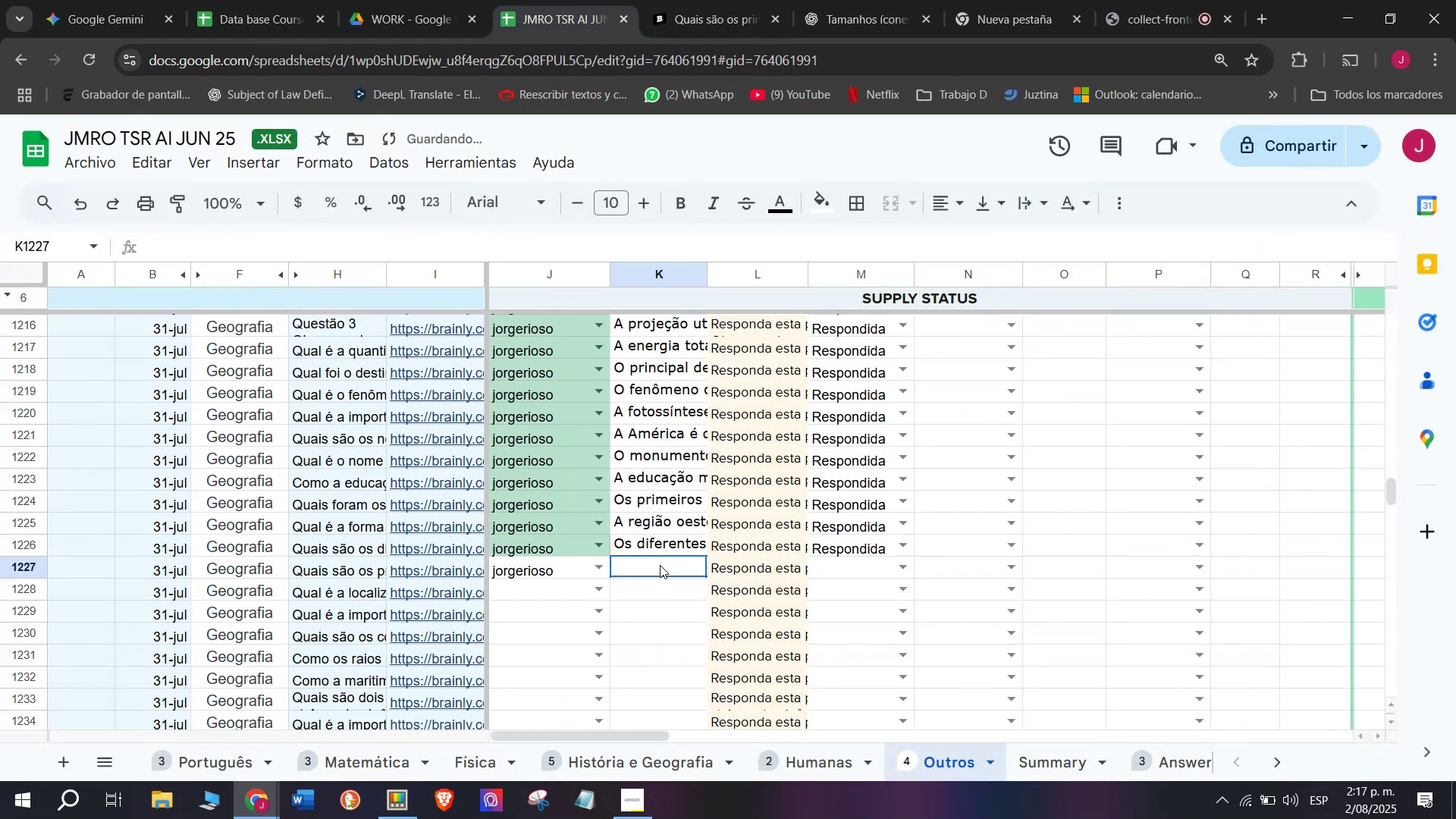 
triple_click([660, 565])
 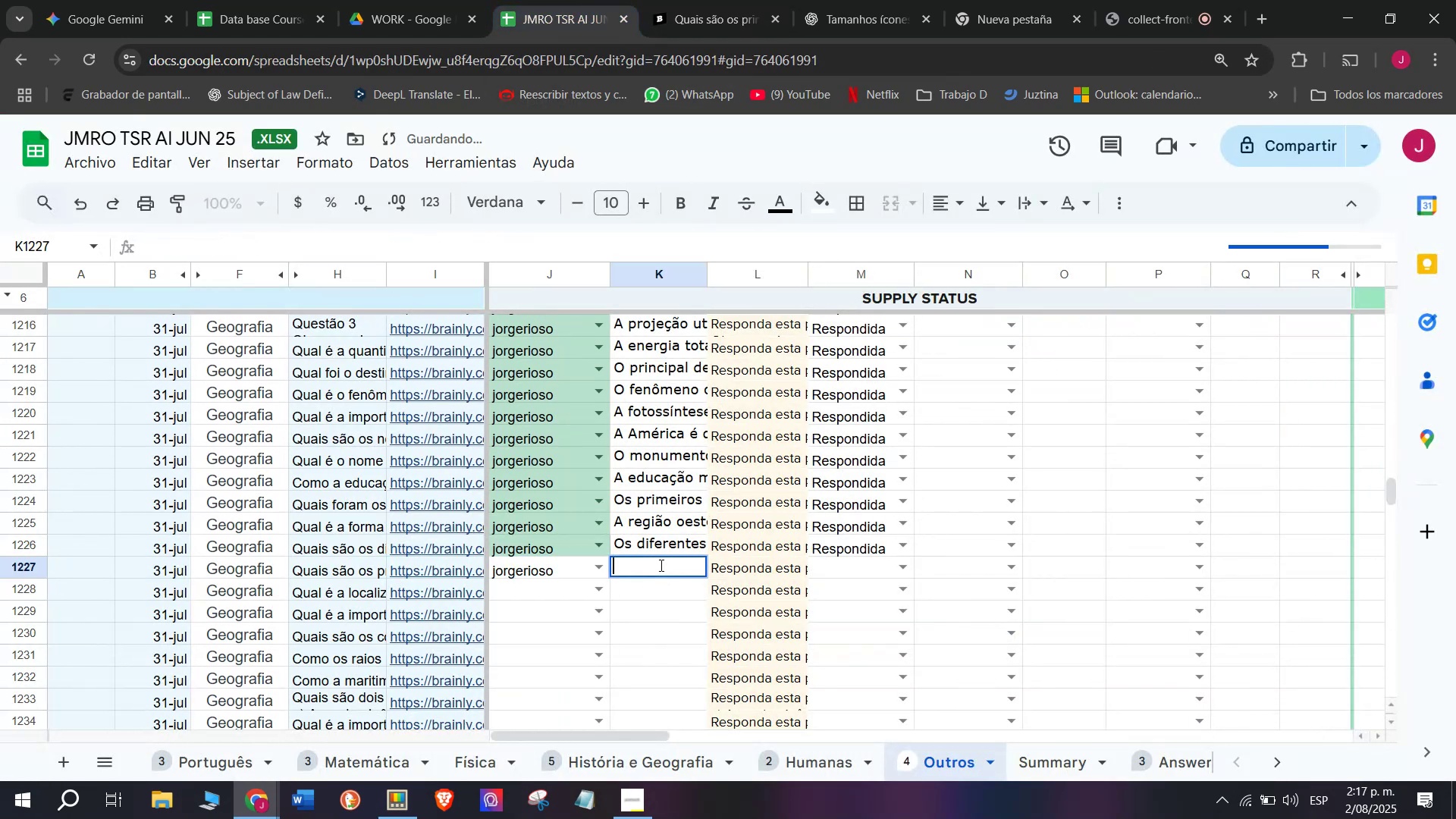 
key(Control+V)
 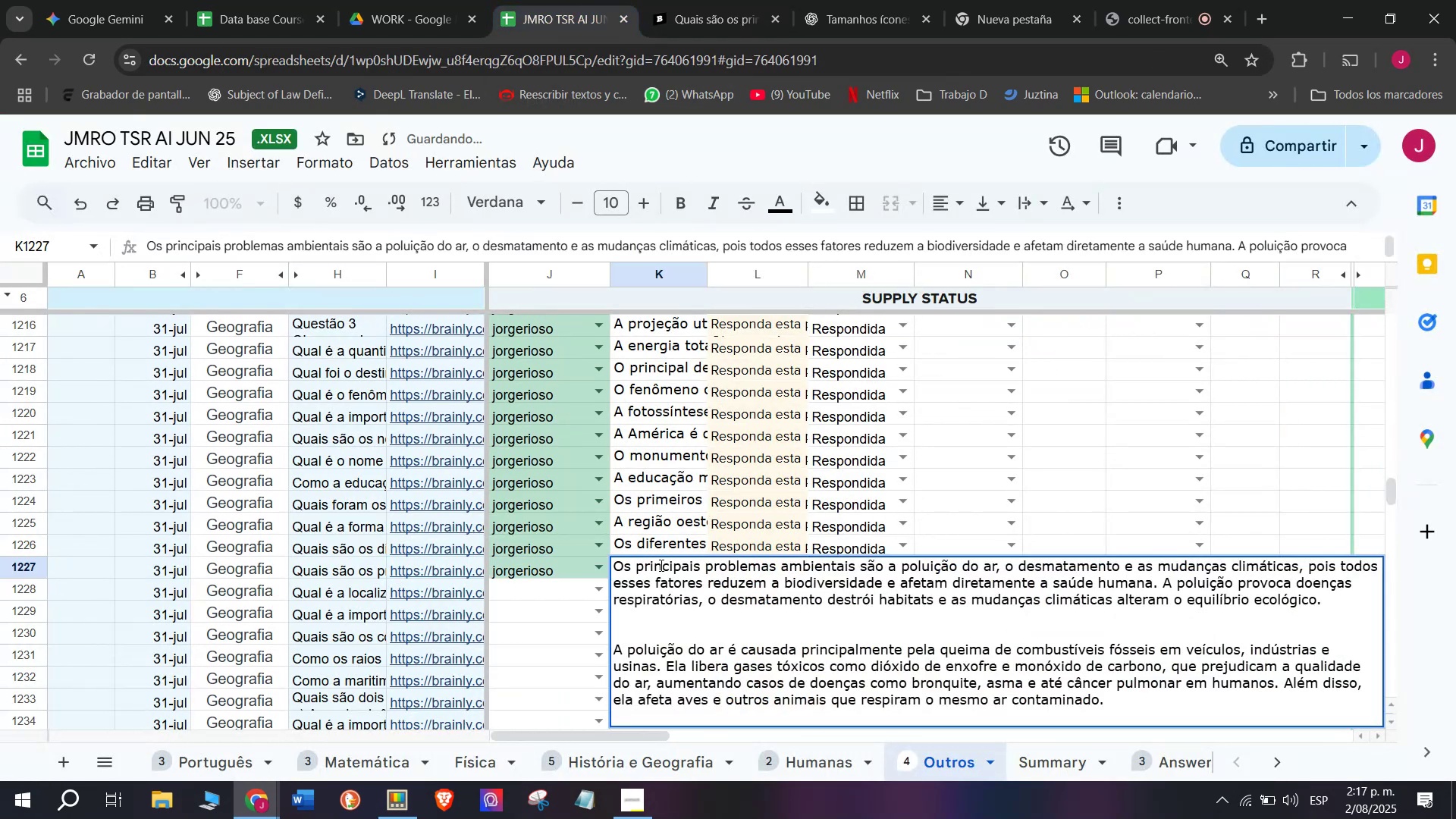 
key(Enter)
 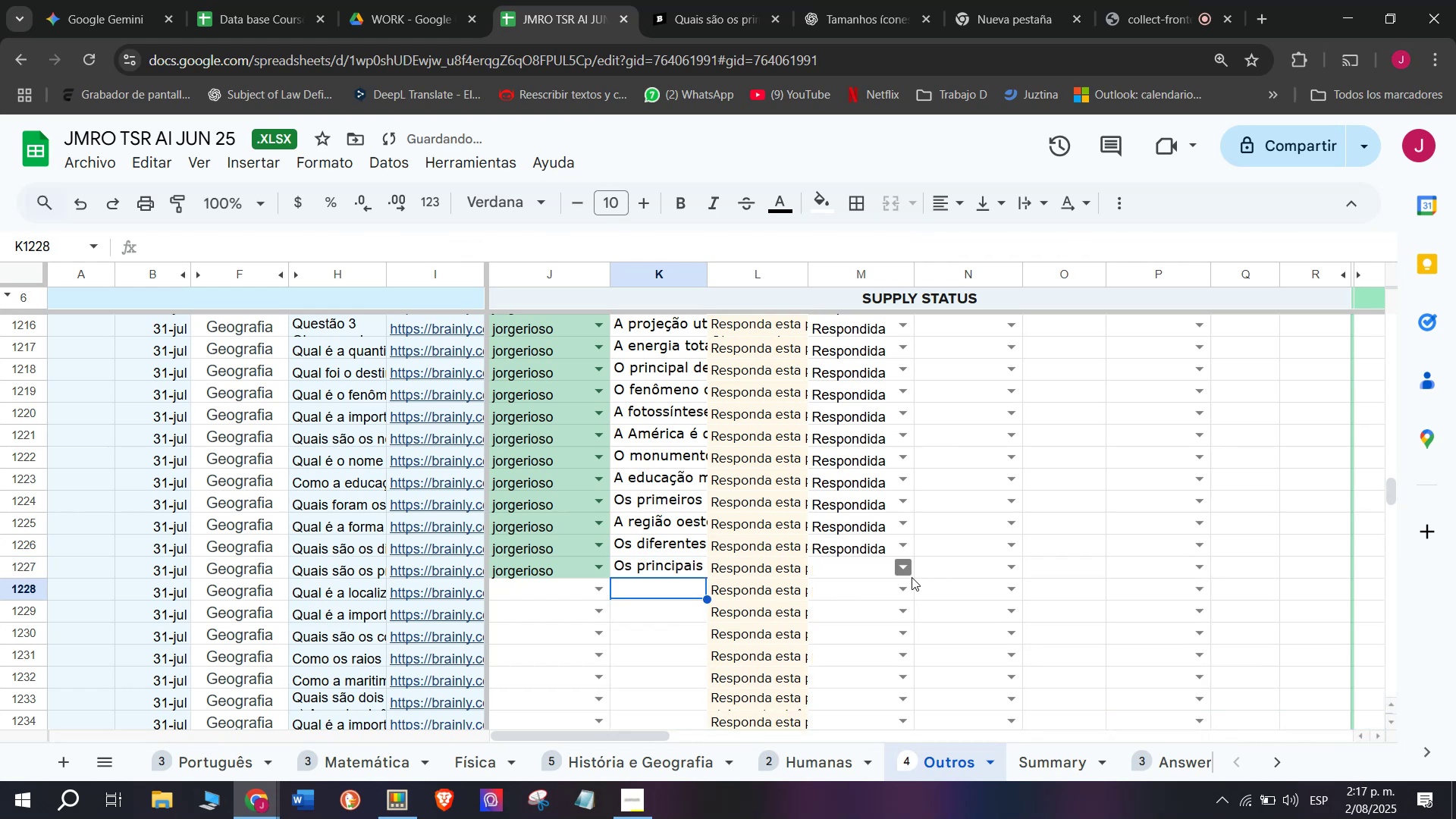 
left_click([903, 575])
 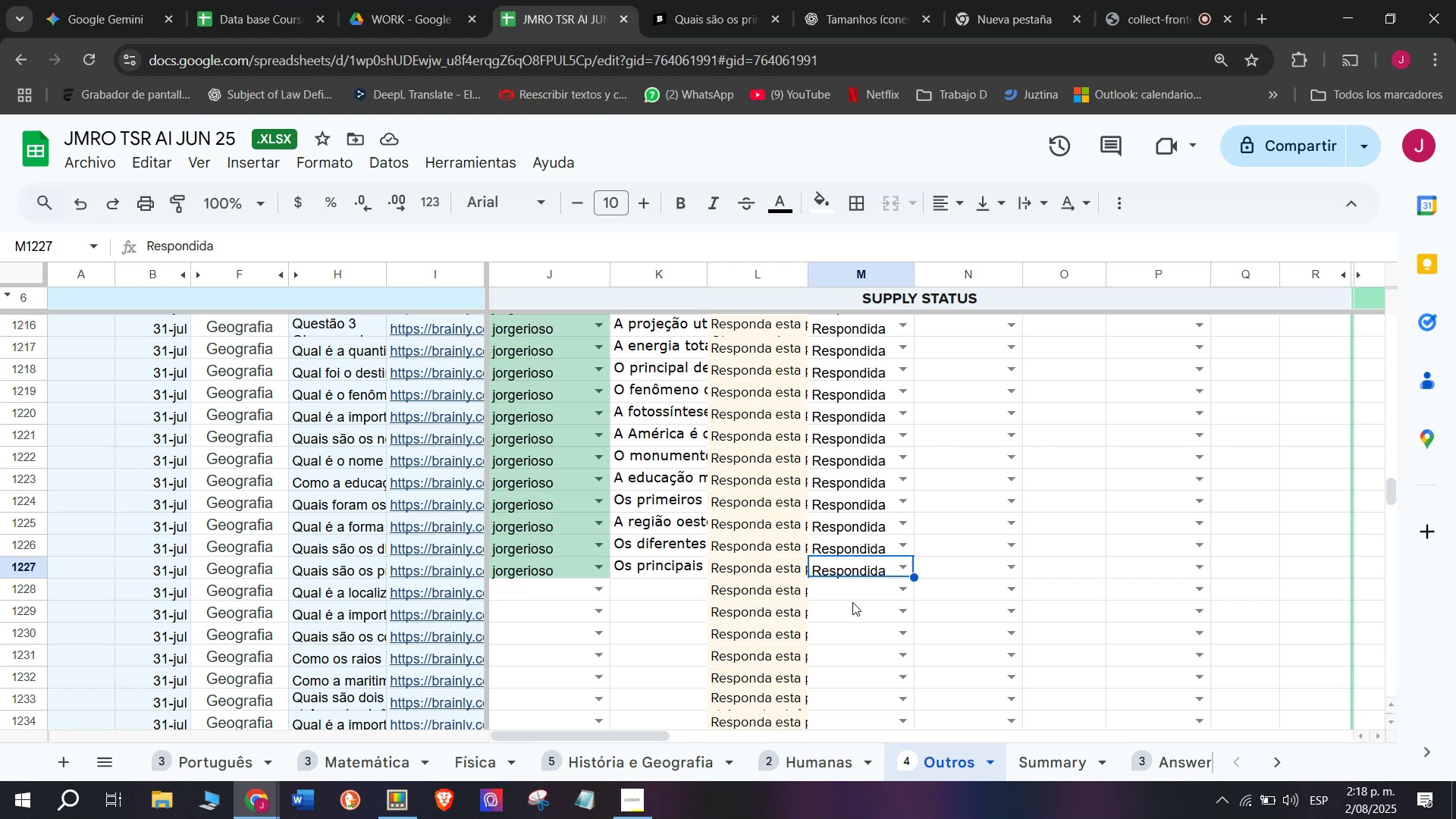 
wait(75.06)
 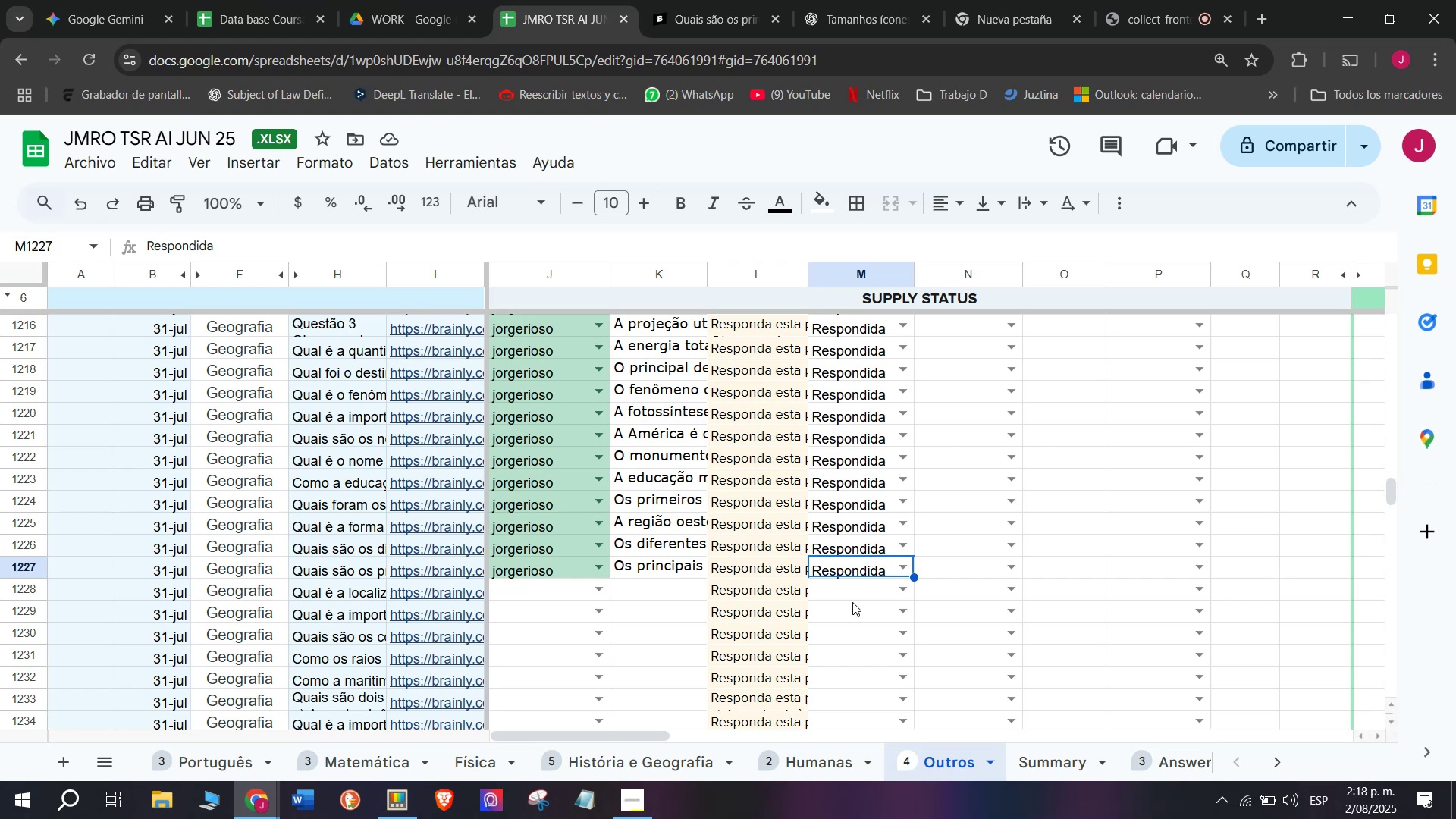 
left_click([558, 585])
 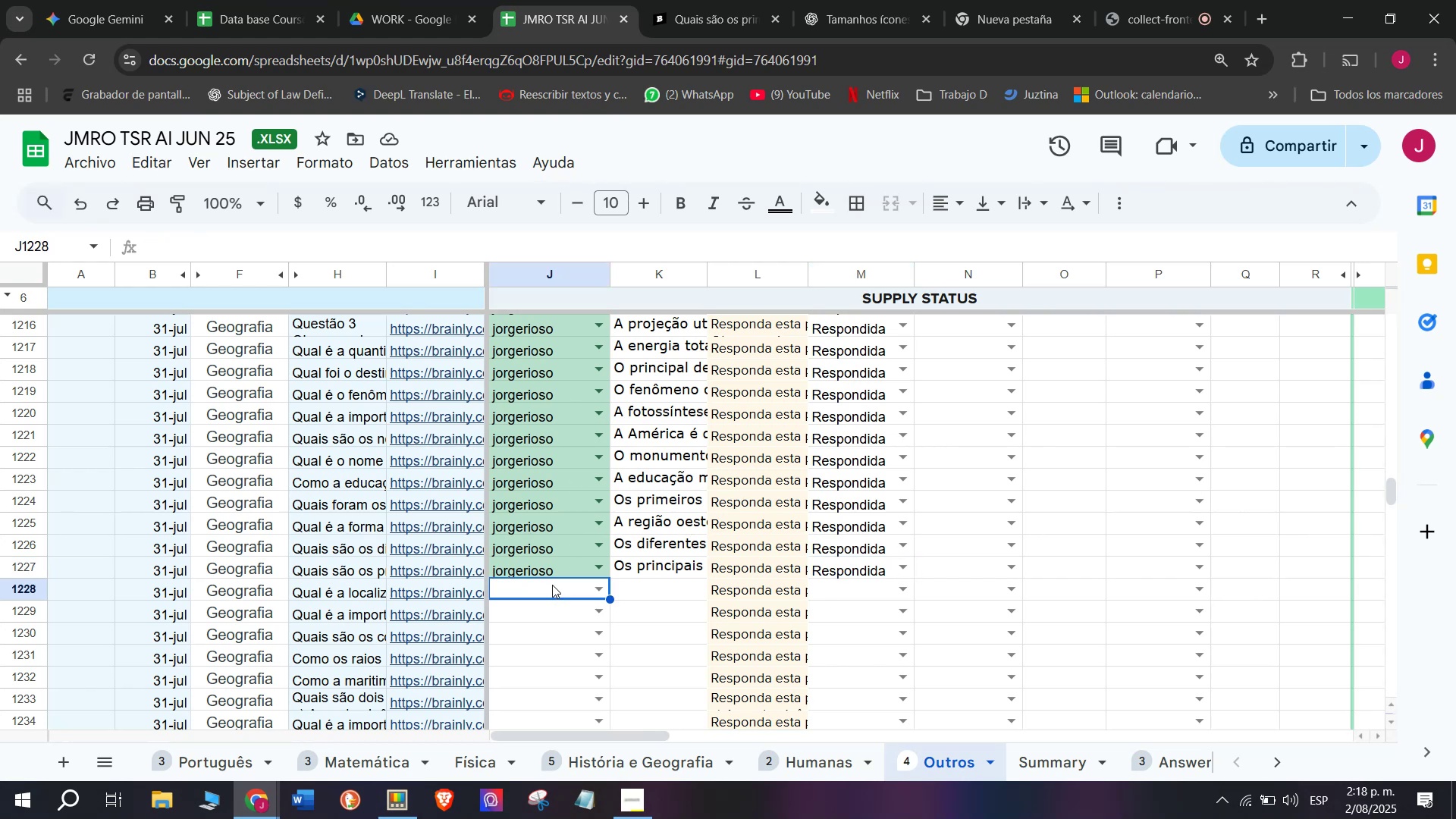 
key(J)
 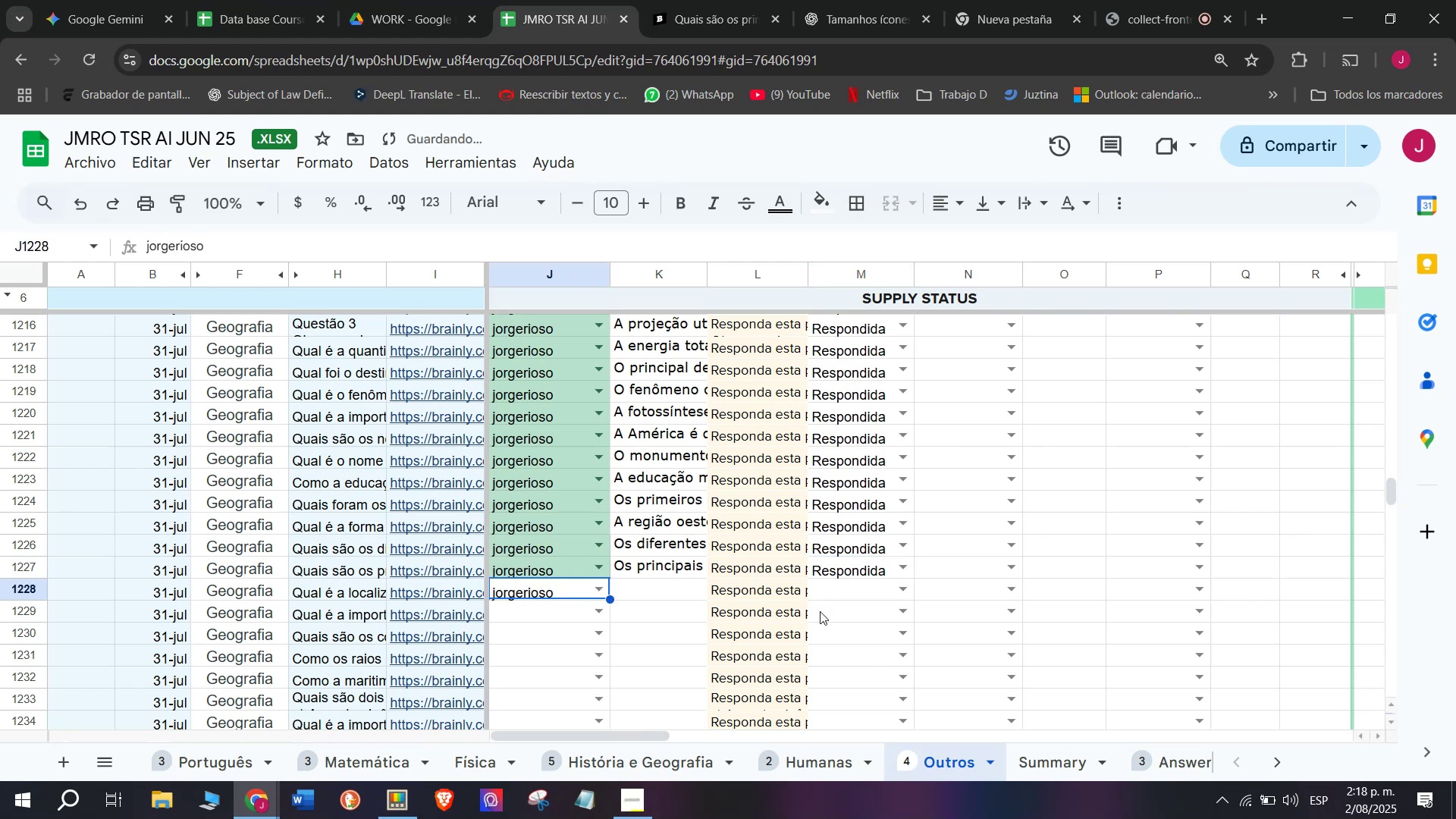 
left_click([913, 587])
 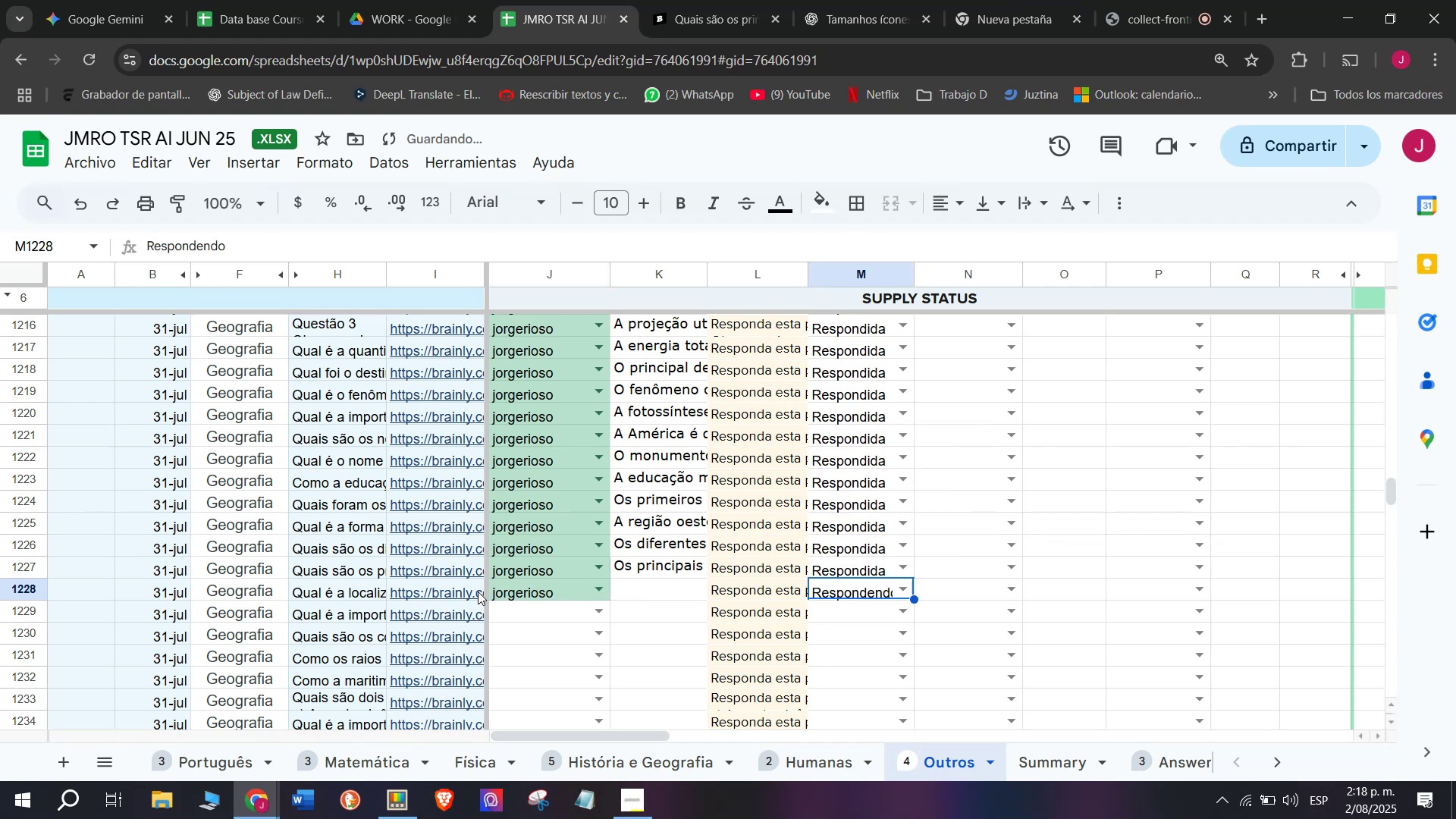 
left_click([475, 618])
 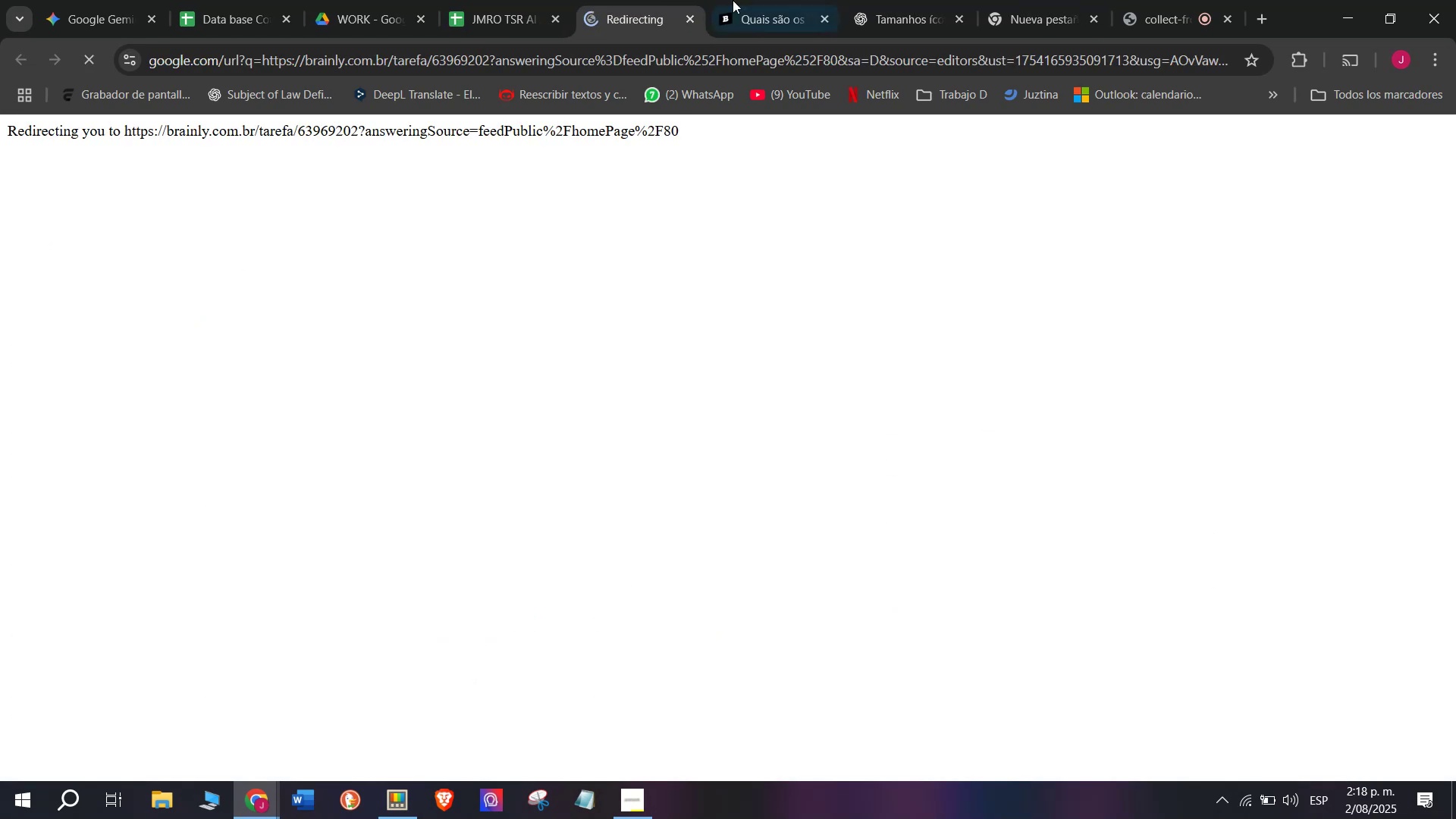 
left_click([751, 0])
 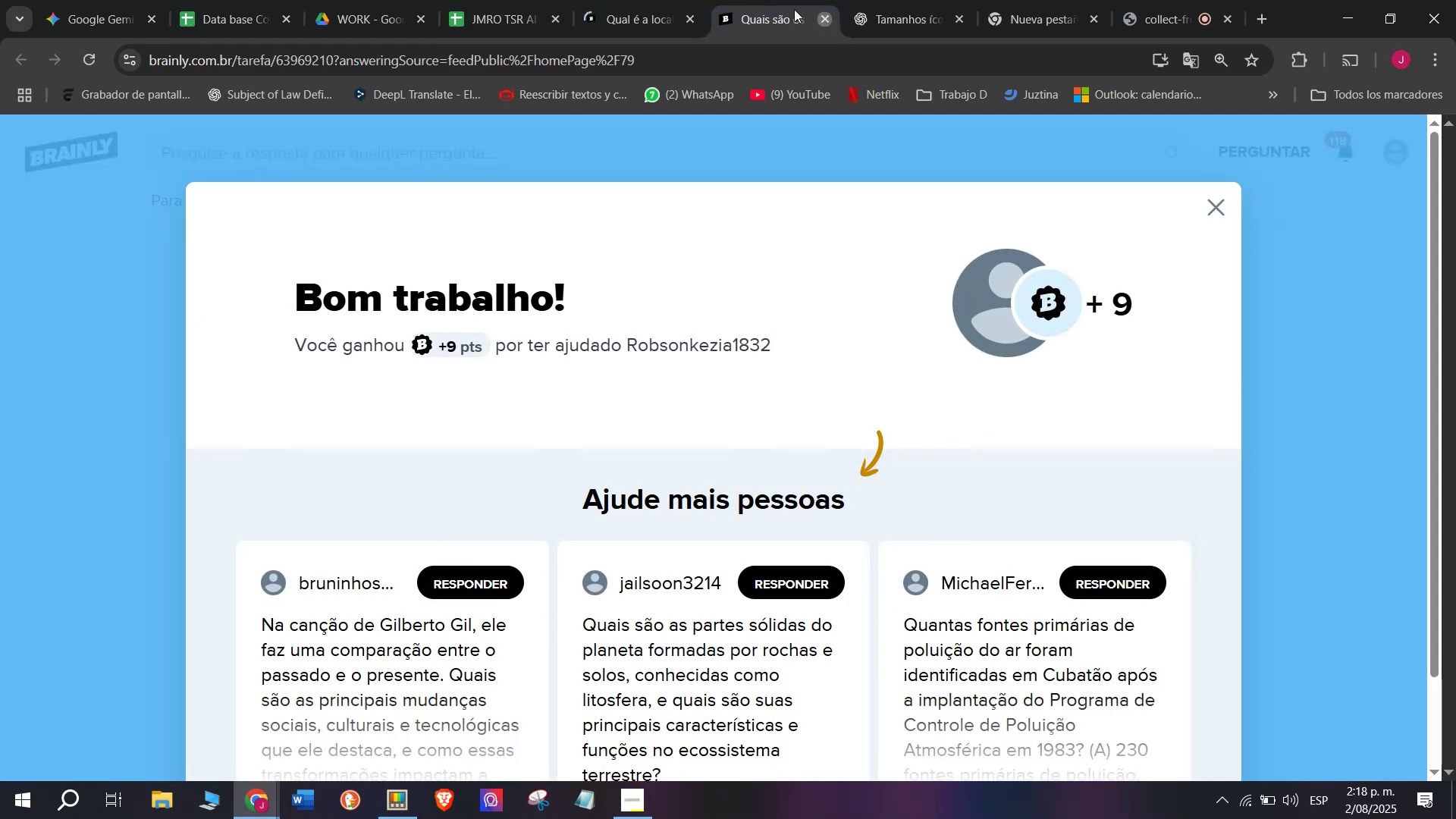 
double_click([633, 0])
 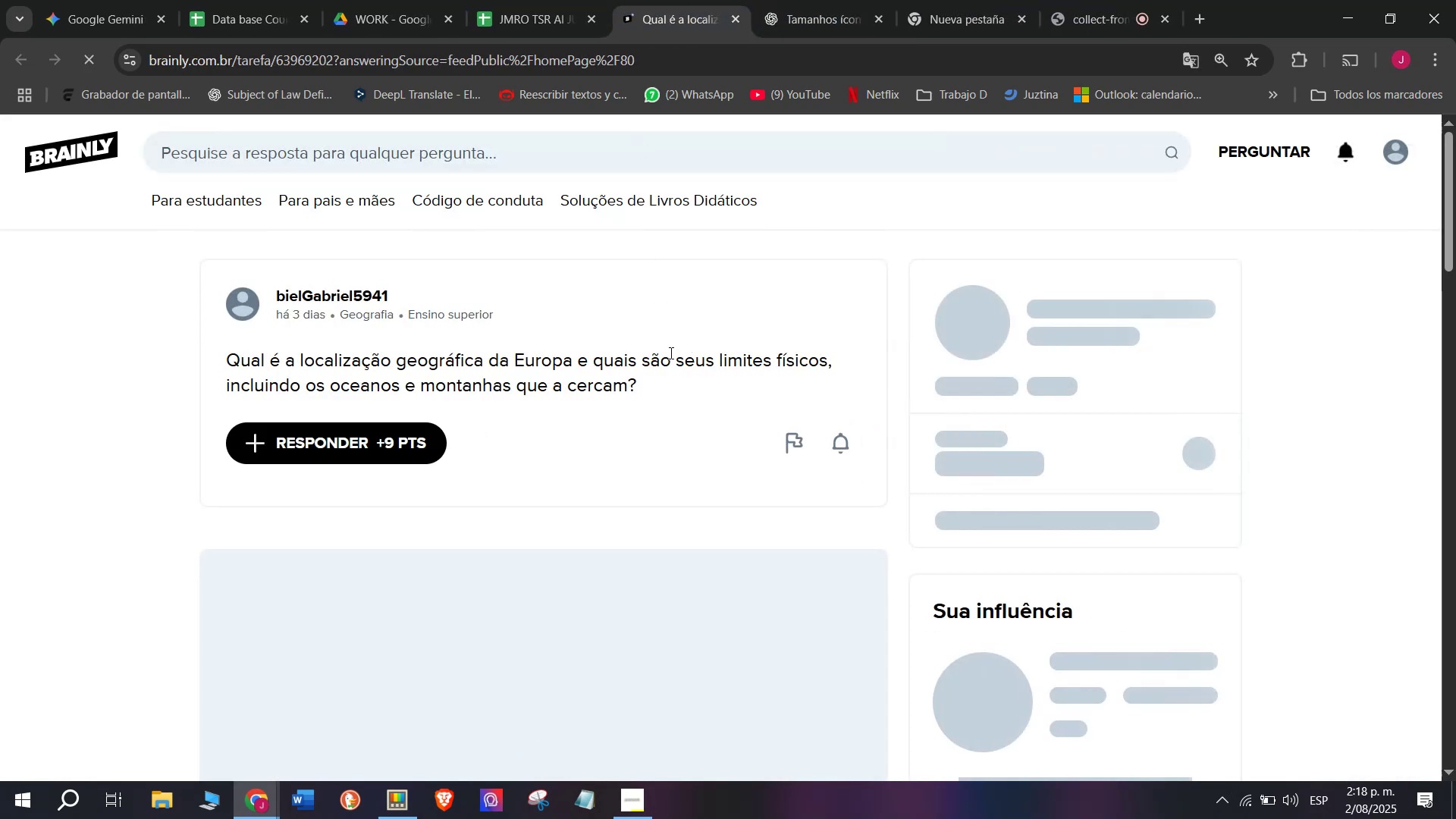 
left_click_drag(start_coordinate=[661, 381], to_coordinate=[230, 337])
 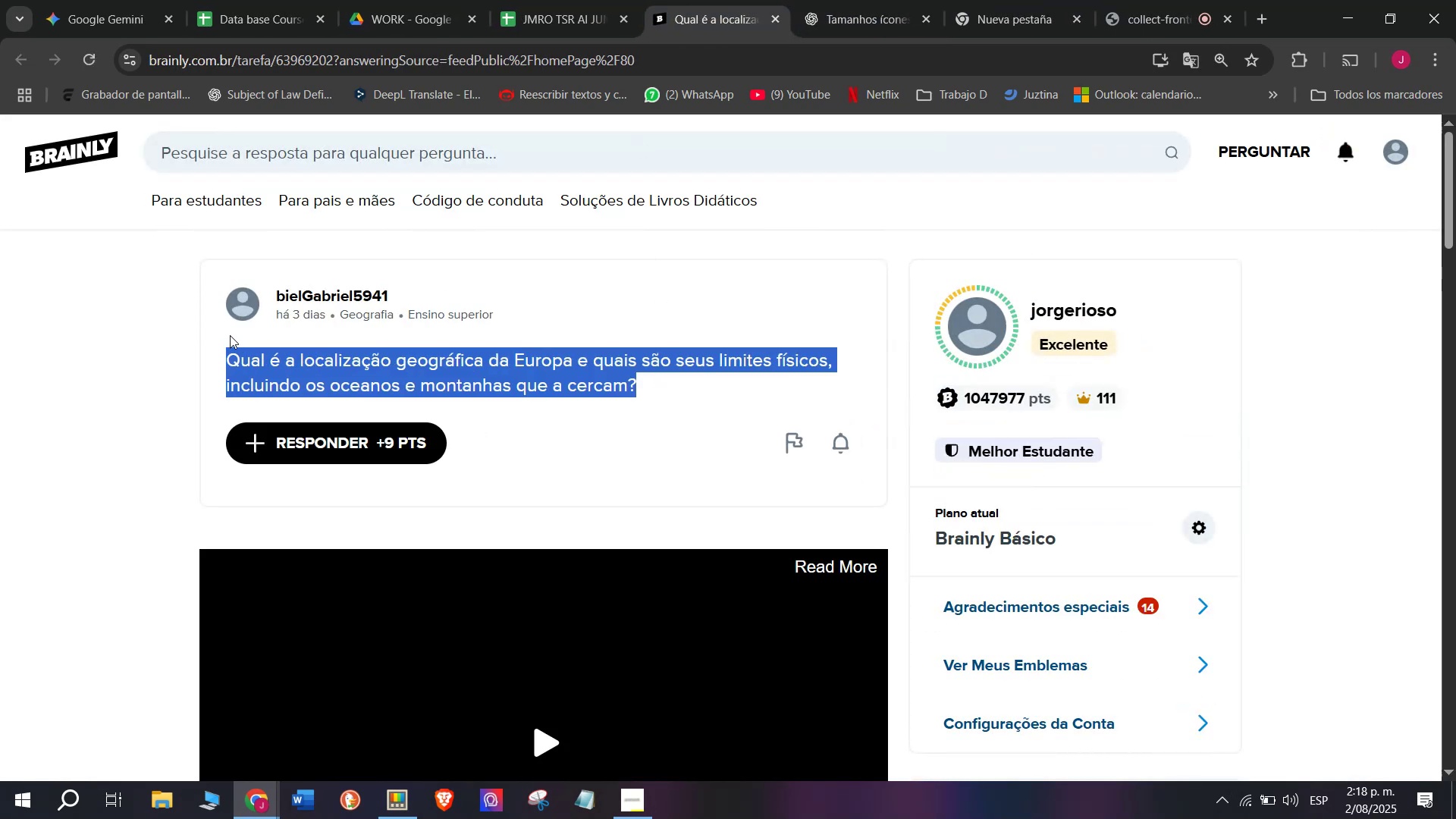 
key(Control+C)
 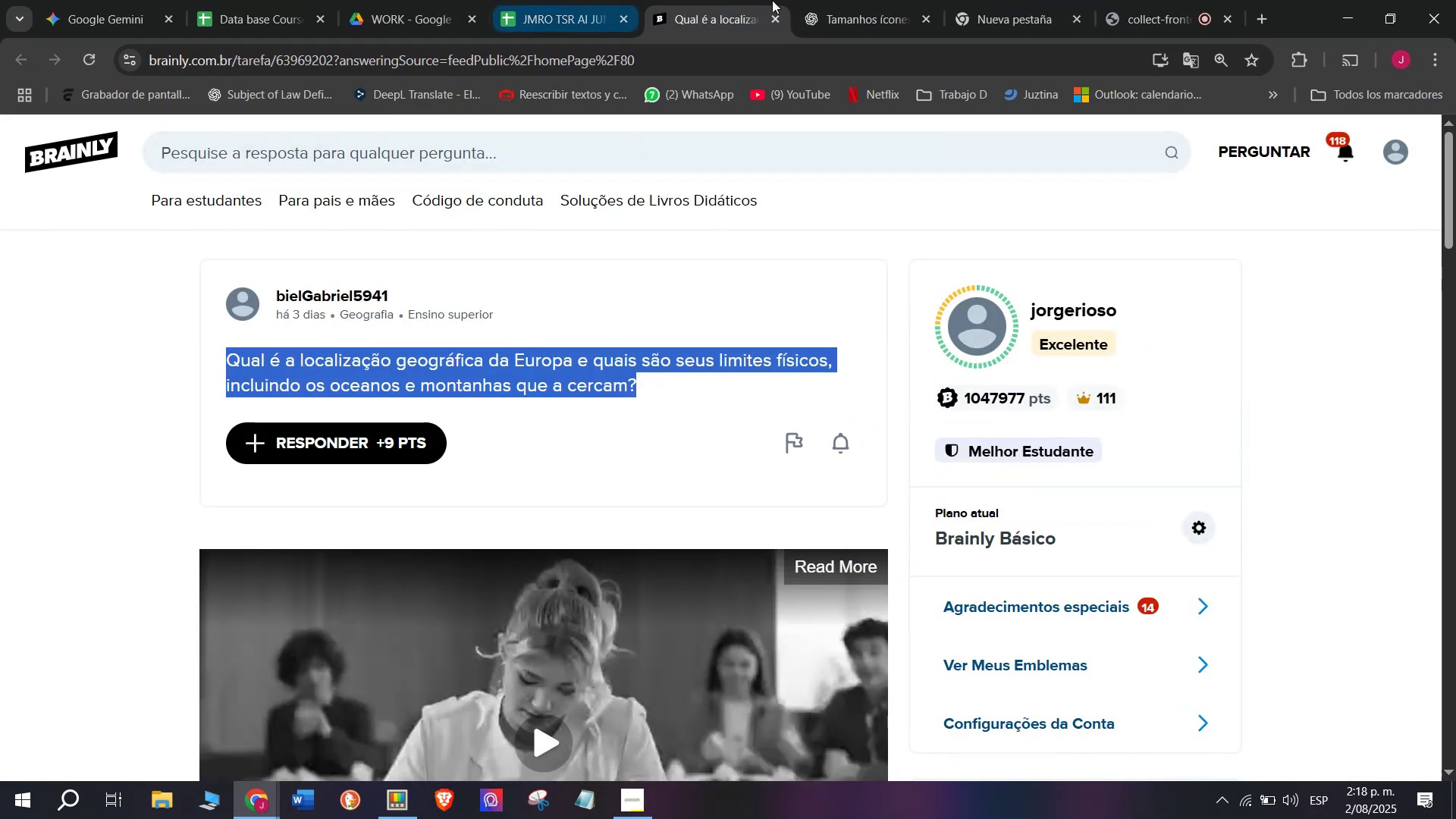 
left_click([846, 0])
 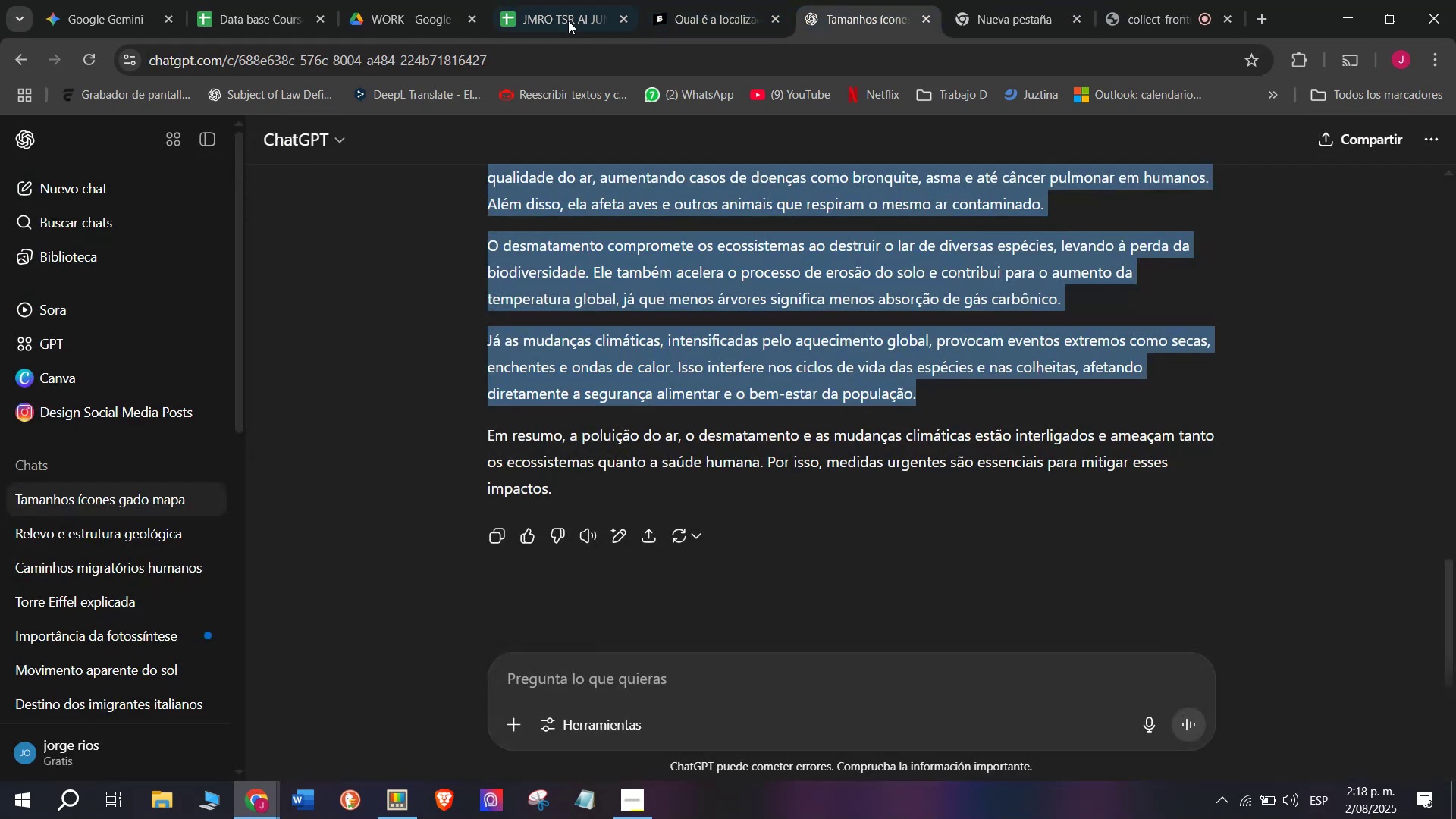 
left_click([550, 5])
 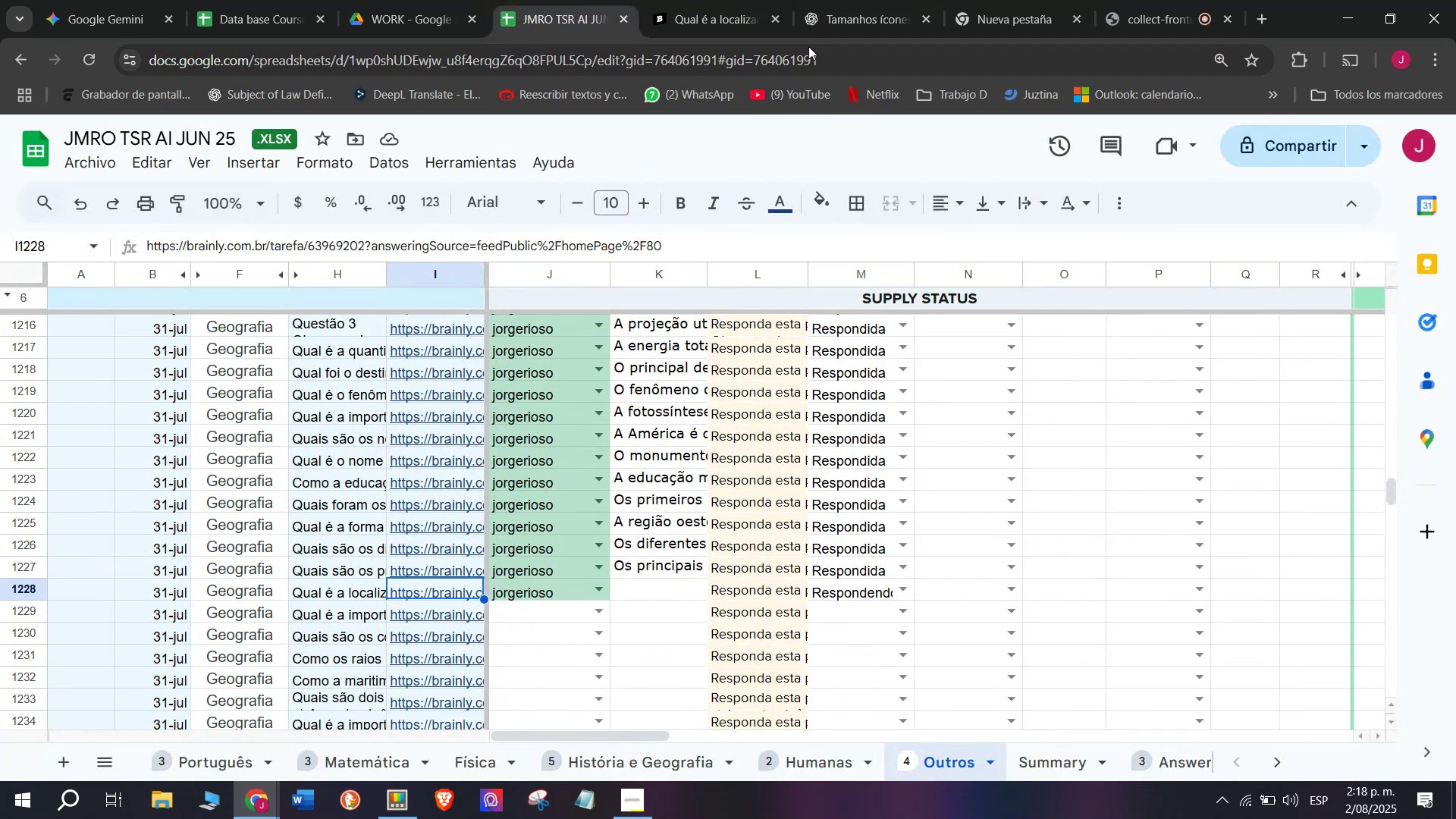 
left_click([861, 0])
 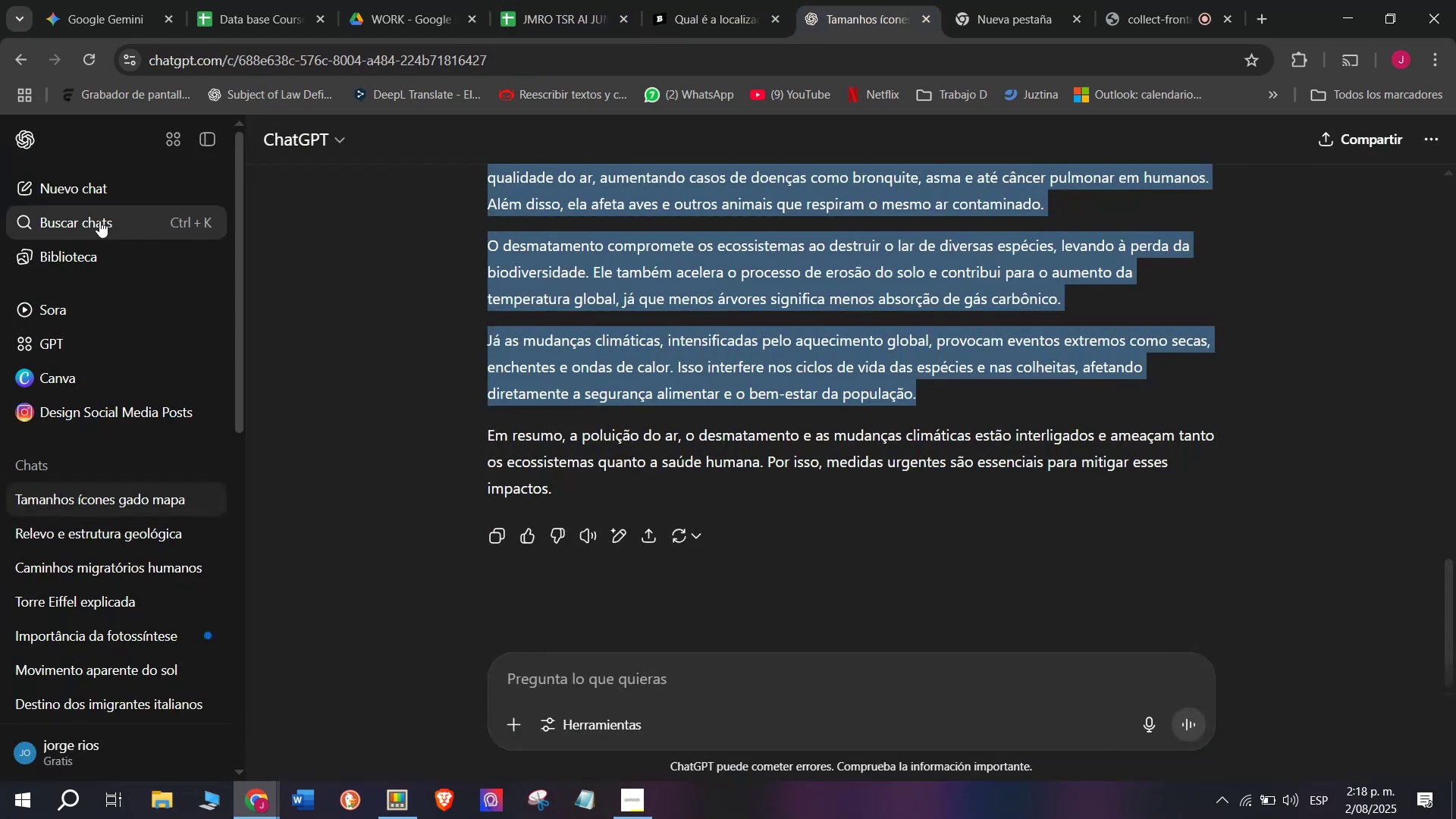 
left_click([82, 191])
 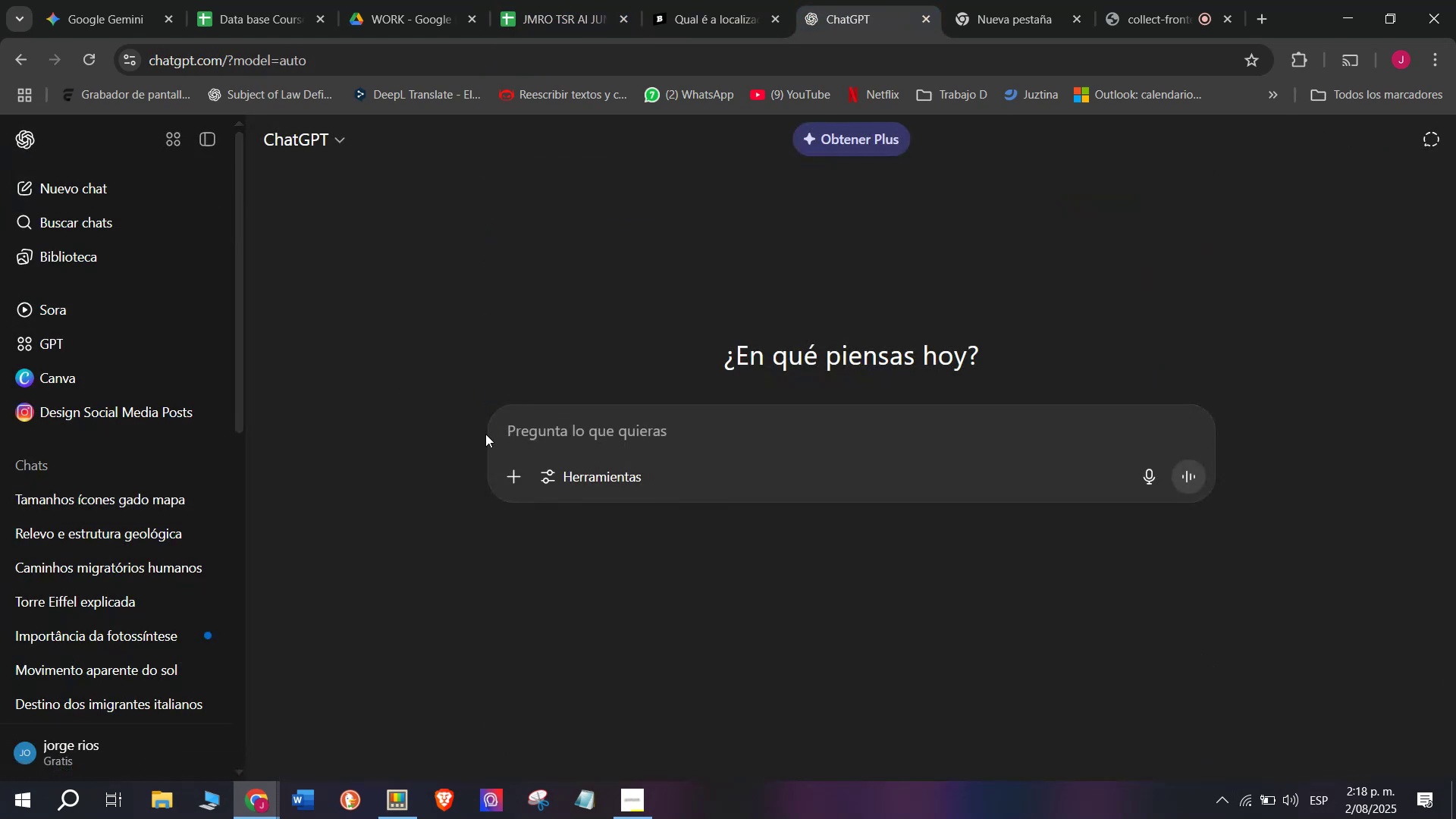 
key(Meta+MetaLeft)
 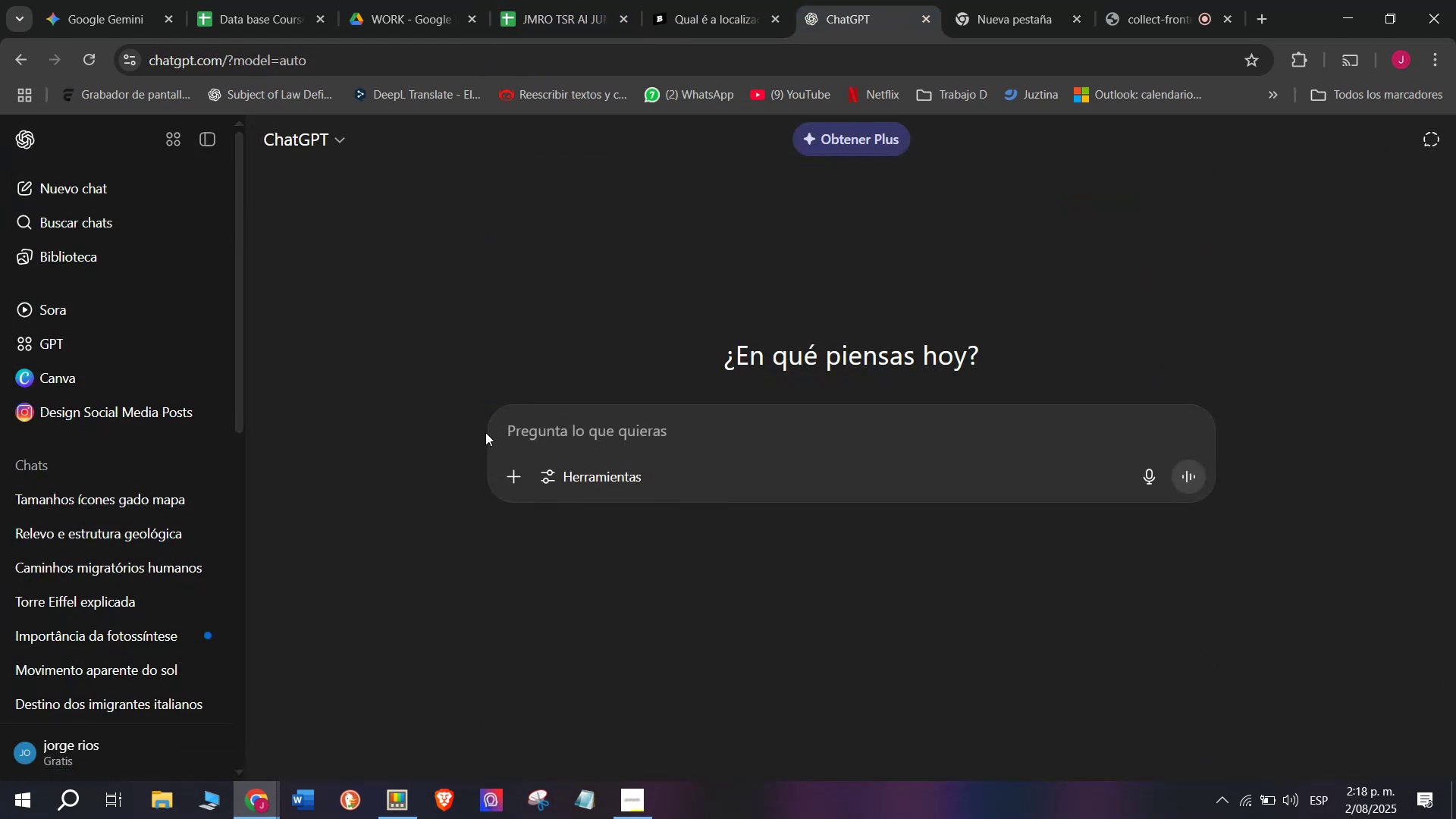 
key(Meta+V)
 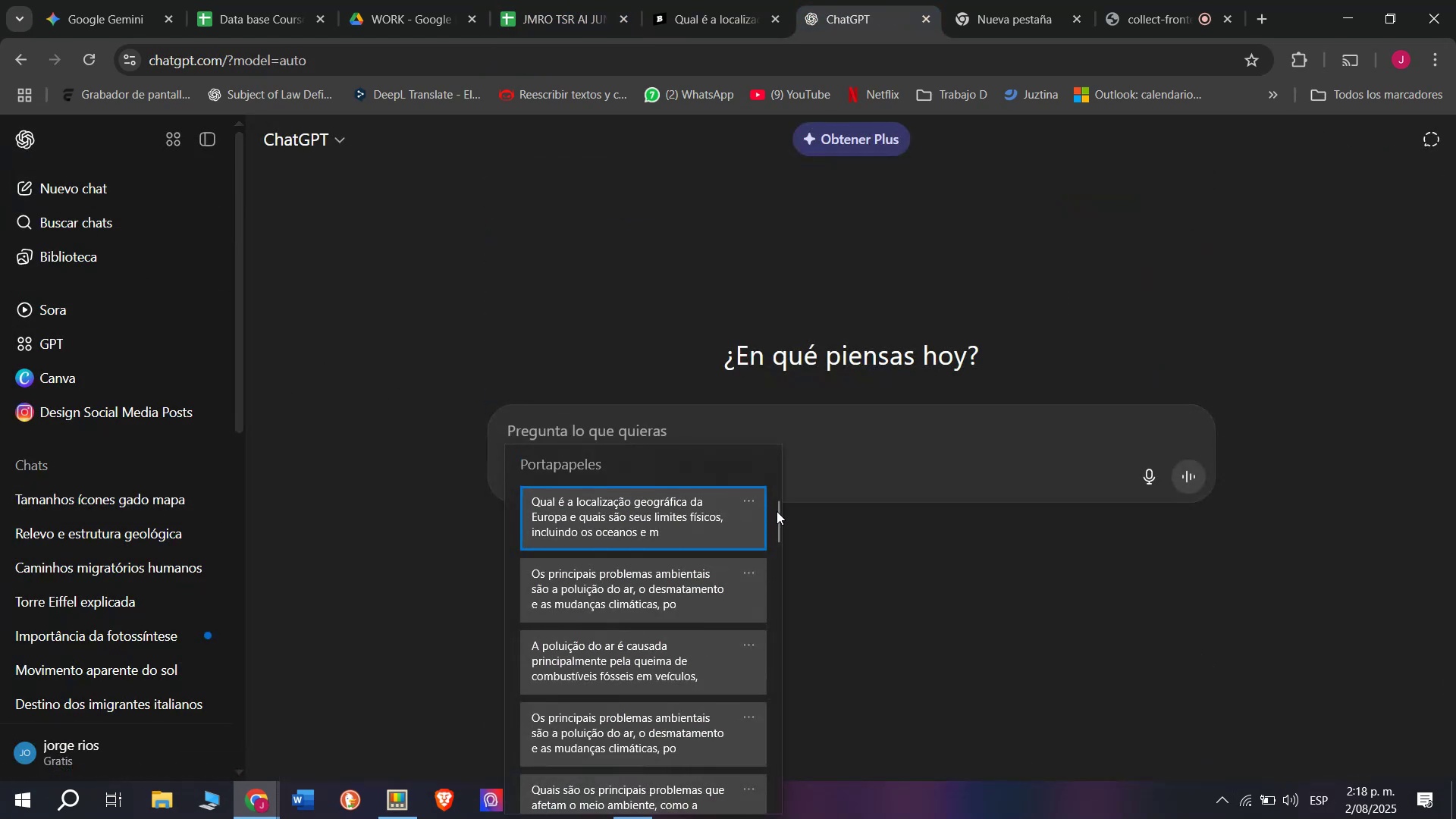 
left_click_drag(start_coordinate=[777, 515], to_coordinate=[737, 818])
 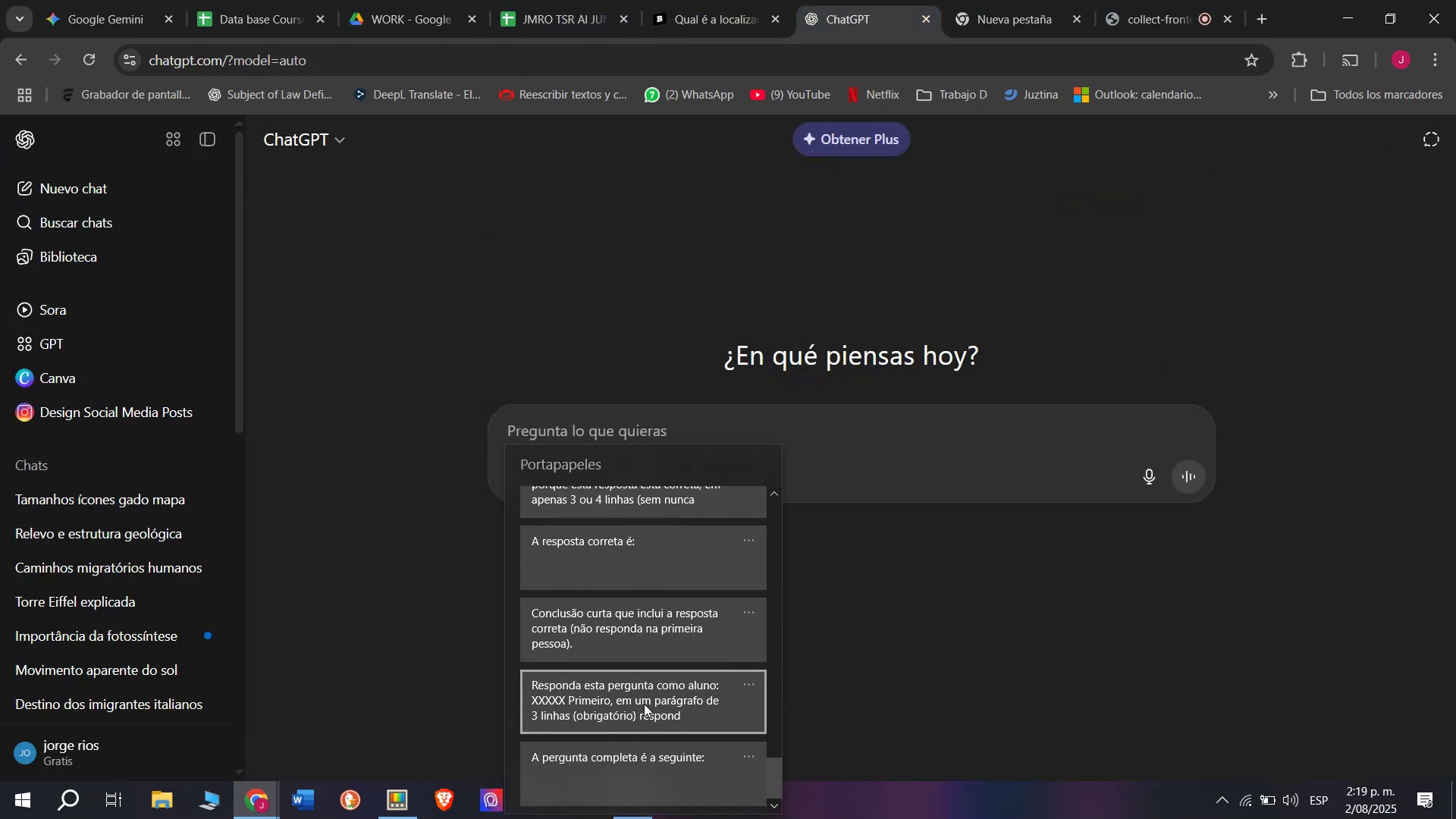 
key(Control+ControlLeft)
 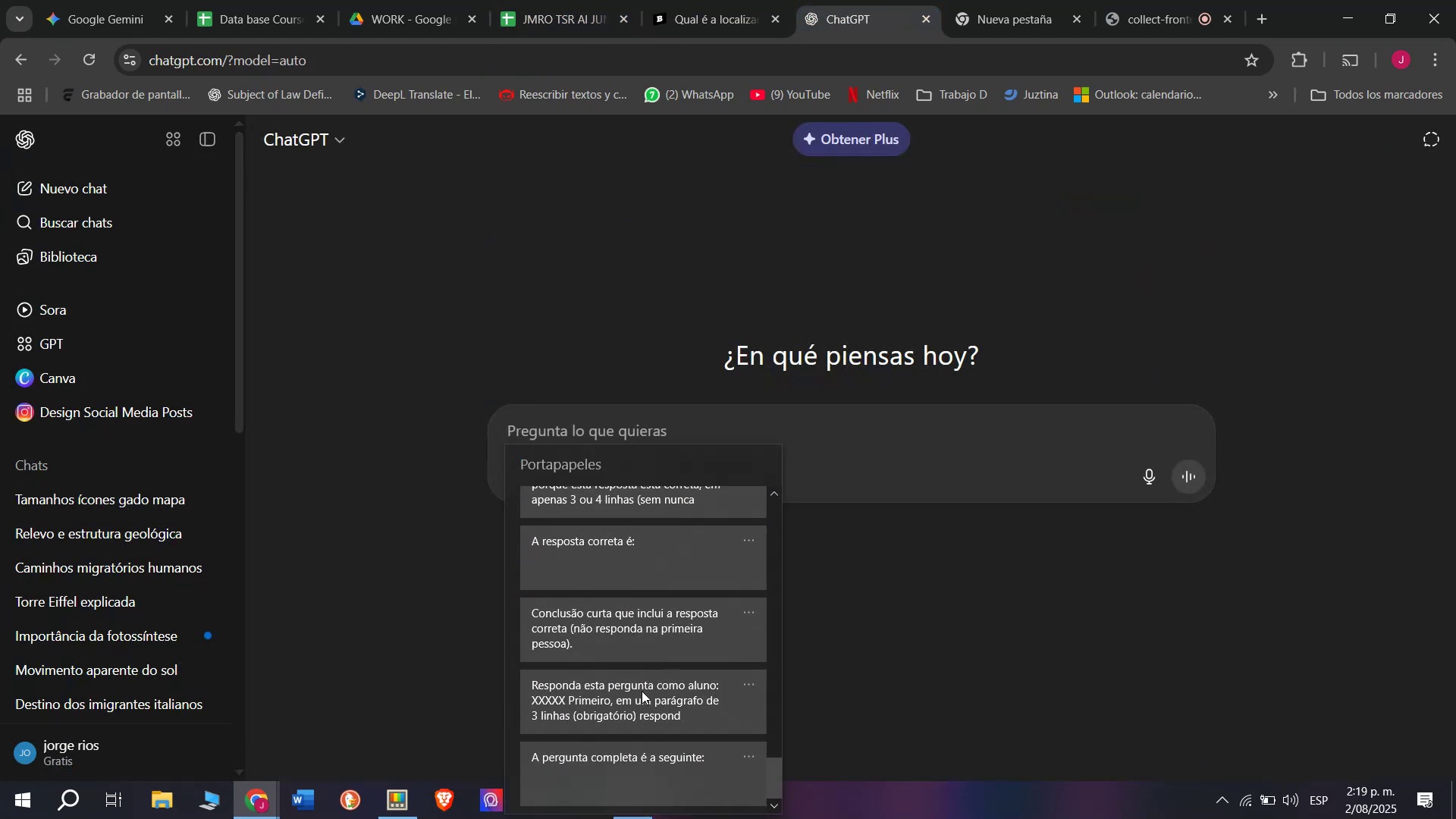 
key(Control+V)
 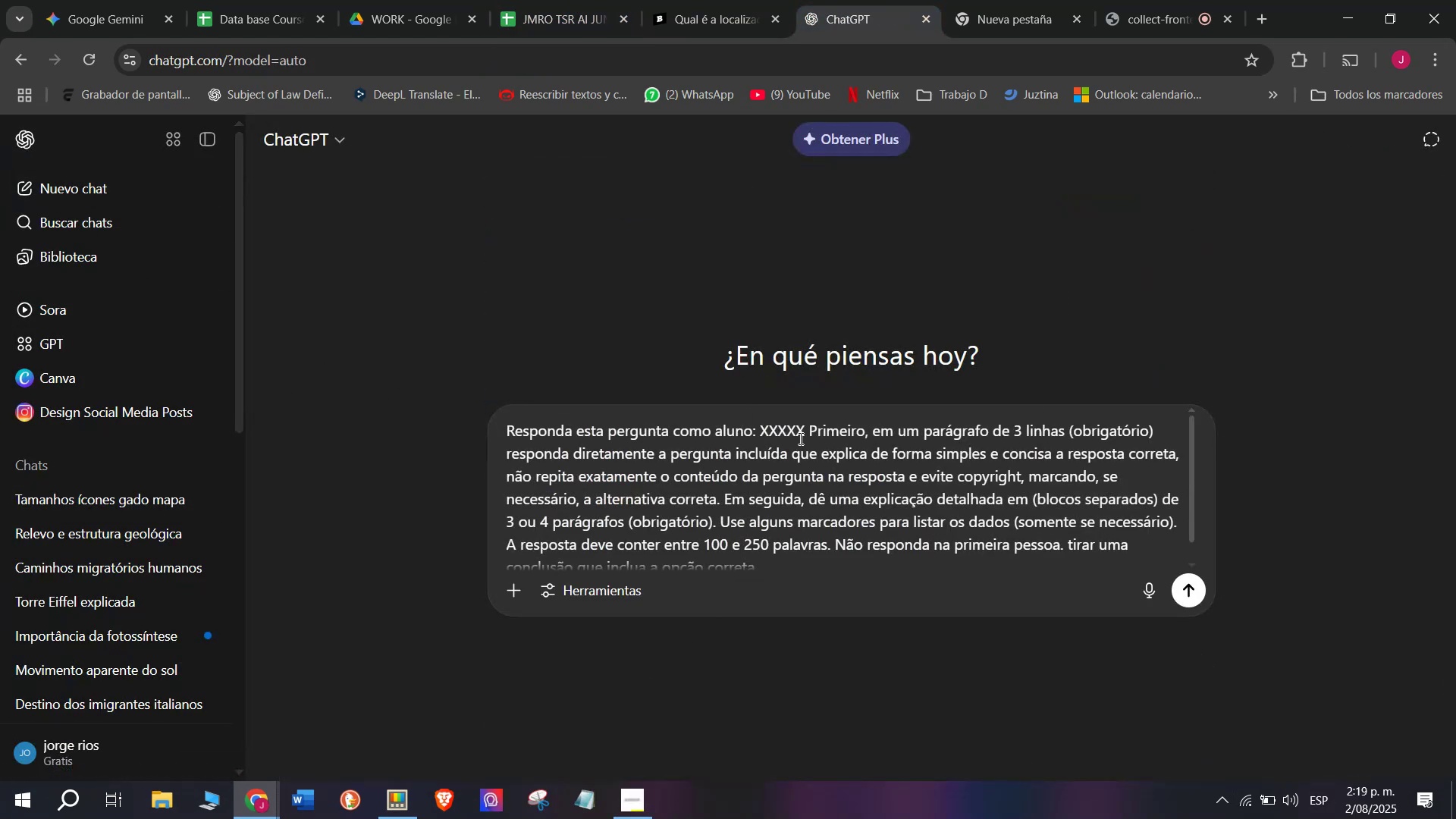 
left_click_drag(start_coordinate=[801, 438], to_coordinate=[762, 442])
 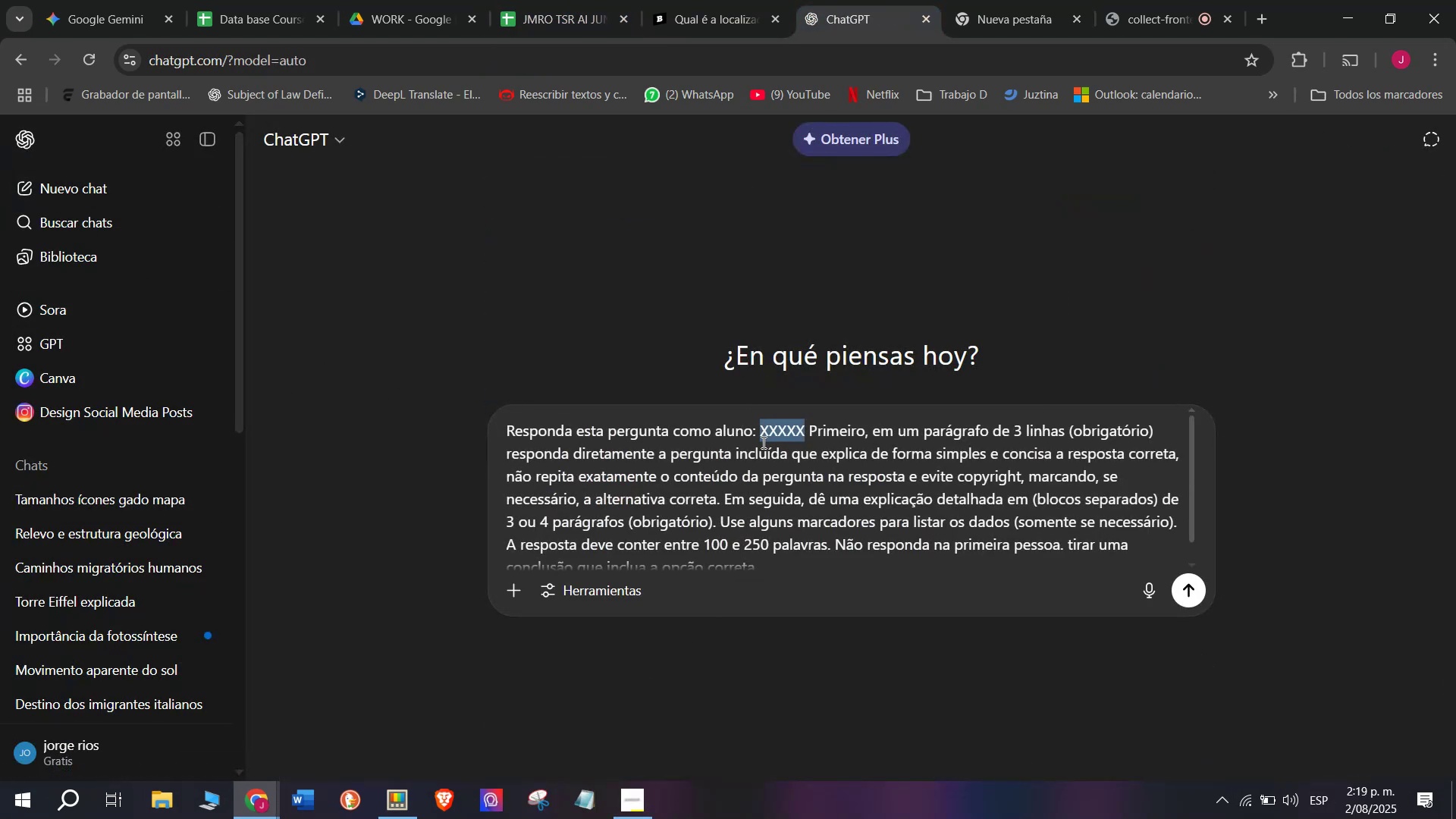 
key(Meta+V)
 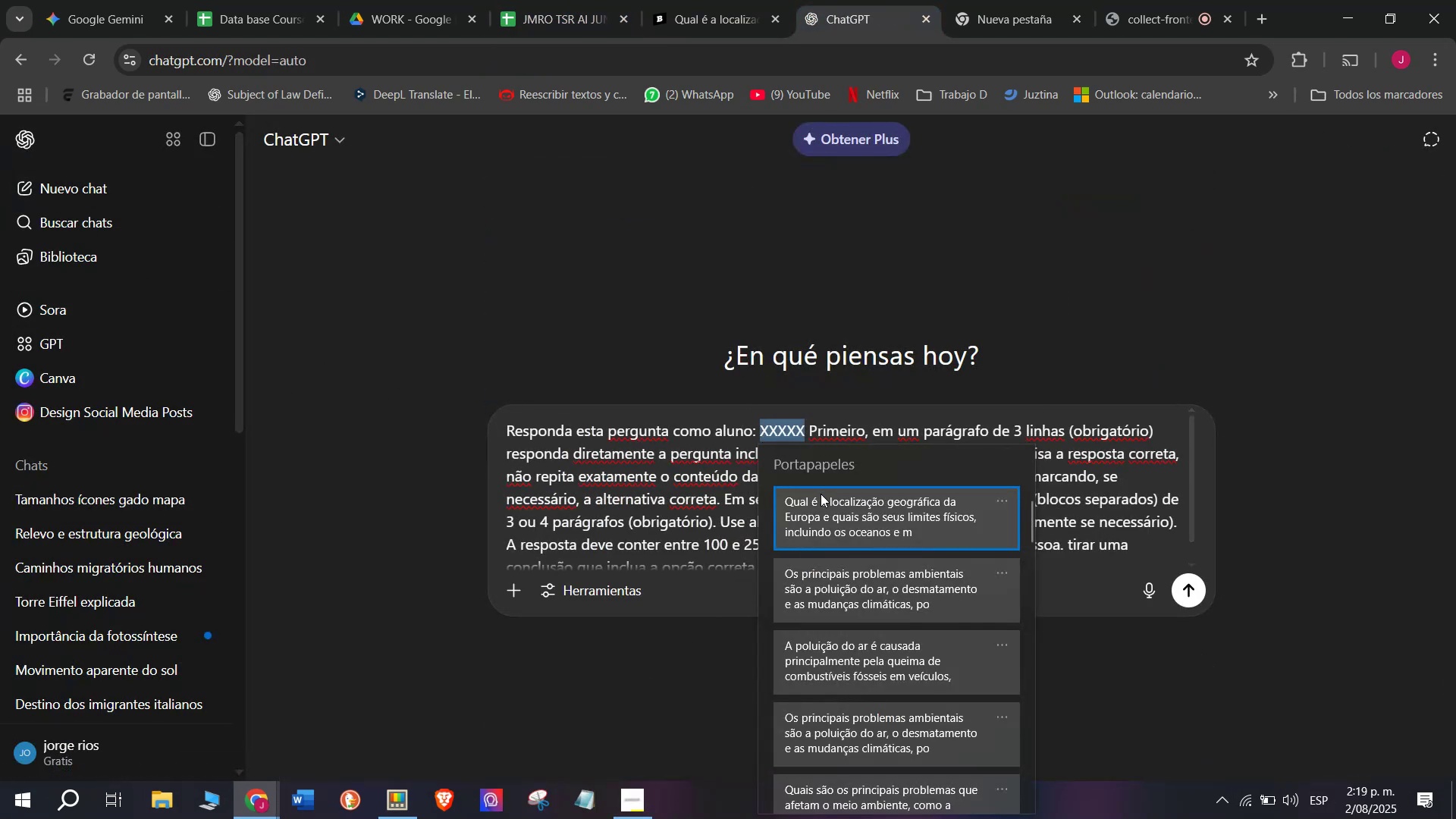 
left_click([821, 497])
 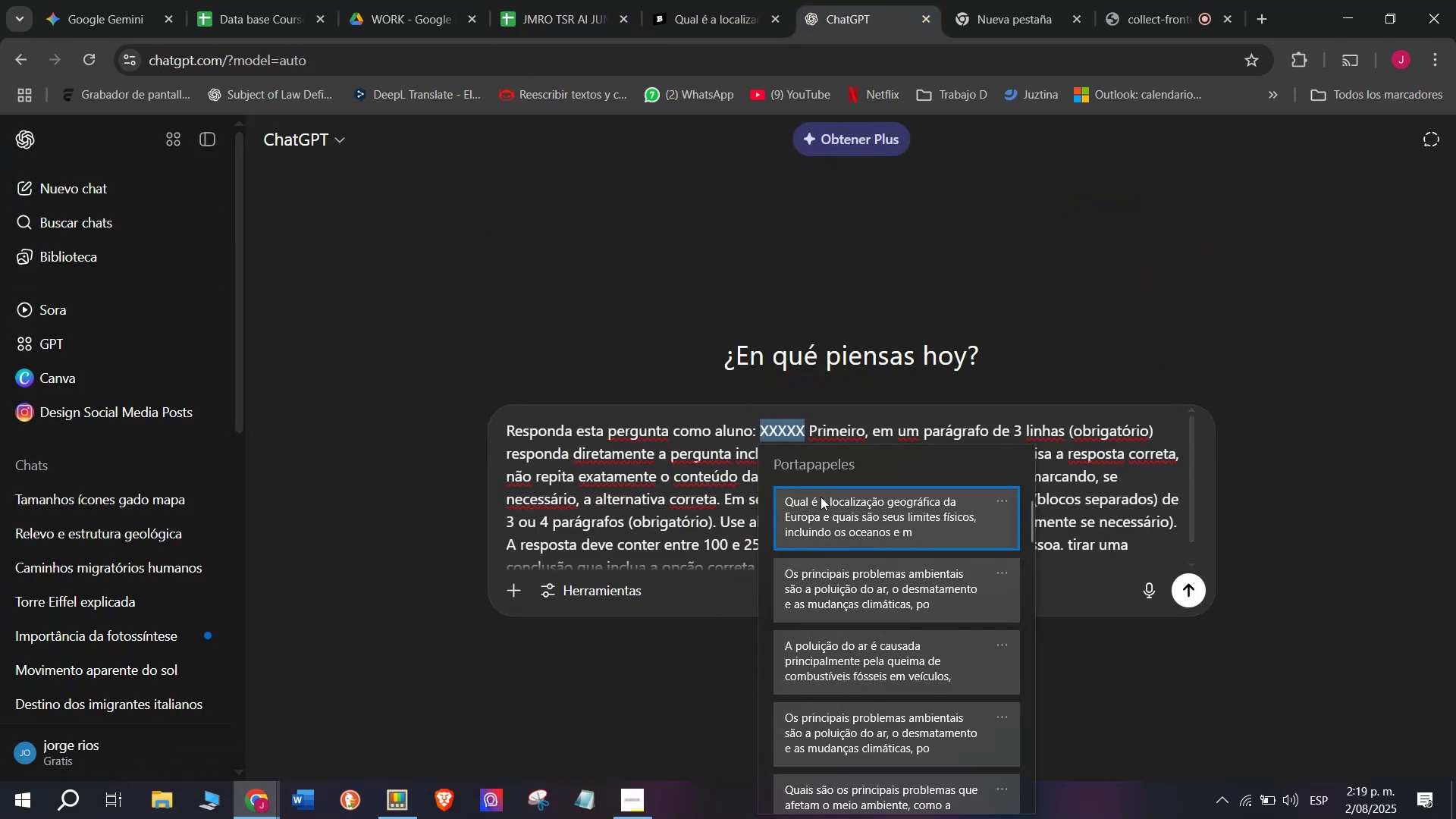 
key(Control+ControlLeft)
 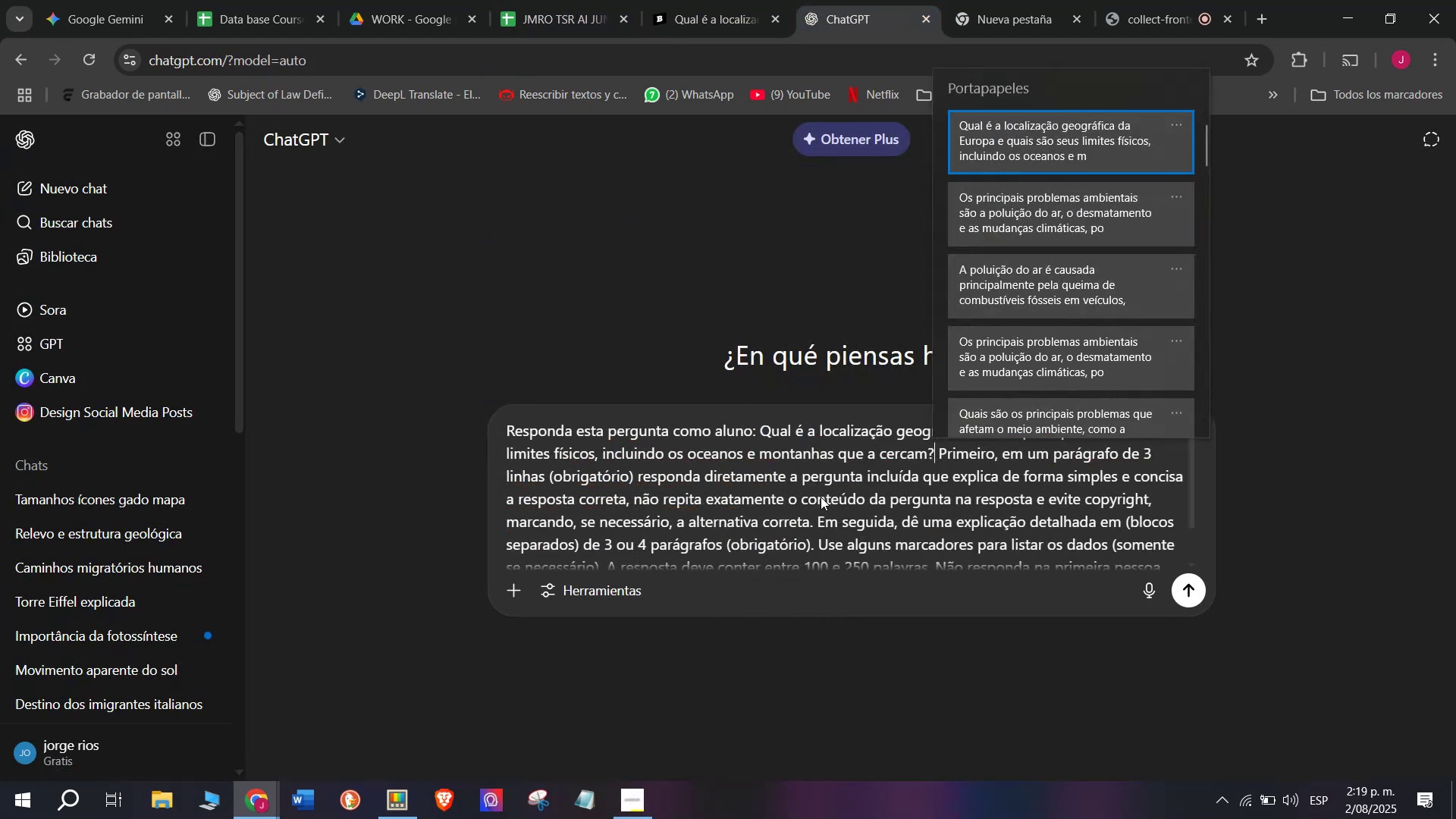 
hold_key(key=V, duration=23.11)
 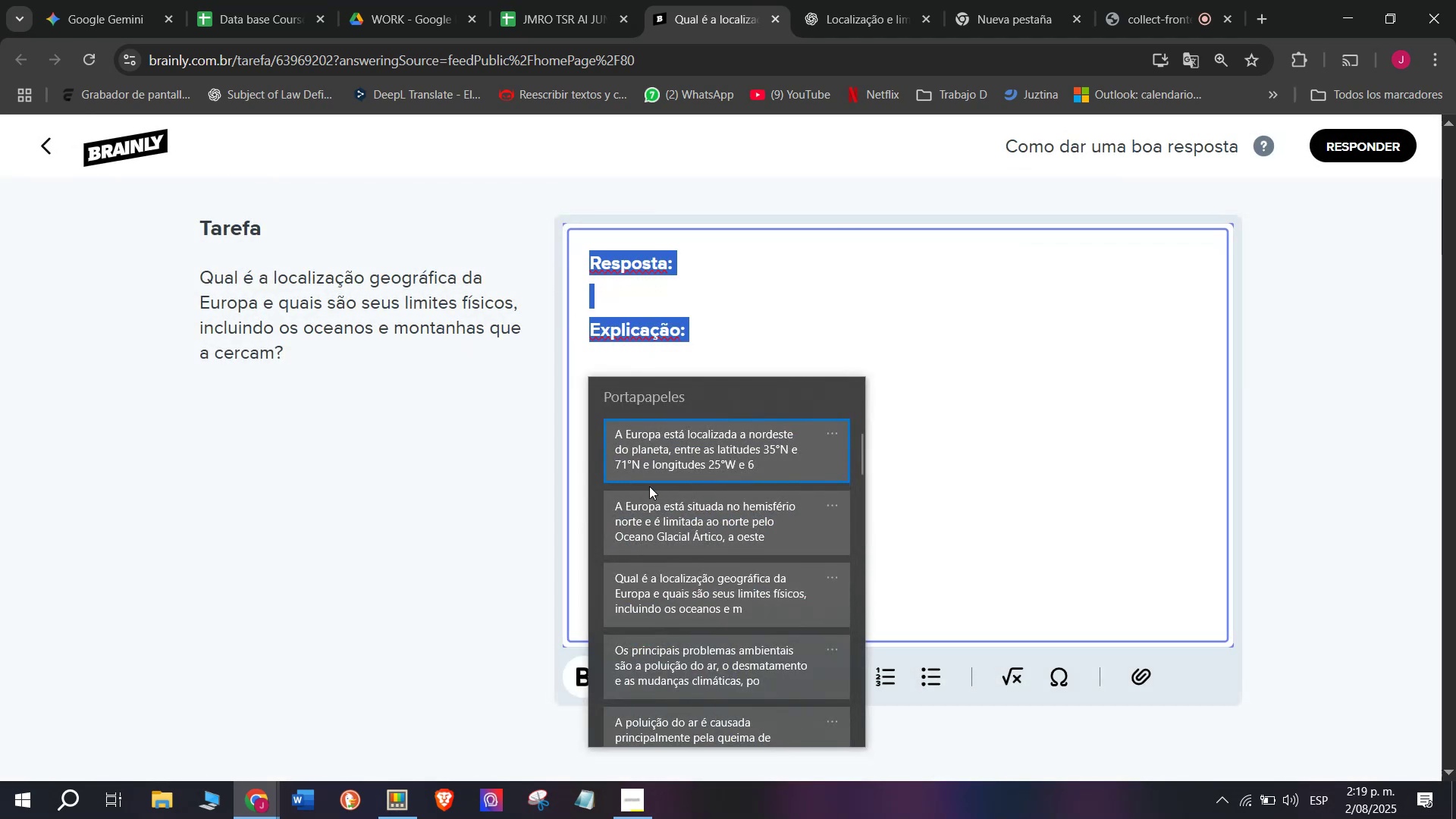 
key(Enter)
 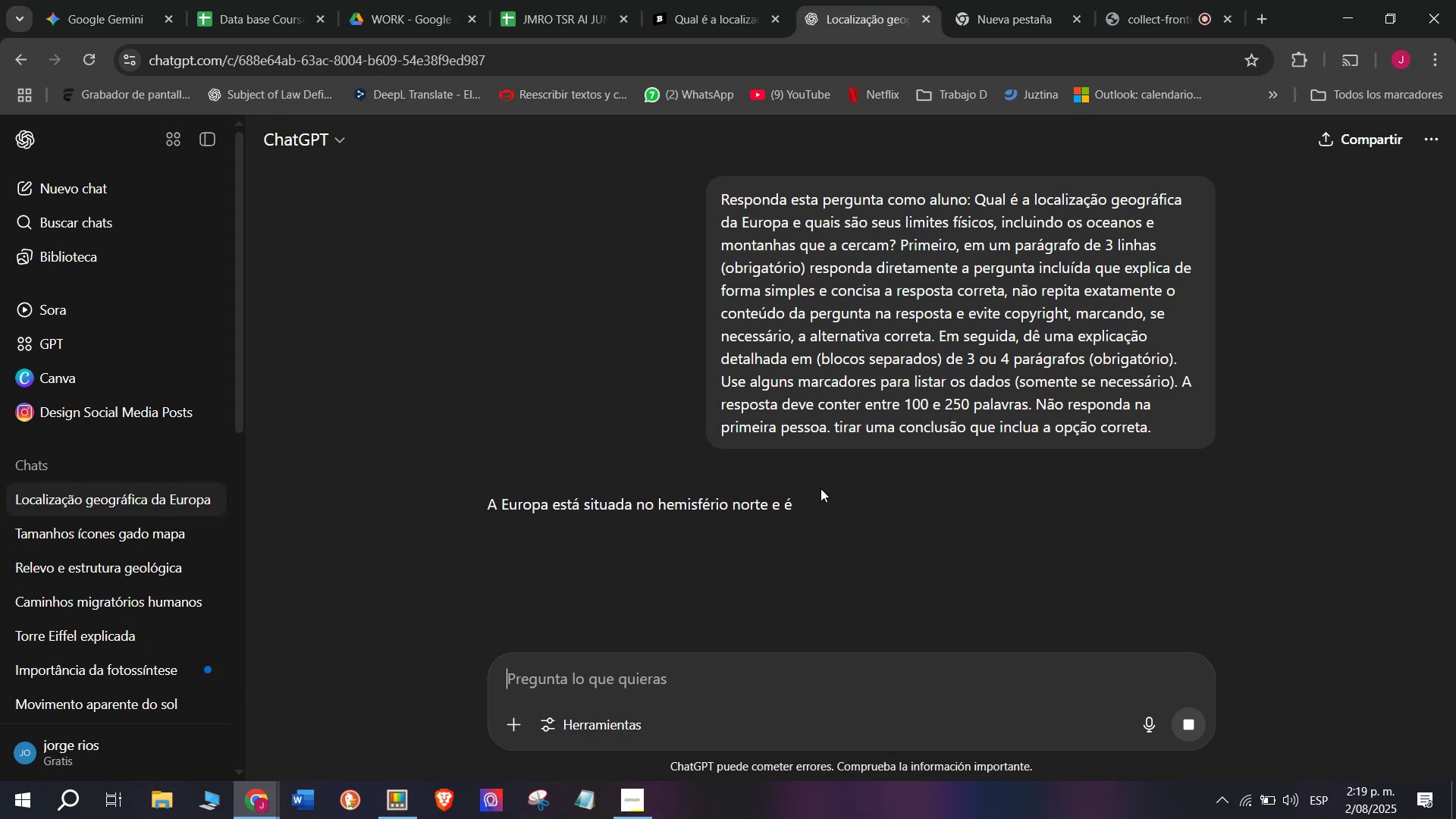 
scroll: coordinate [739, 192], scroll_direction: down, amount: 2.0
 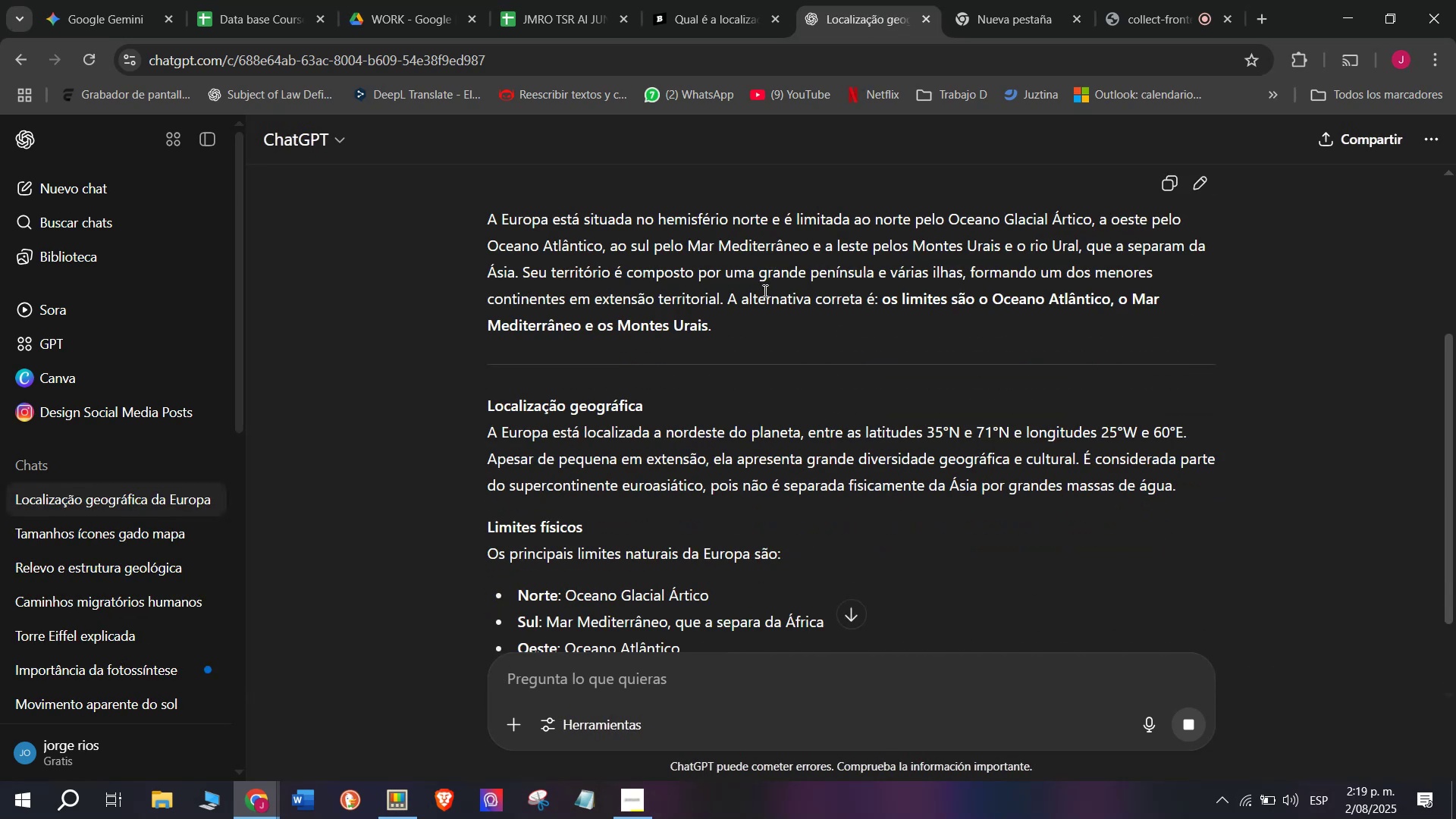 
scroll: coordinate [764, 355], scroll_direction: up, amount: 1.0
 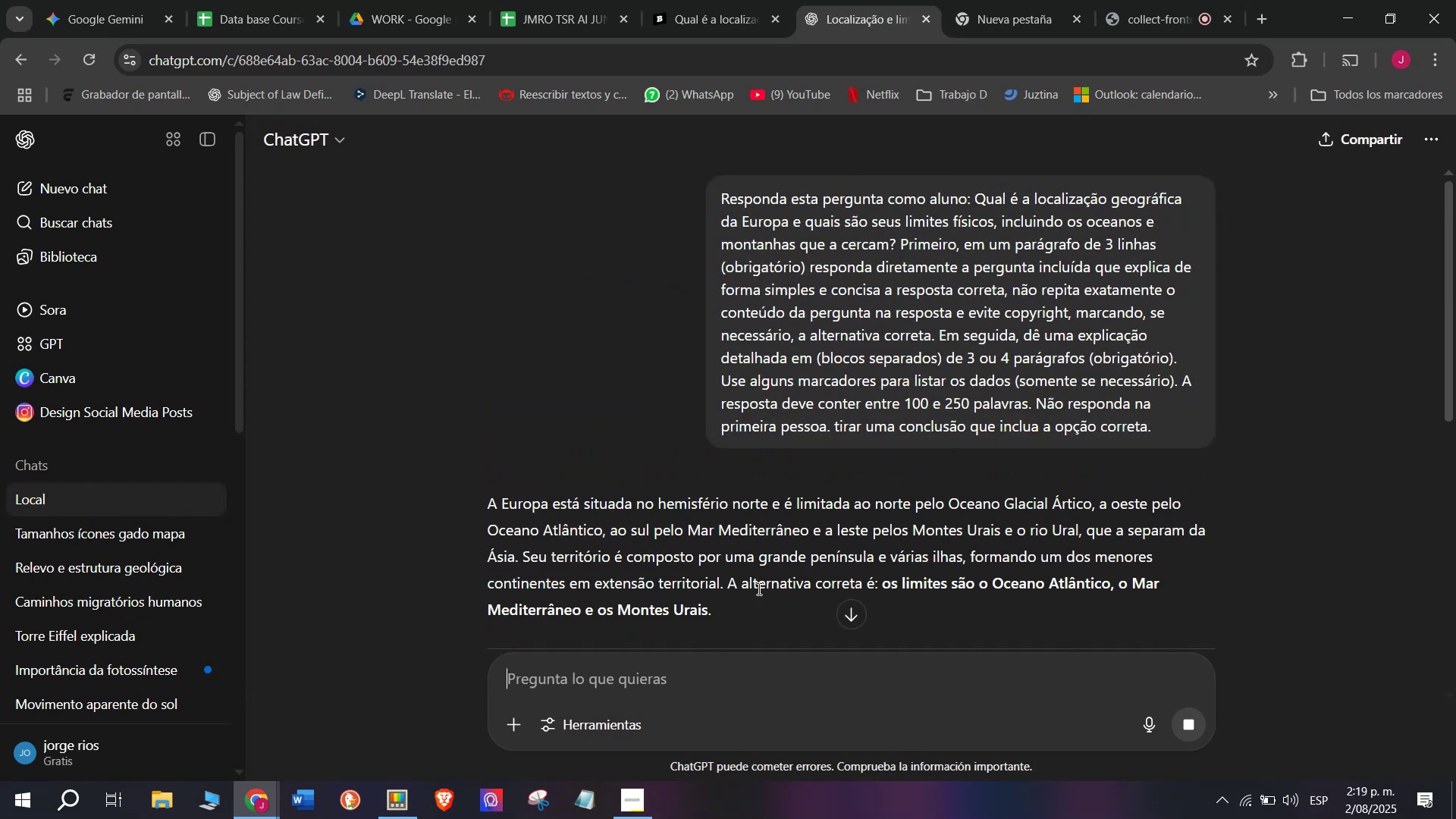 
left_click_drag(start_coordinate=[726, 581], to_coordinate=[488, 506])
 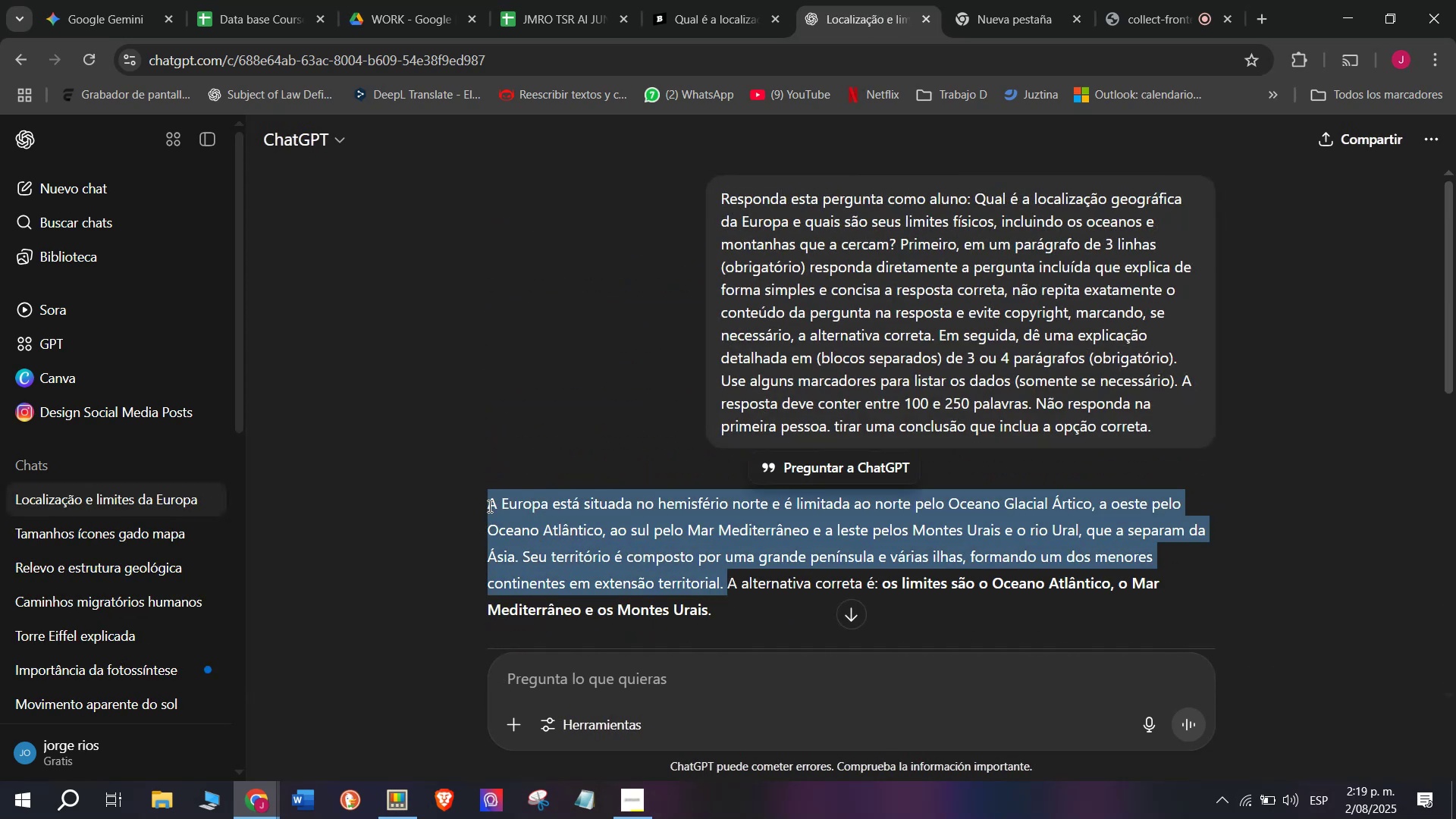 
key(Control+C)
 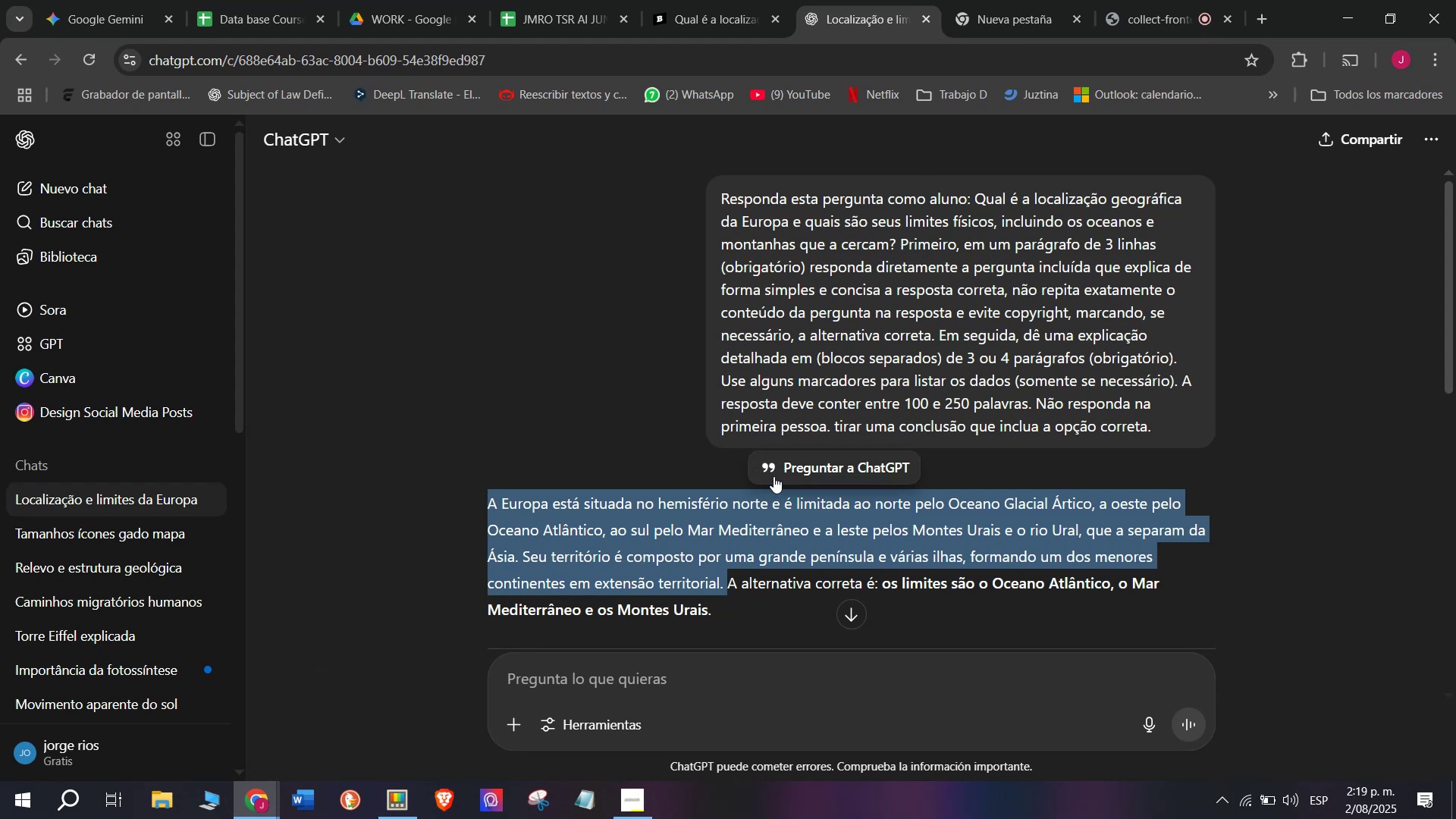 
left_click([742, 0])
 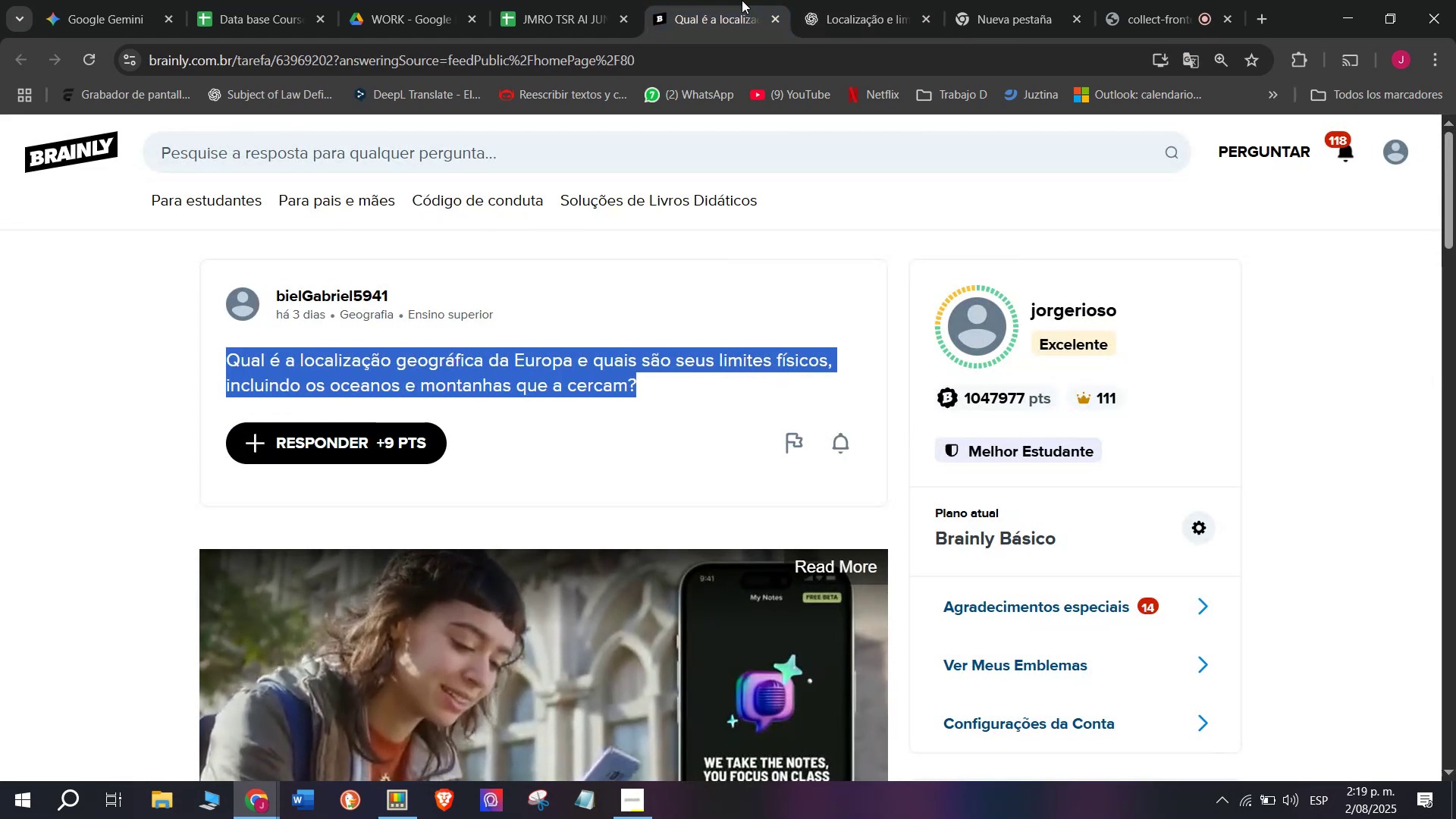 
left_click([898, 0])
 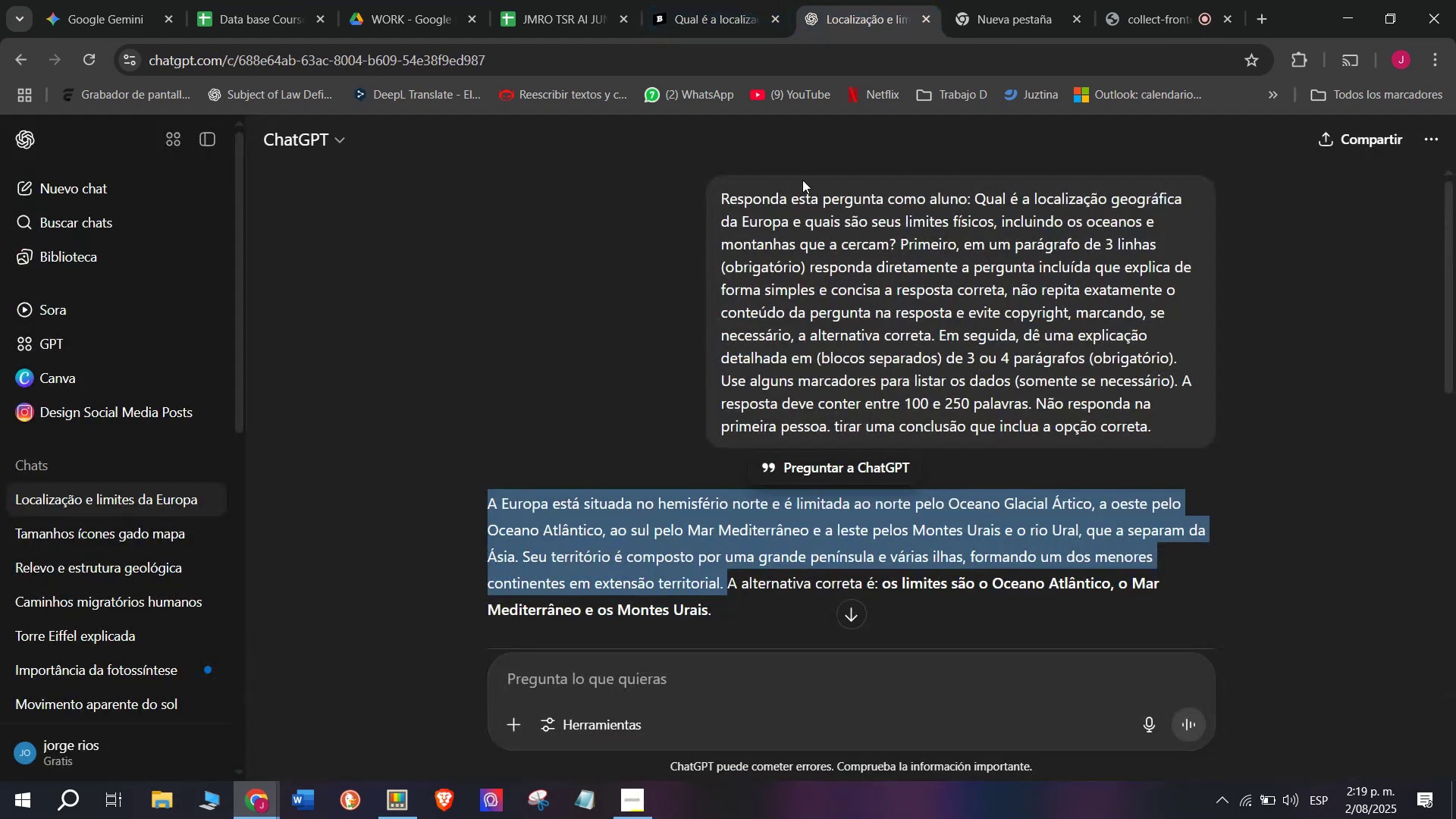 
scroll: coordinate [729, 350], scroll_direction: down, amount: 1.0
 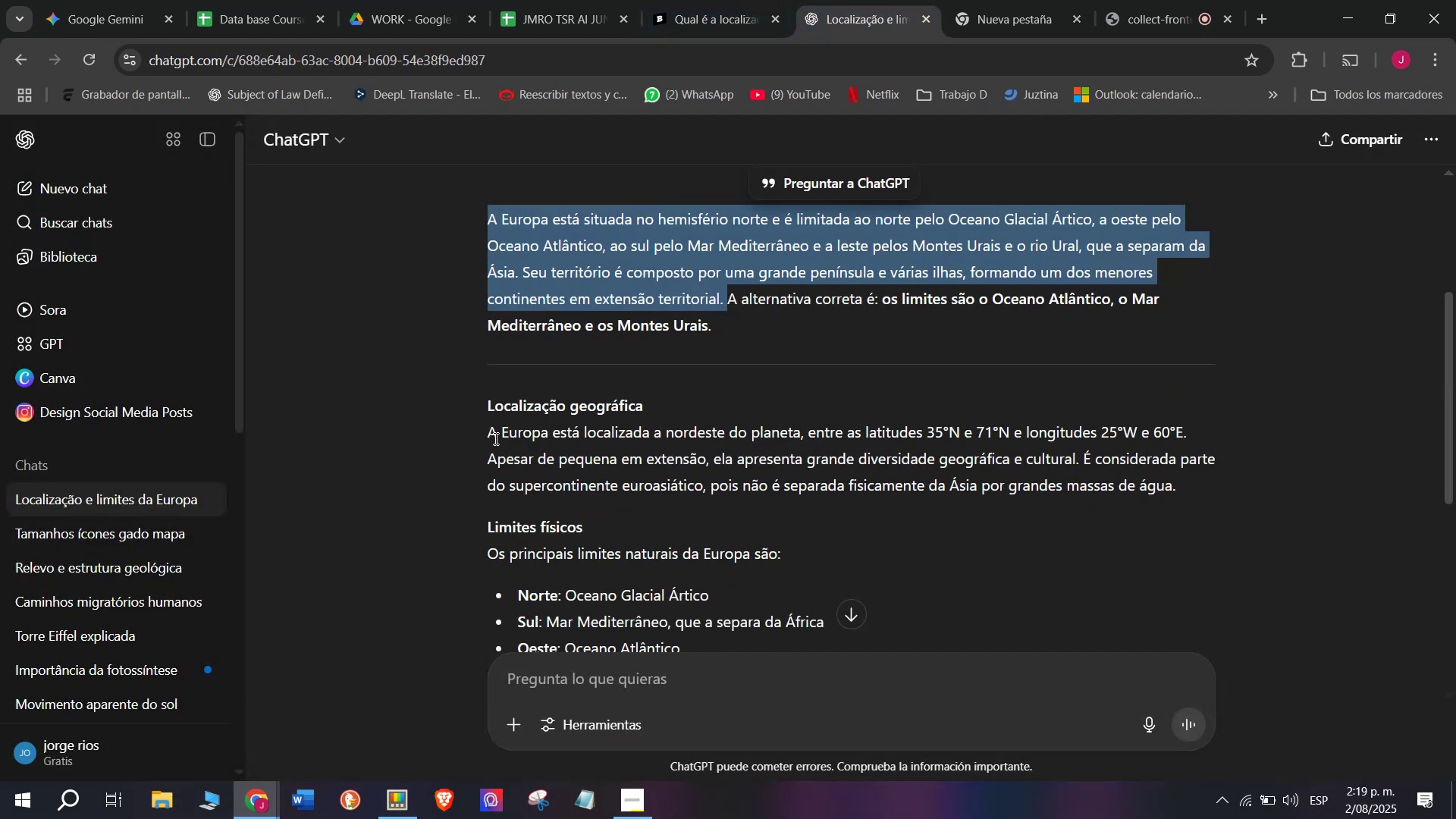 
left_click_drag(start_coordinate=[485, 438], to_coordinate=[1044, 385])
 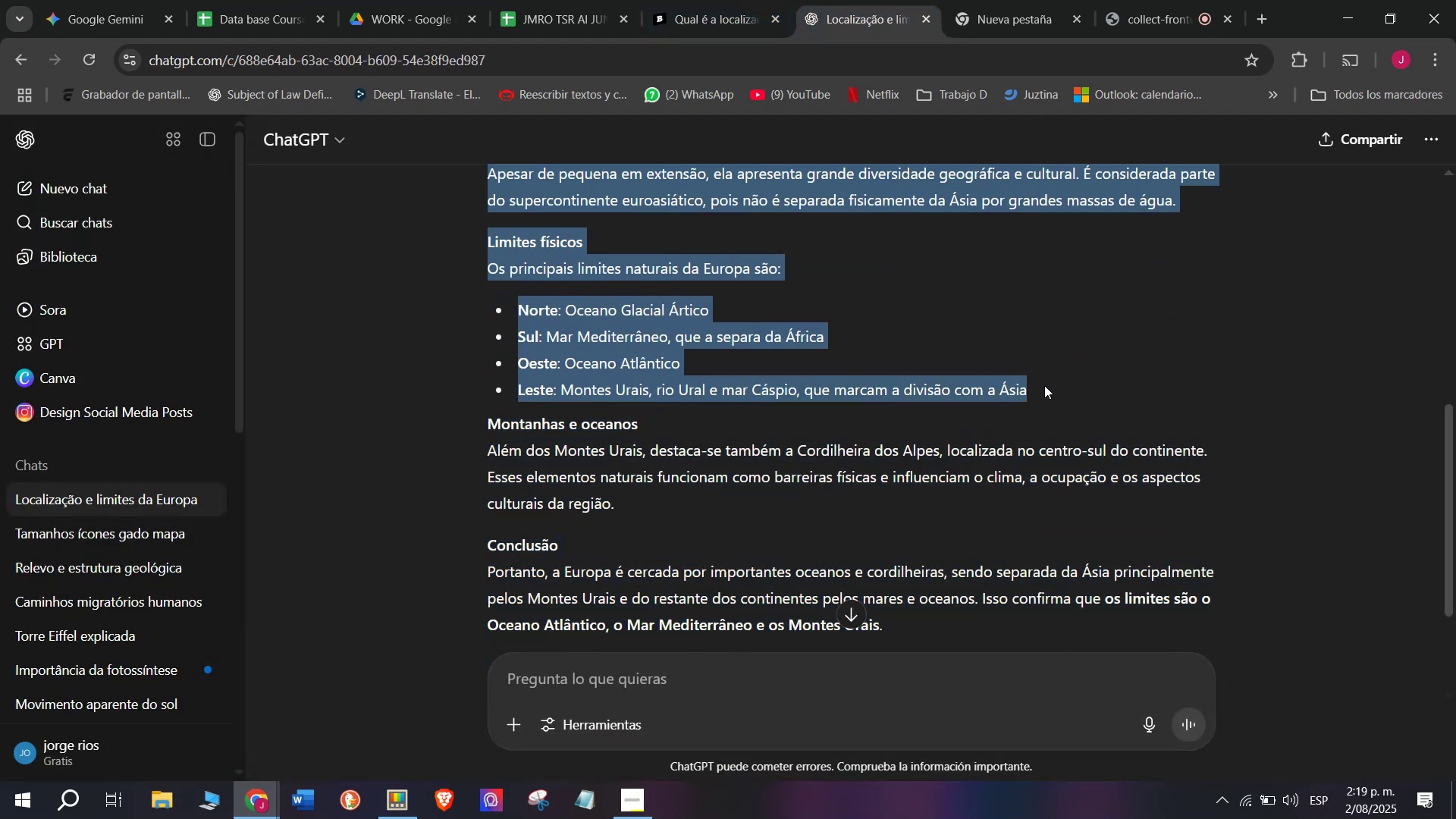 
key(Control+C)
 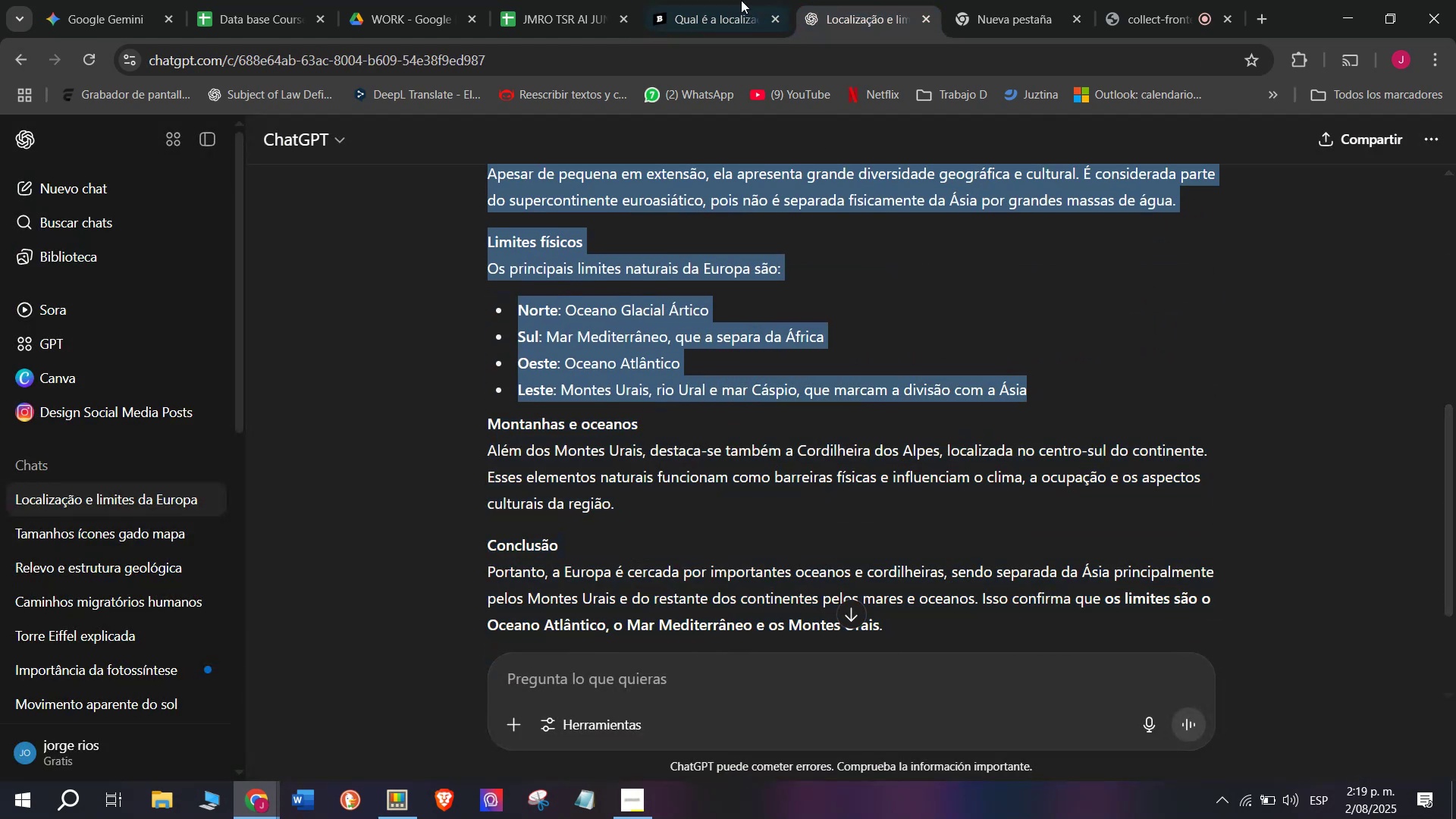 
left_click([695, 0])
 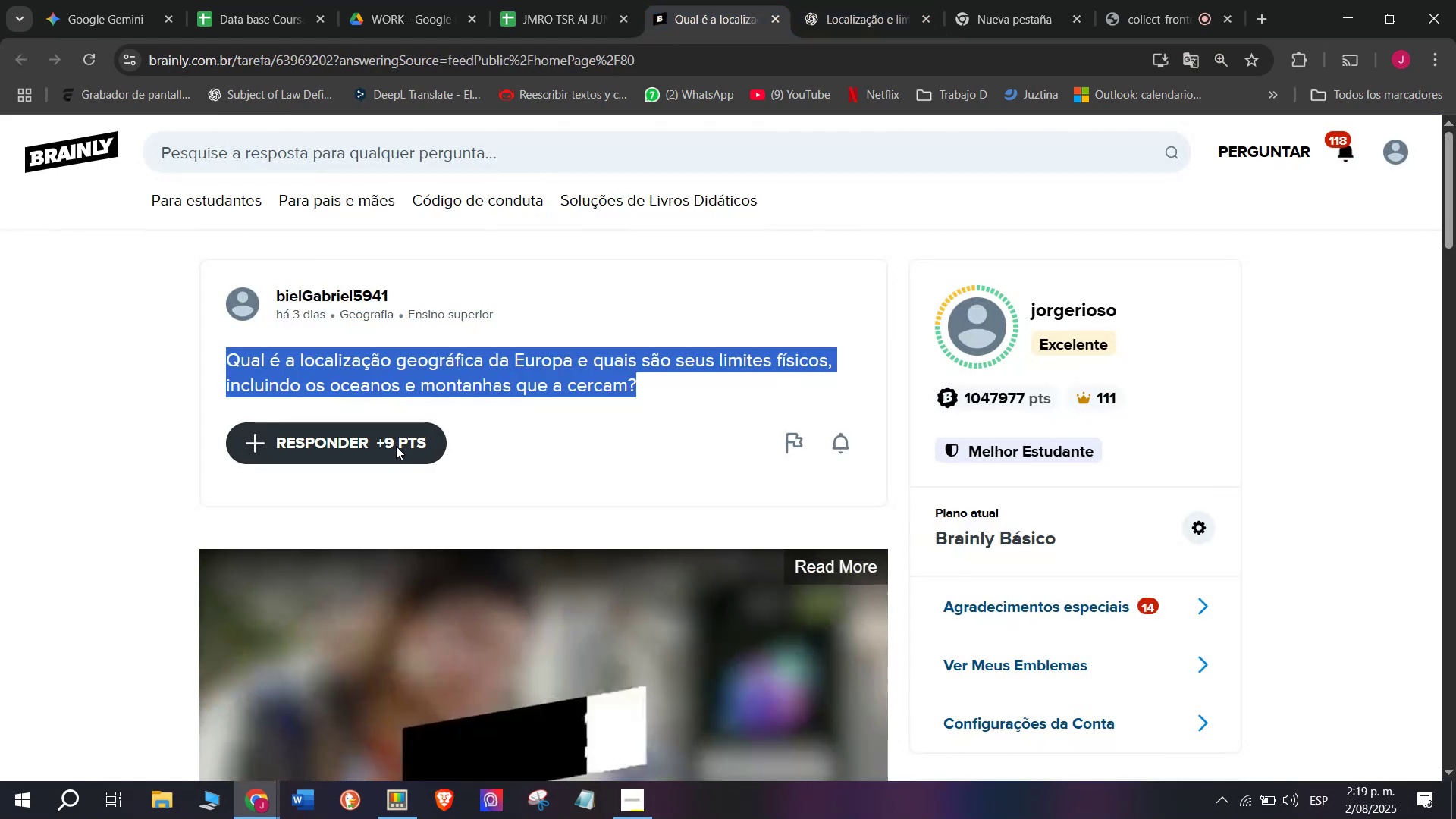 
left_click([381, 457])
 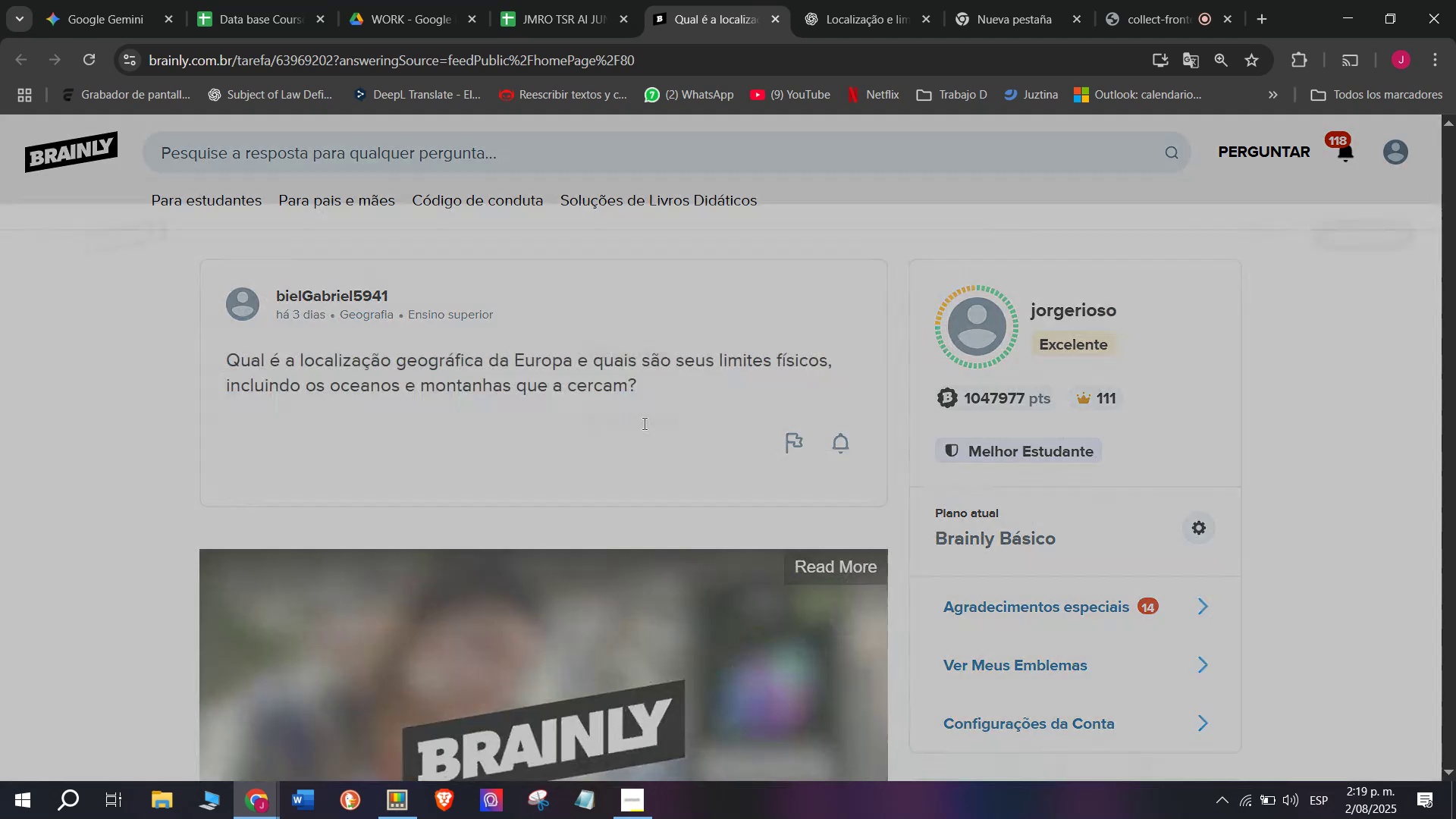 
left_click_drag(start_coordinate=[688, 425], to_coordinate=[541, 213])
 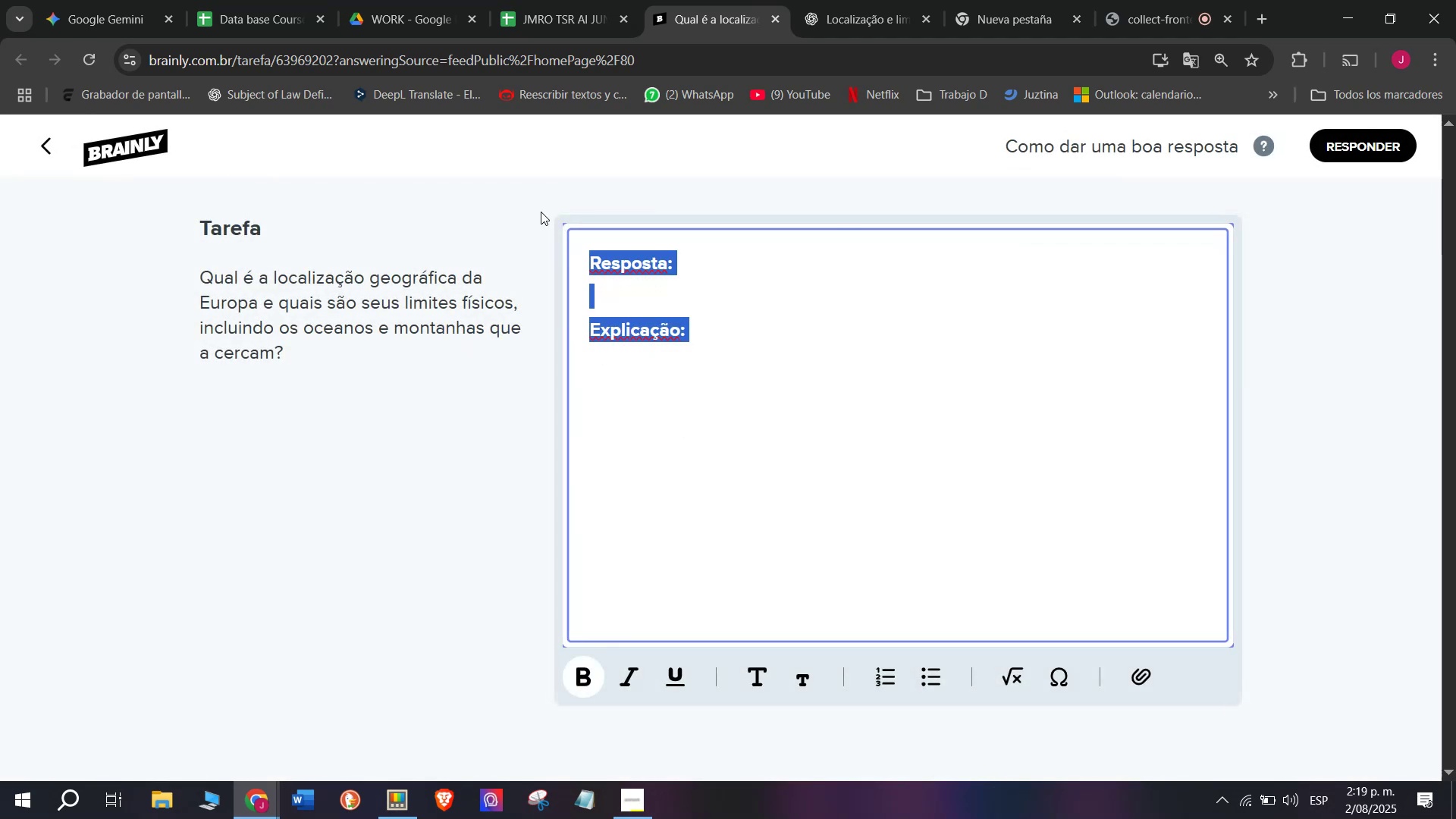 
key(Meta+MetaLeft)
 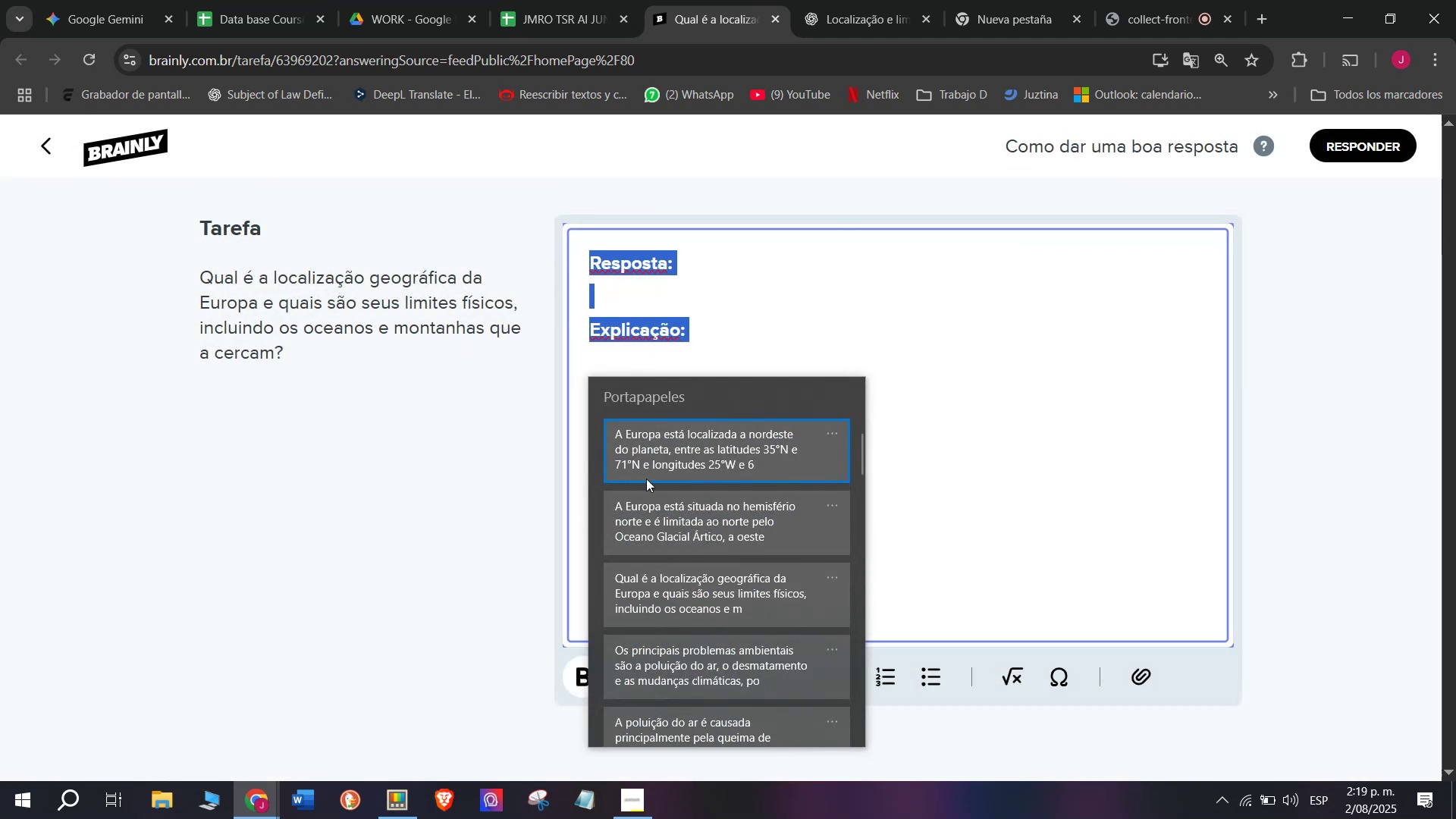 
key(Control+ControlLeft)
 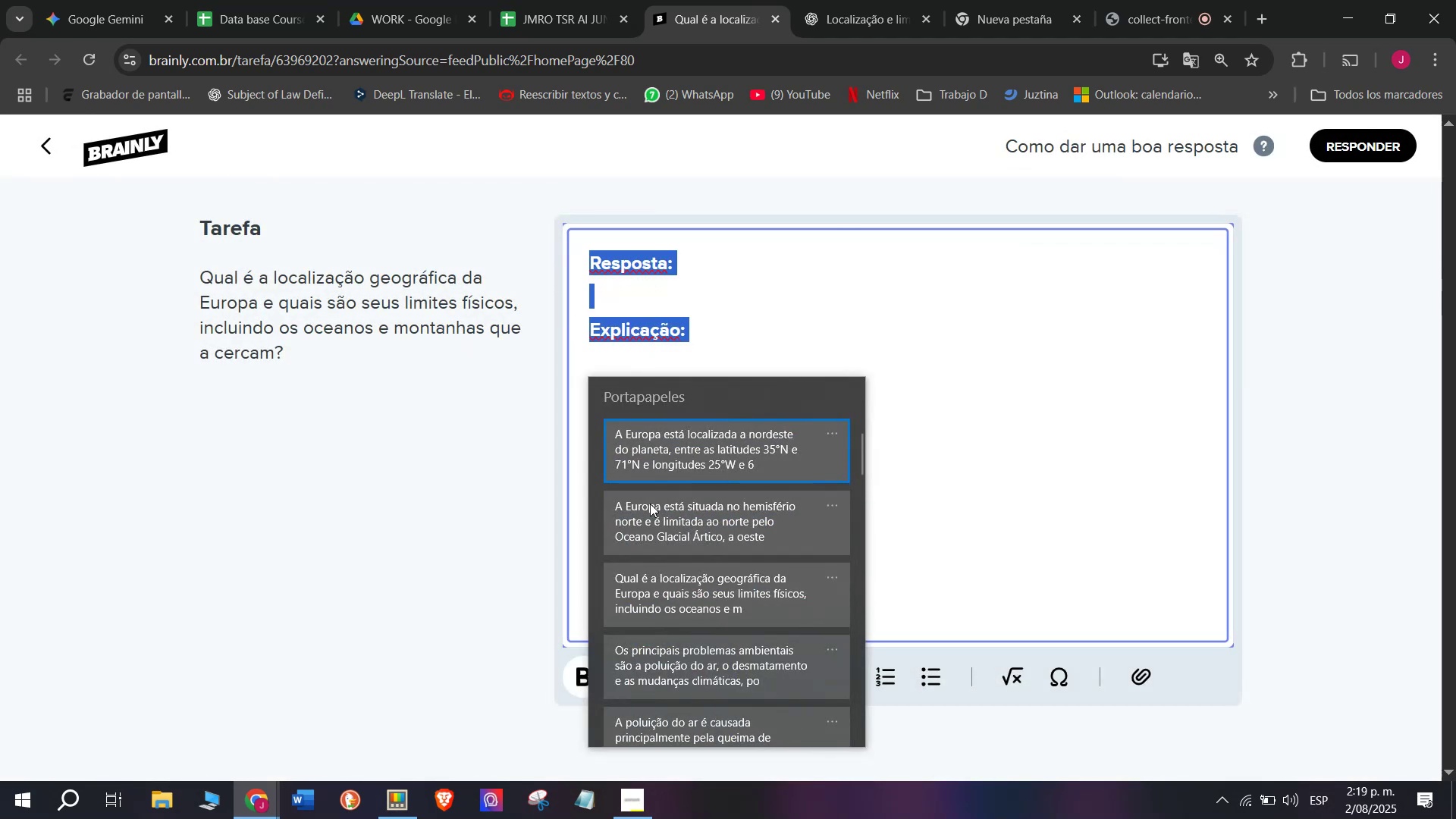 
key(Control+V)
 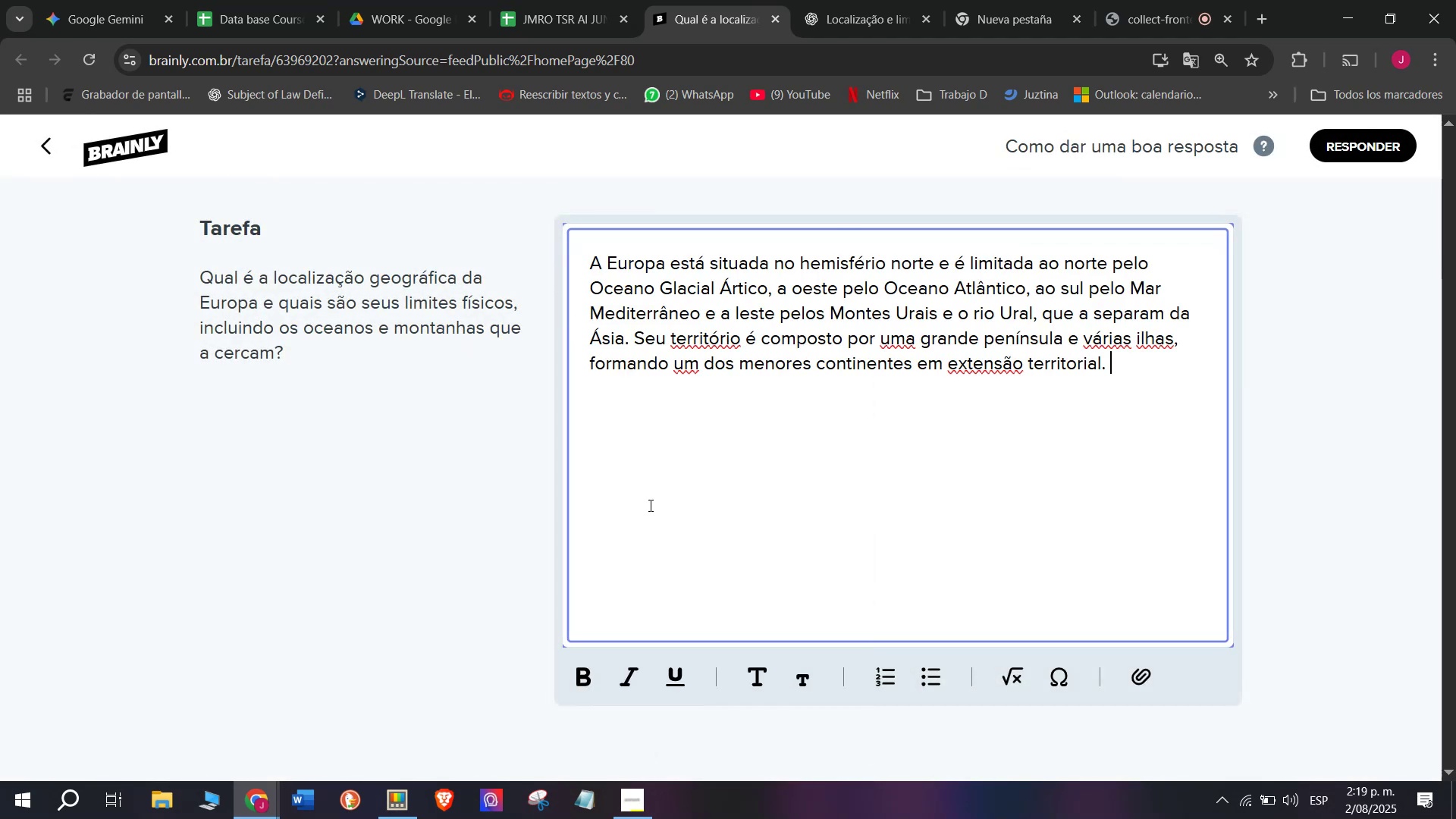 
key(Enter)
 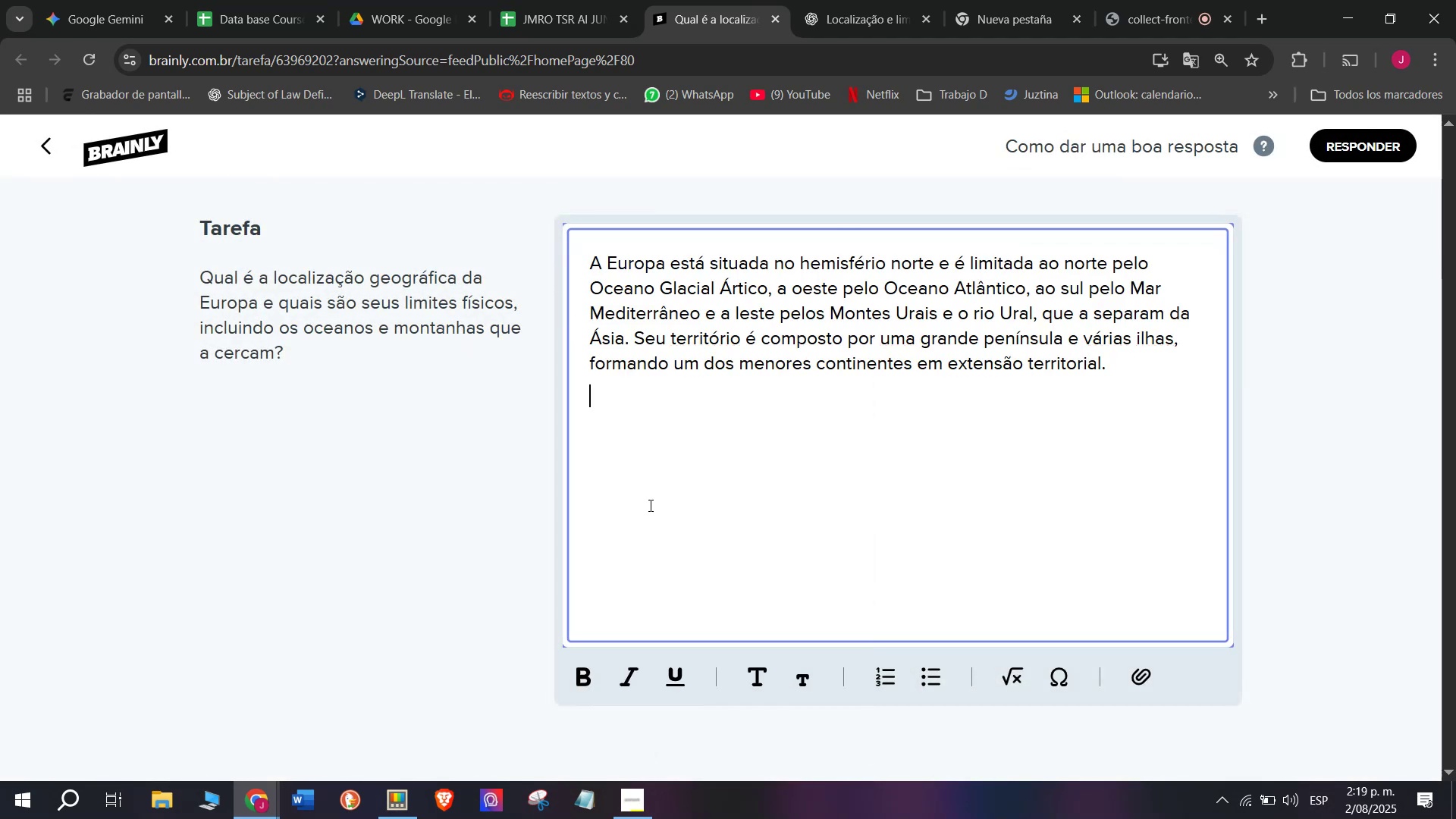 
key(Enter)
 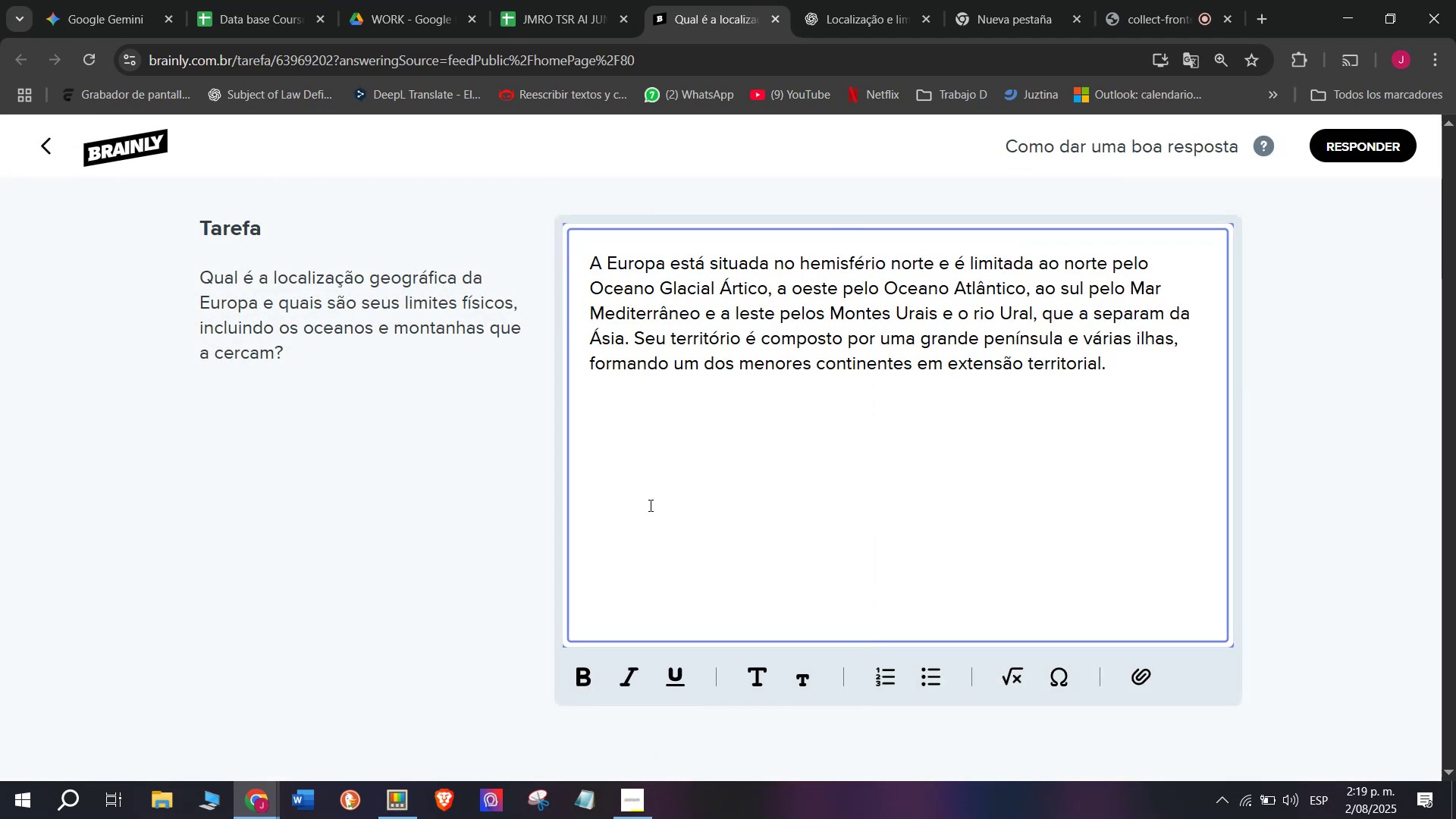 
key(Meta+MetaLeft)
 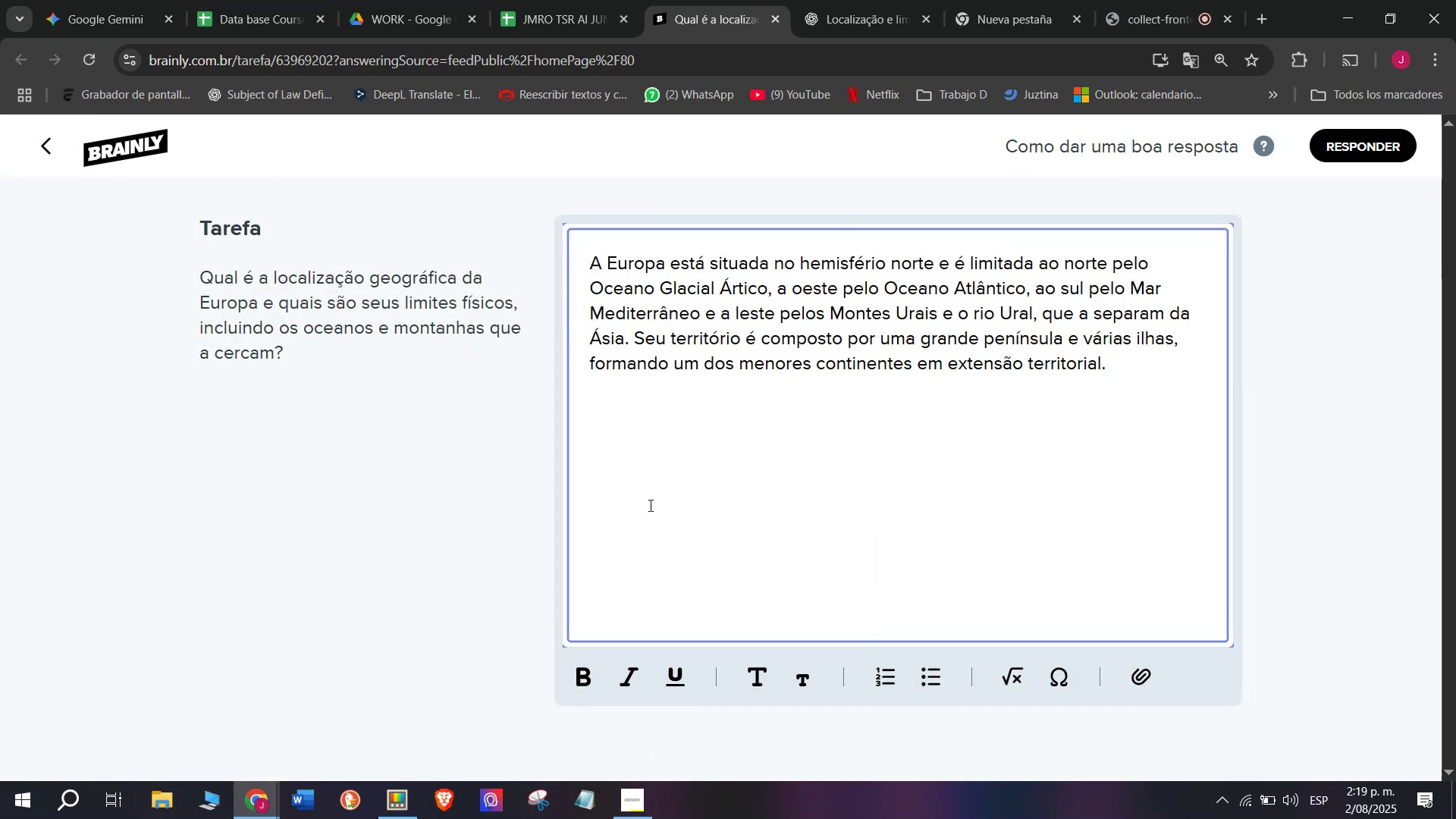 
key(Meta+V)
 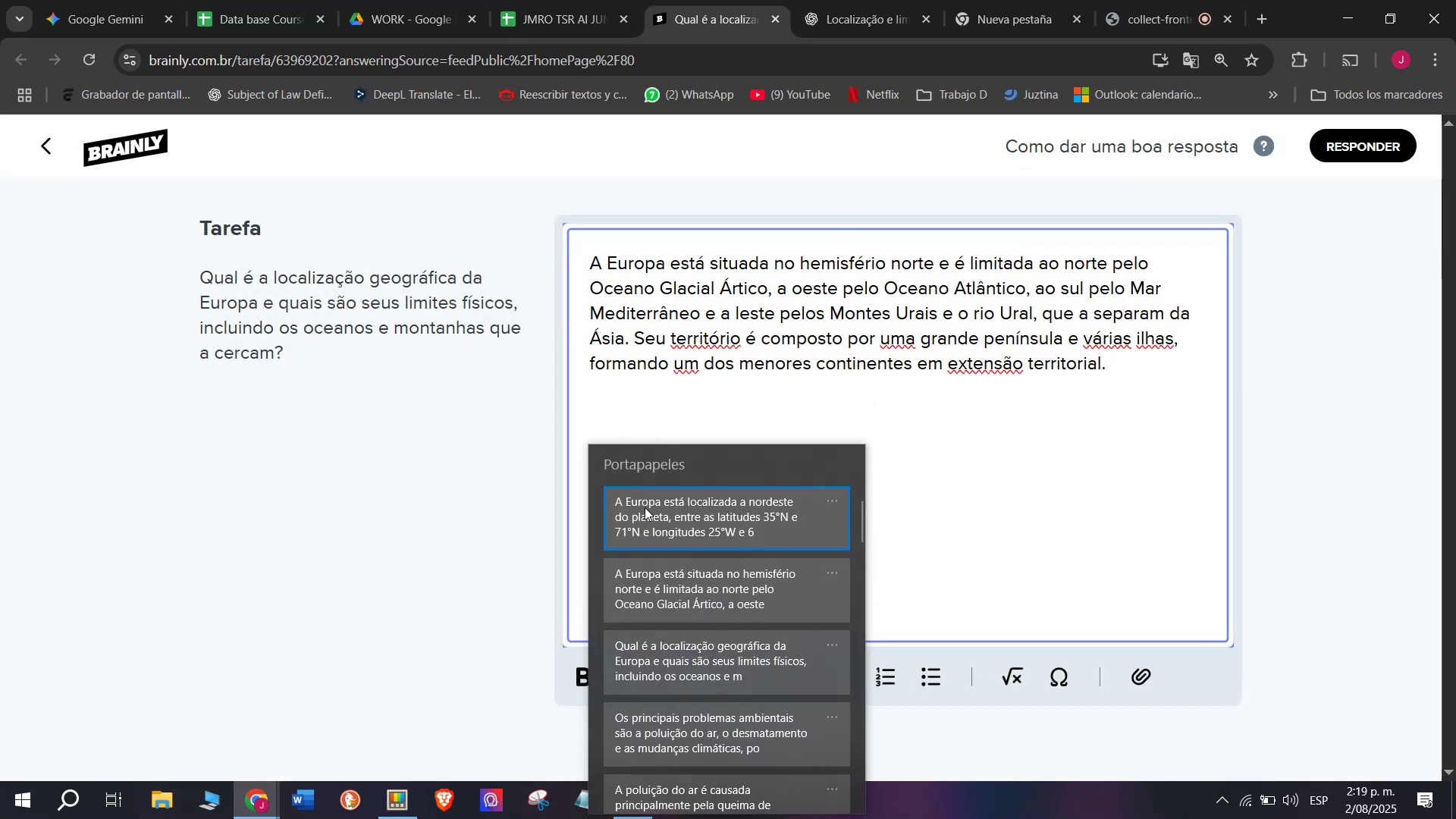 
left_click([662, 538])
 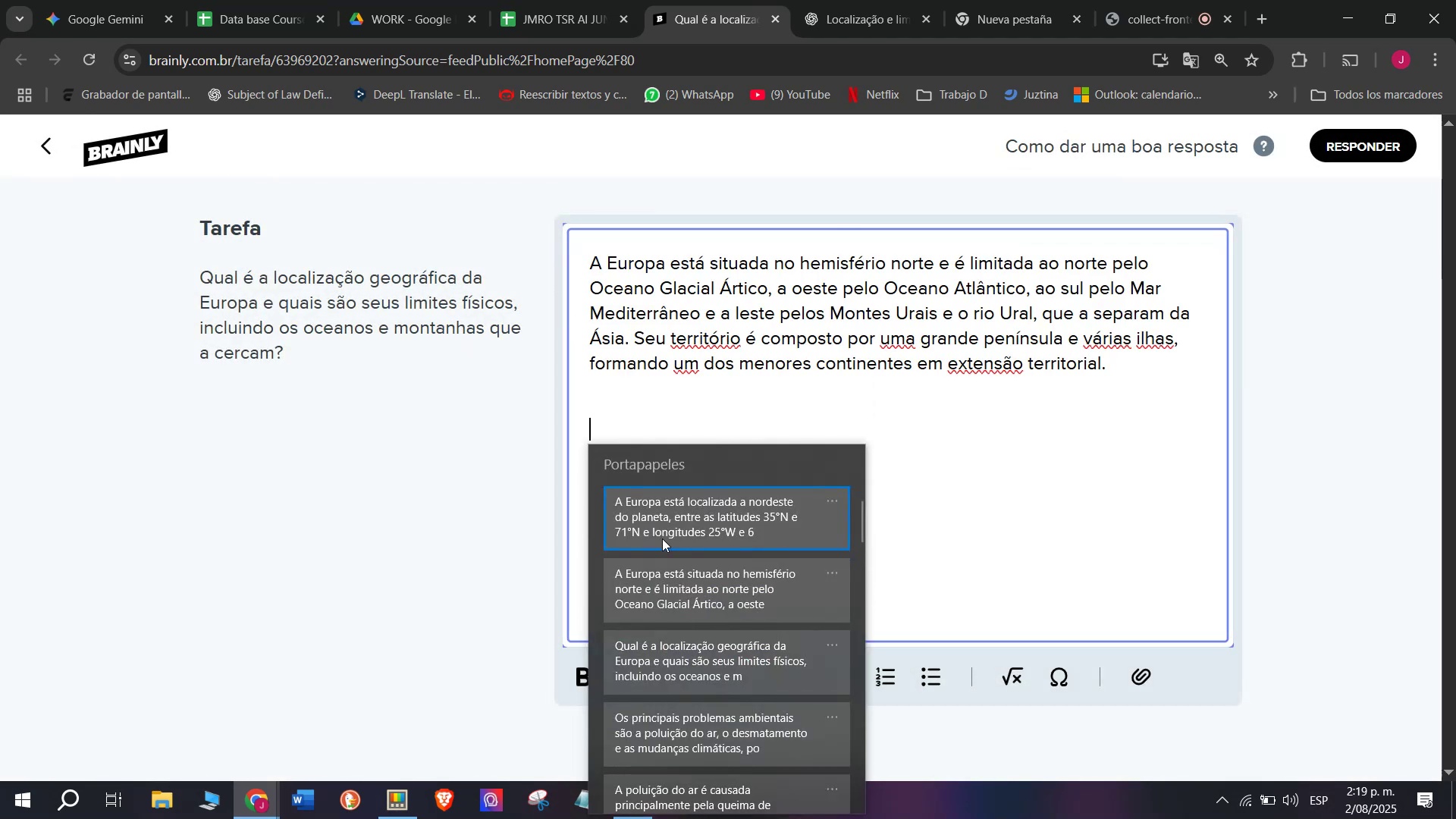 
key(Control+ControlLeft)
 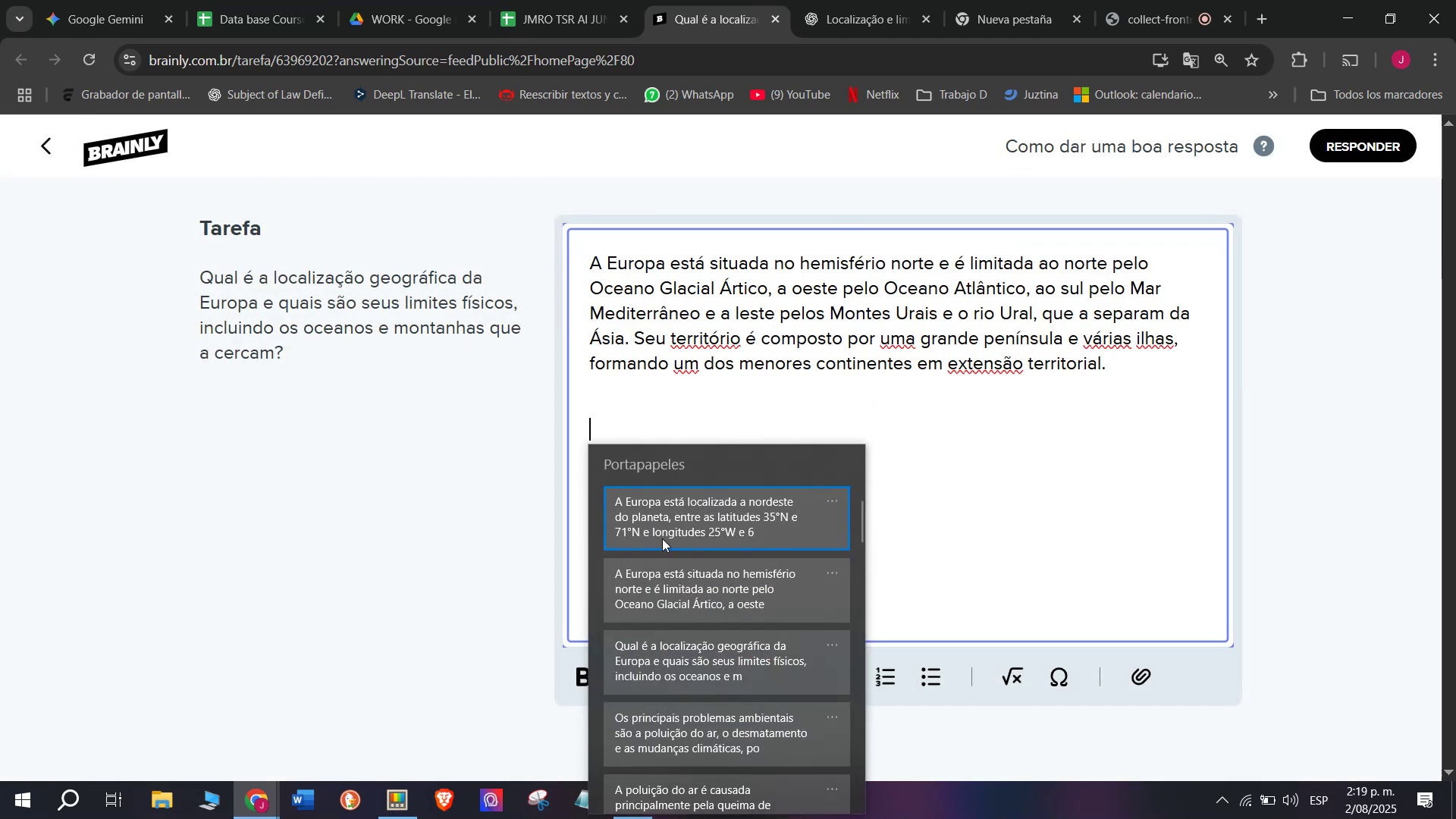 
key(Control+V)
 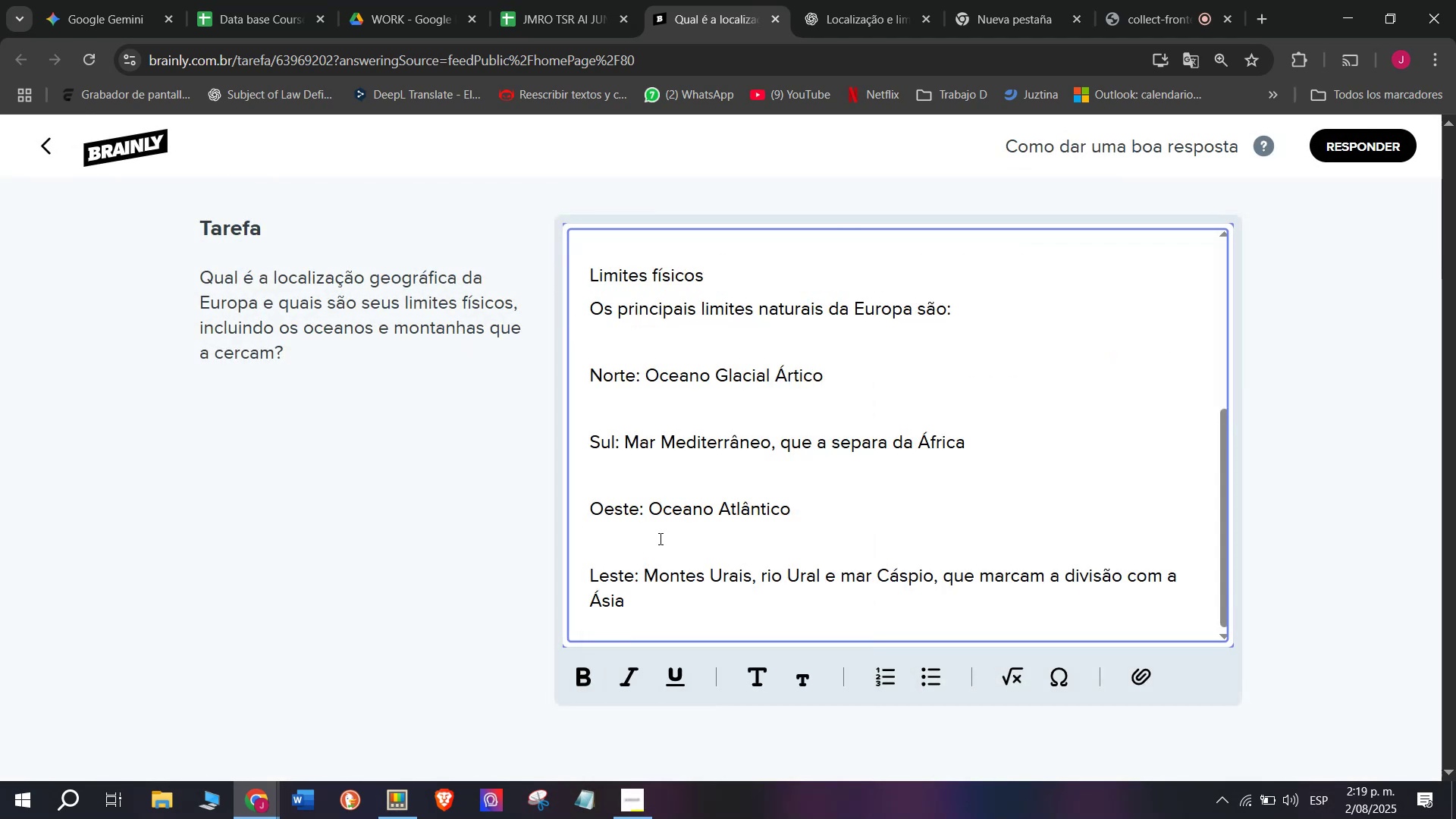 
left_click([647, 543])
 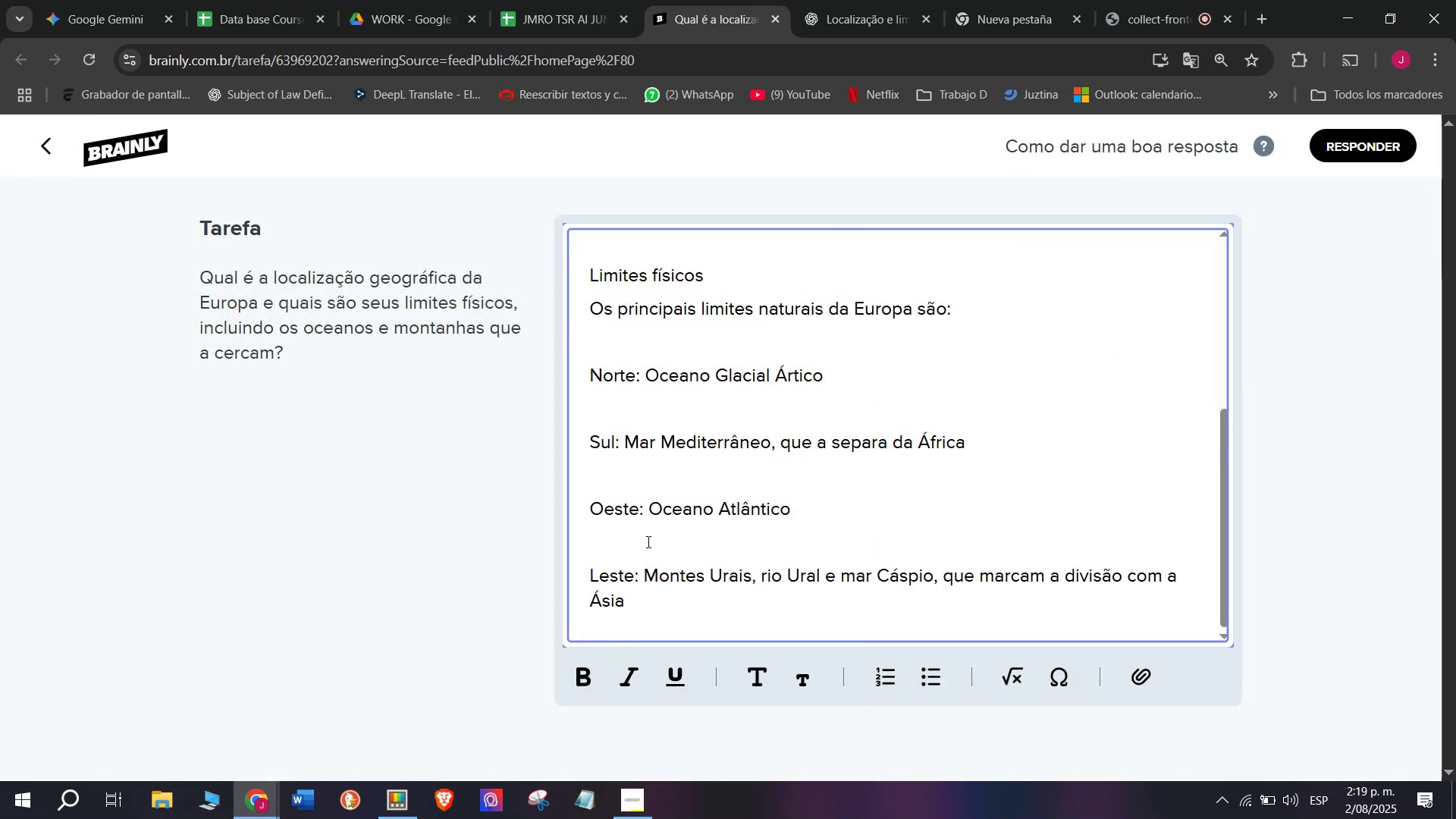 
key(Backspace)
 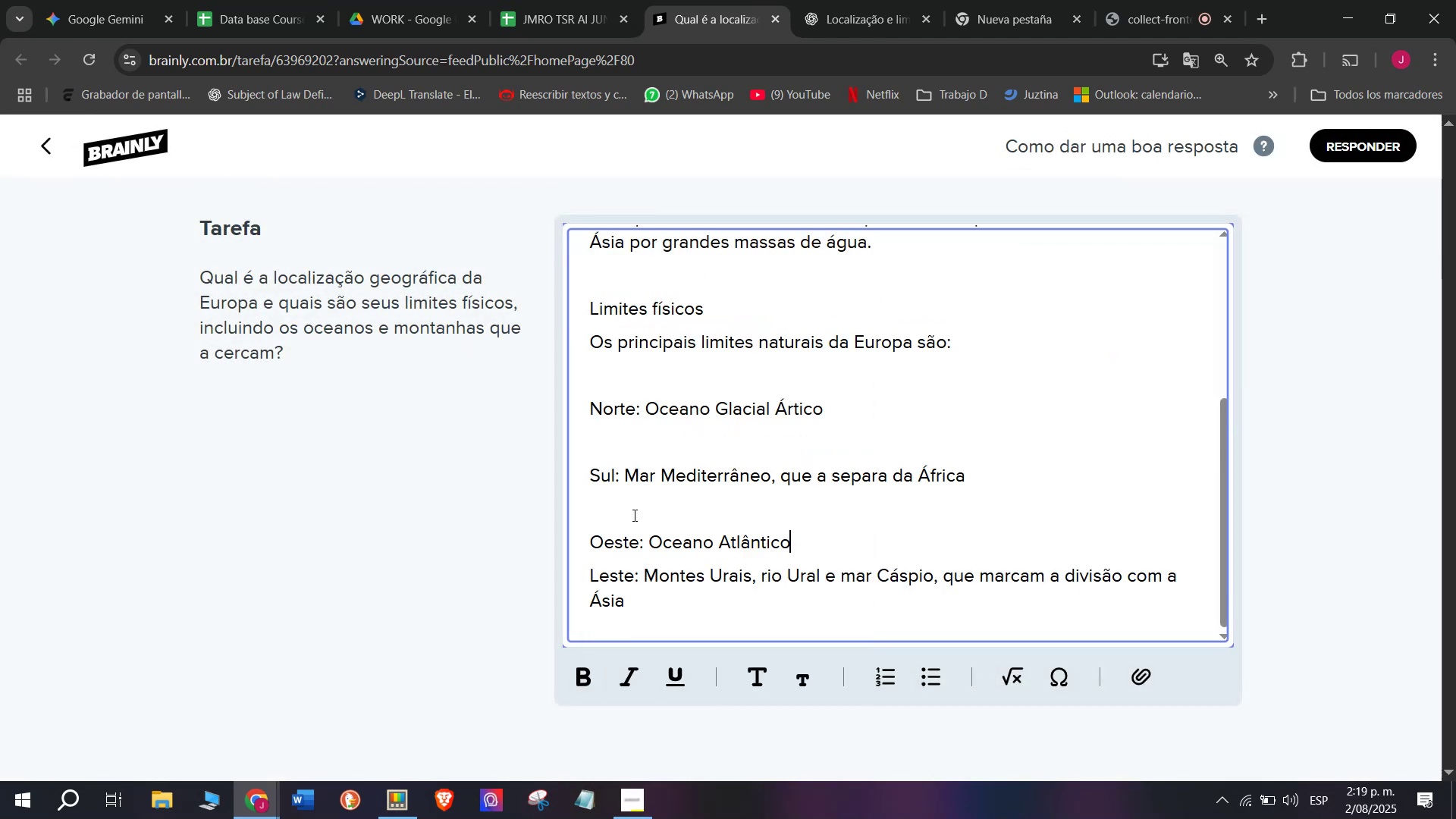 
left_click([630, 514])
 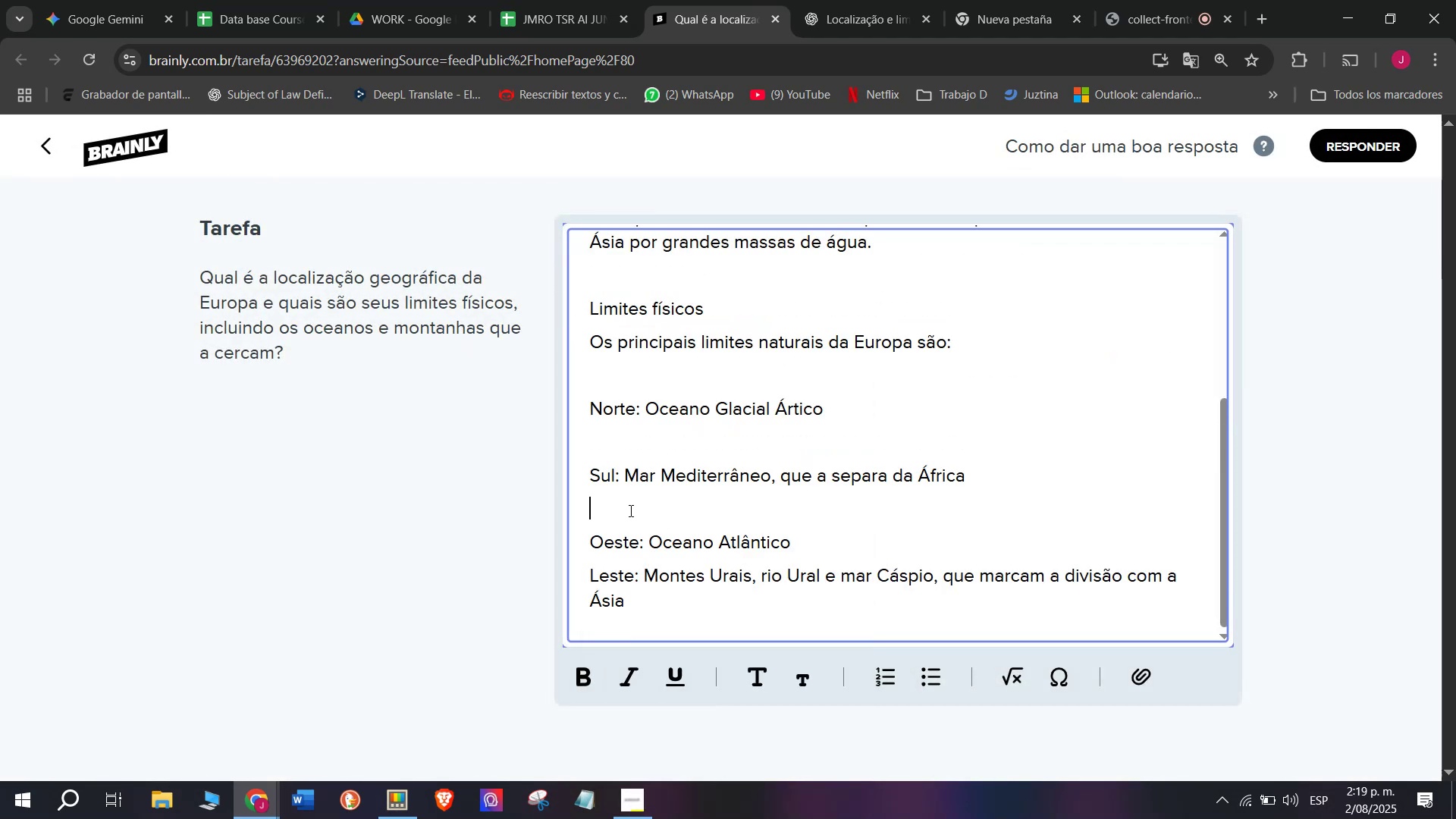 
key(Backspace)
 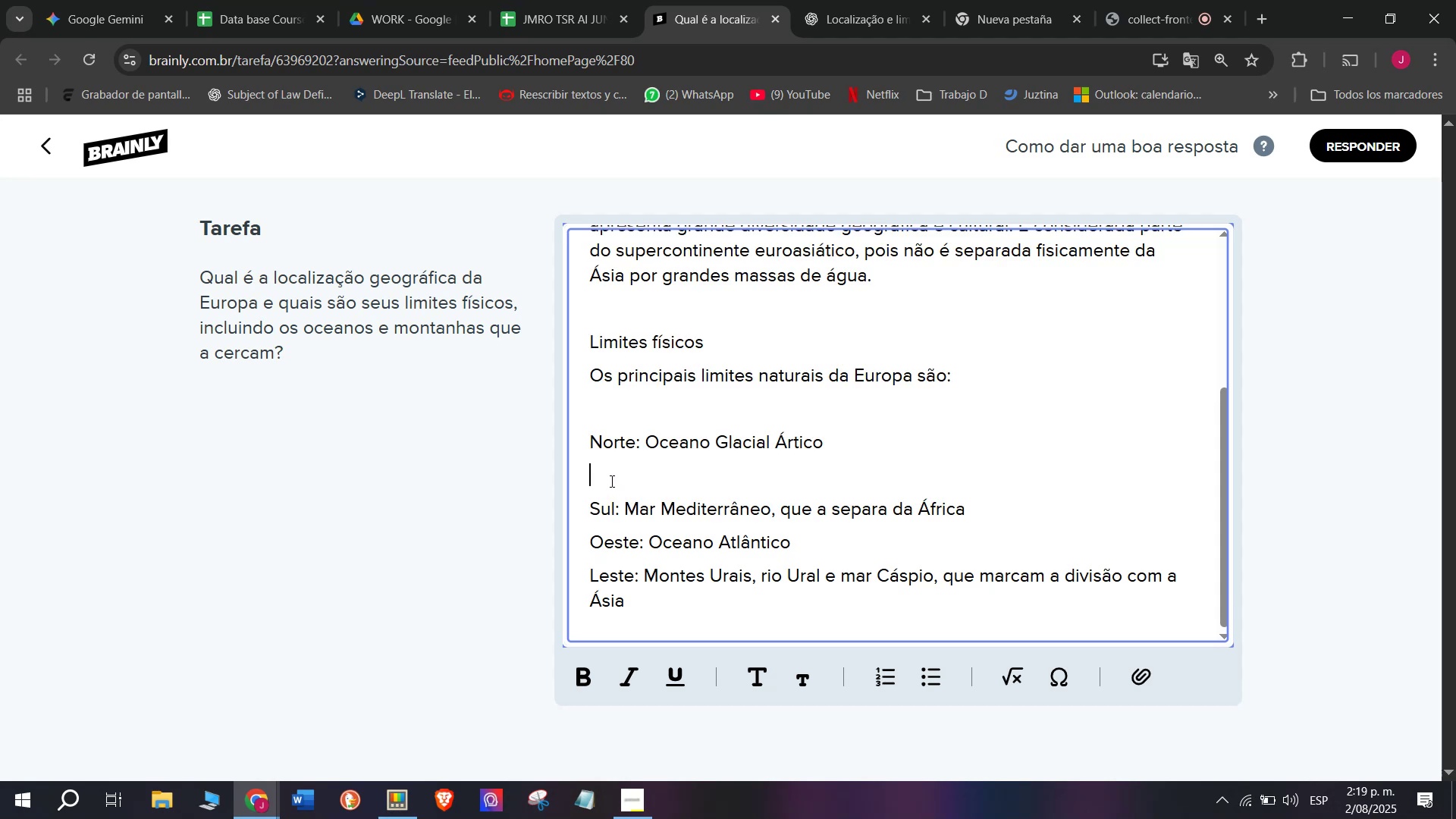 
key(Backspace)
 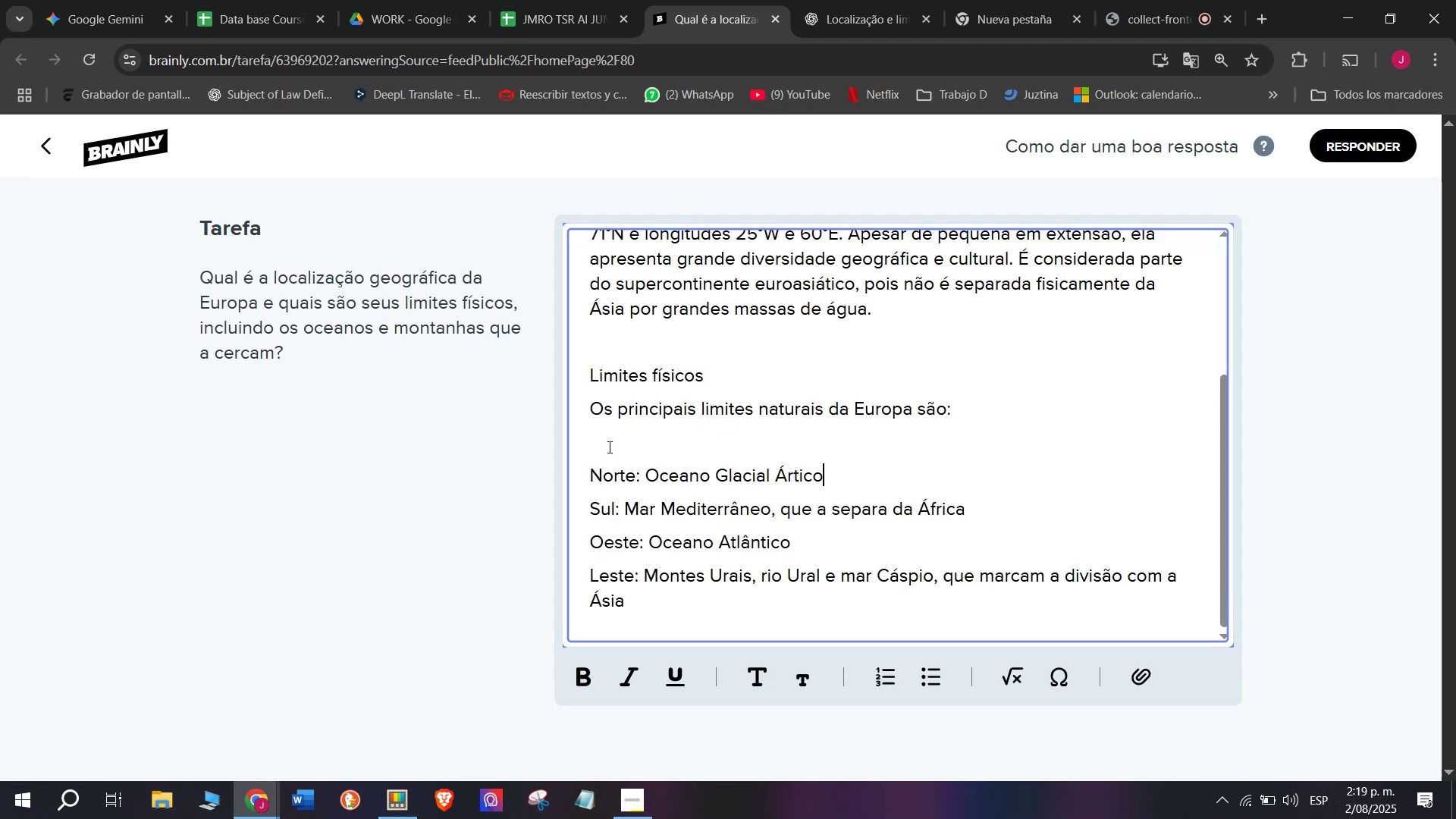 
left_click([608, 447])
 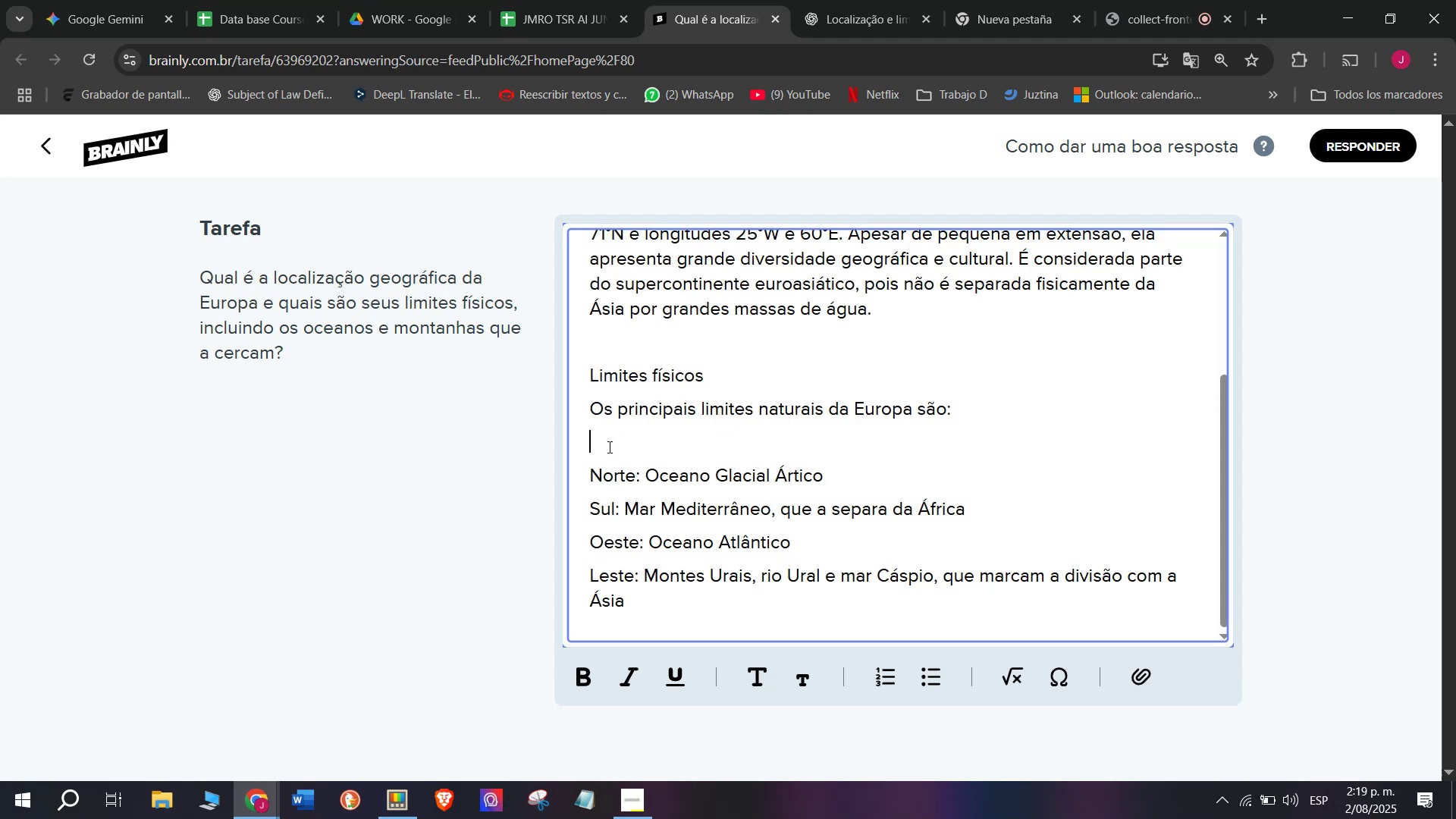 
key(Backspace)
 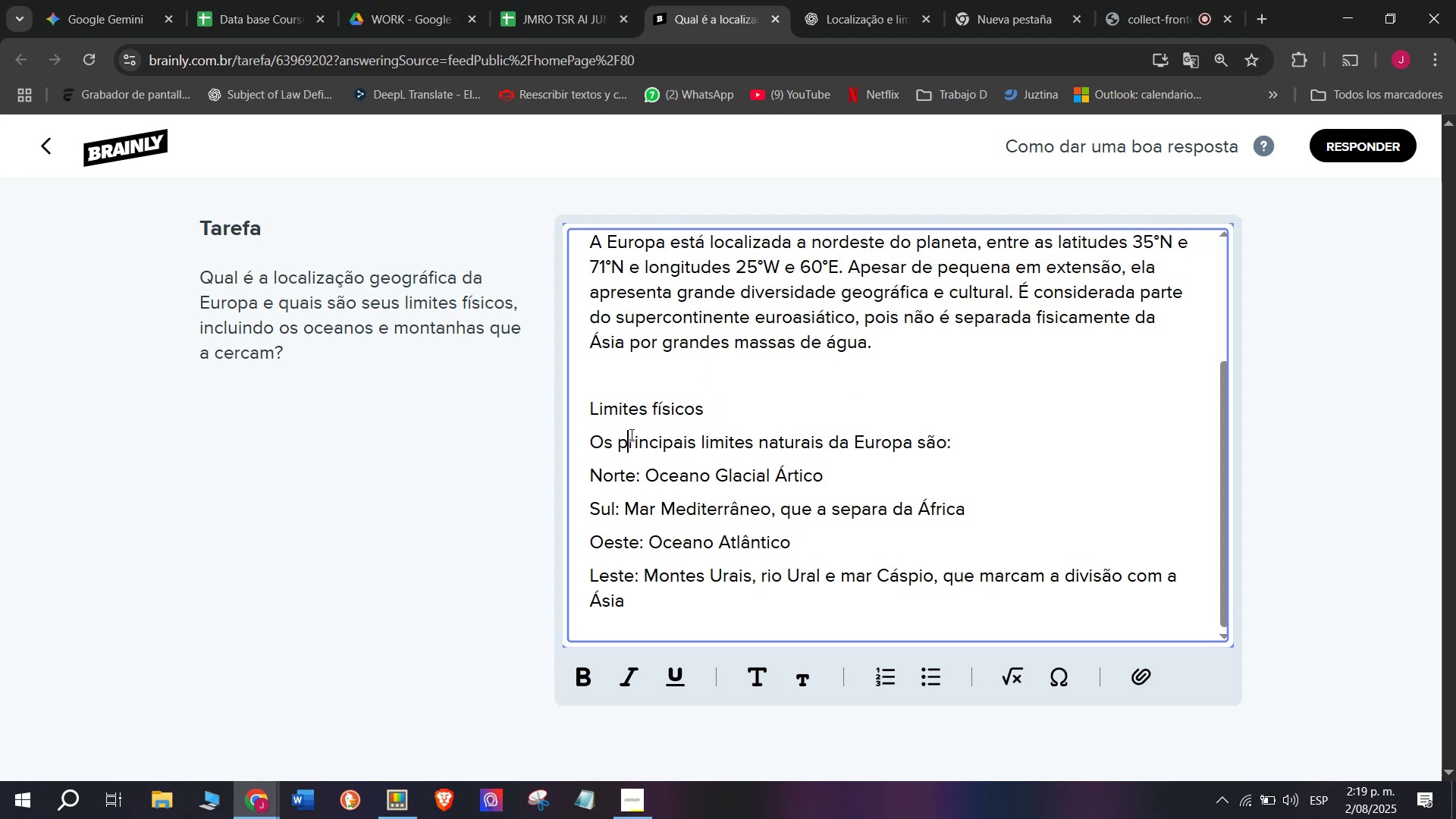 
left_click([630, 435])
 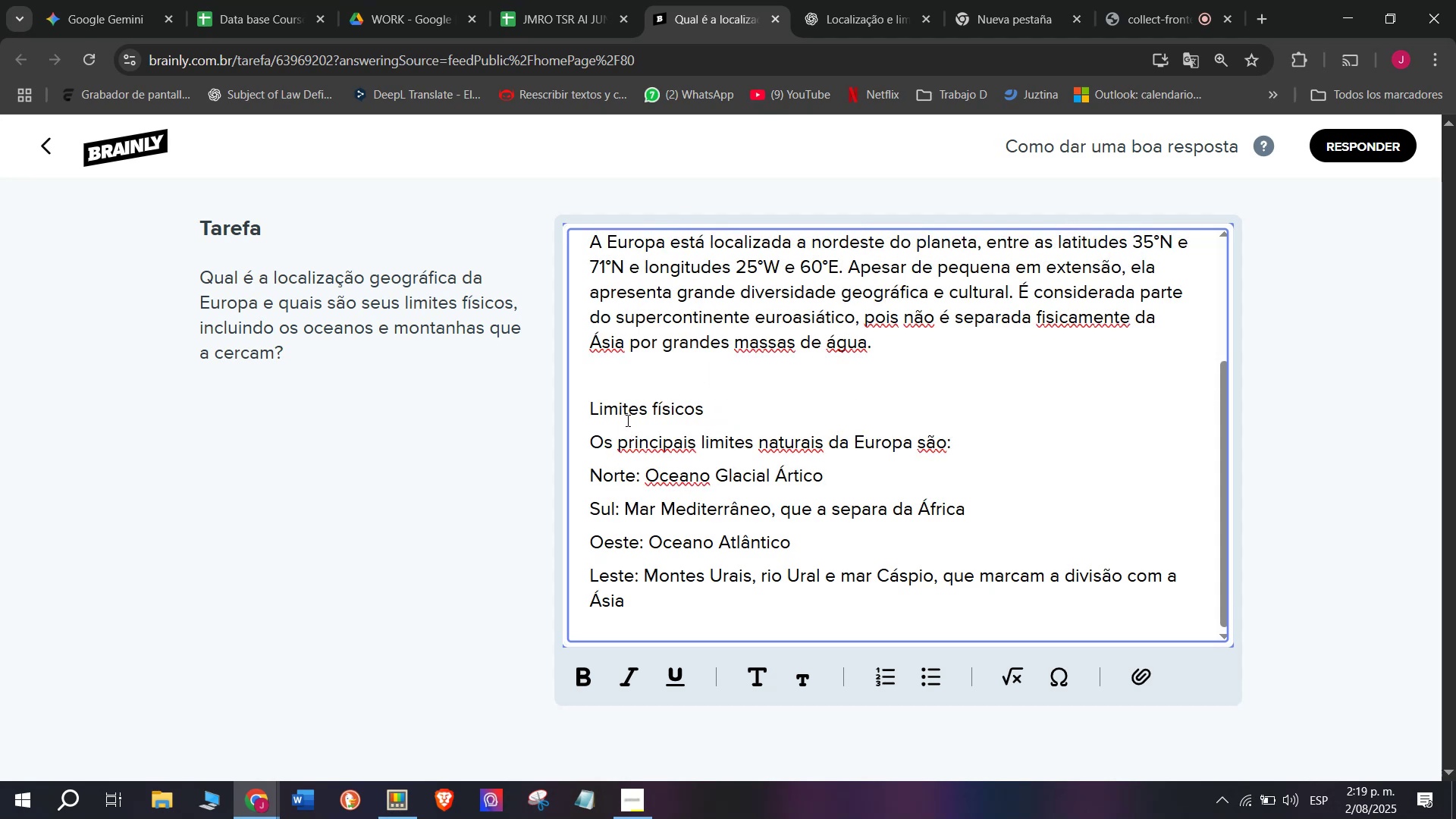 
left_click_drag(start_coordinate=[623, 436], to_coordinate=[652, 583])
 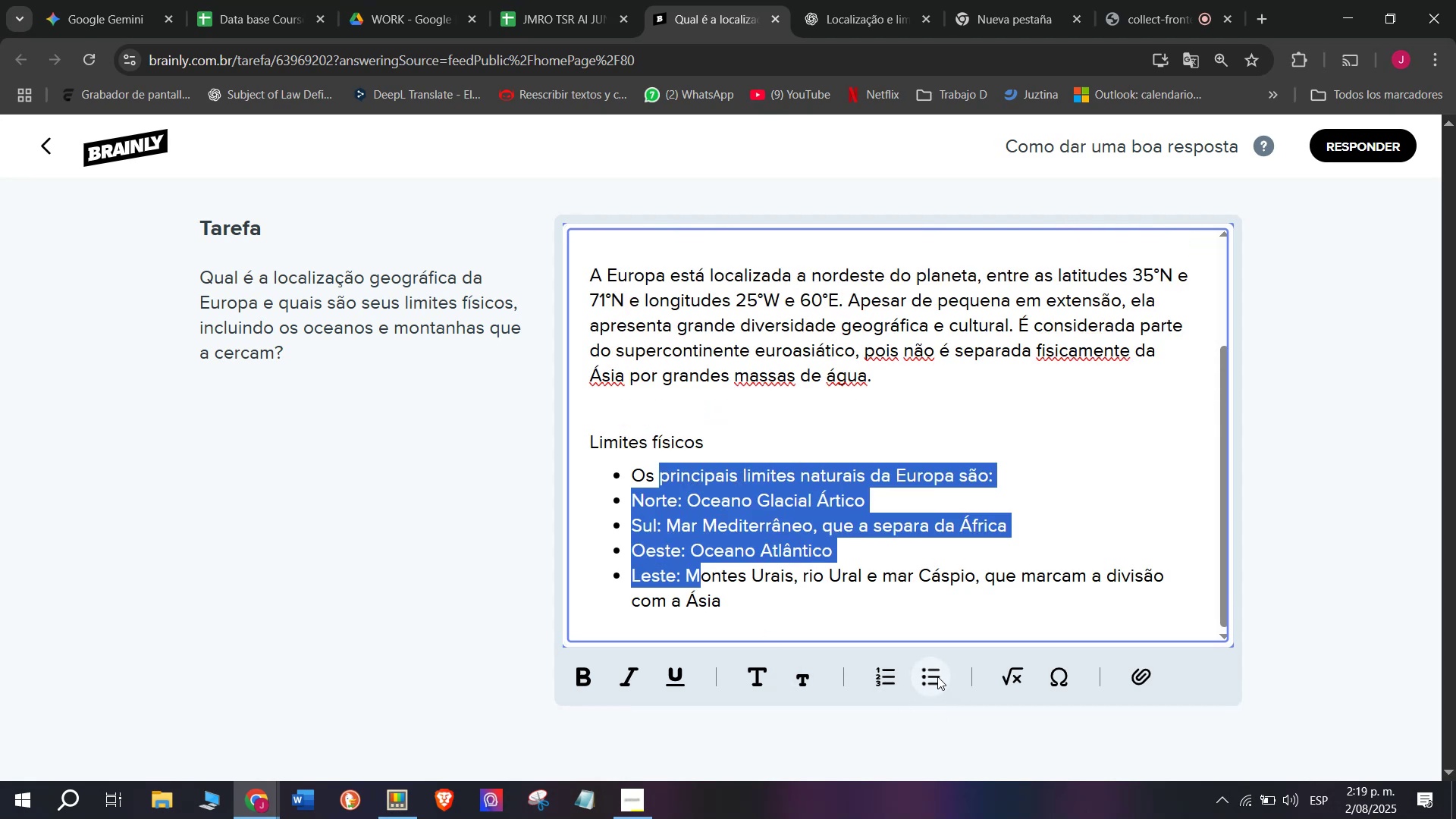 
scroll: coordinate [859, 565], scroll_direction: up, amount: 4.0
 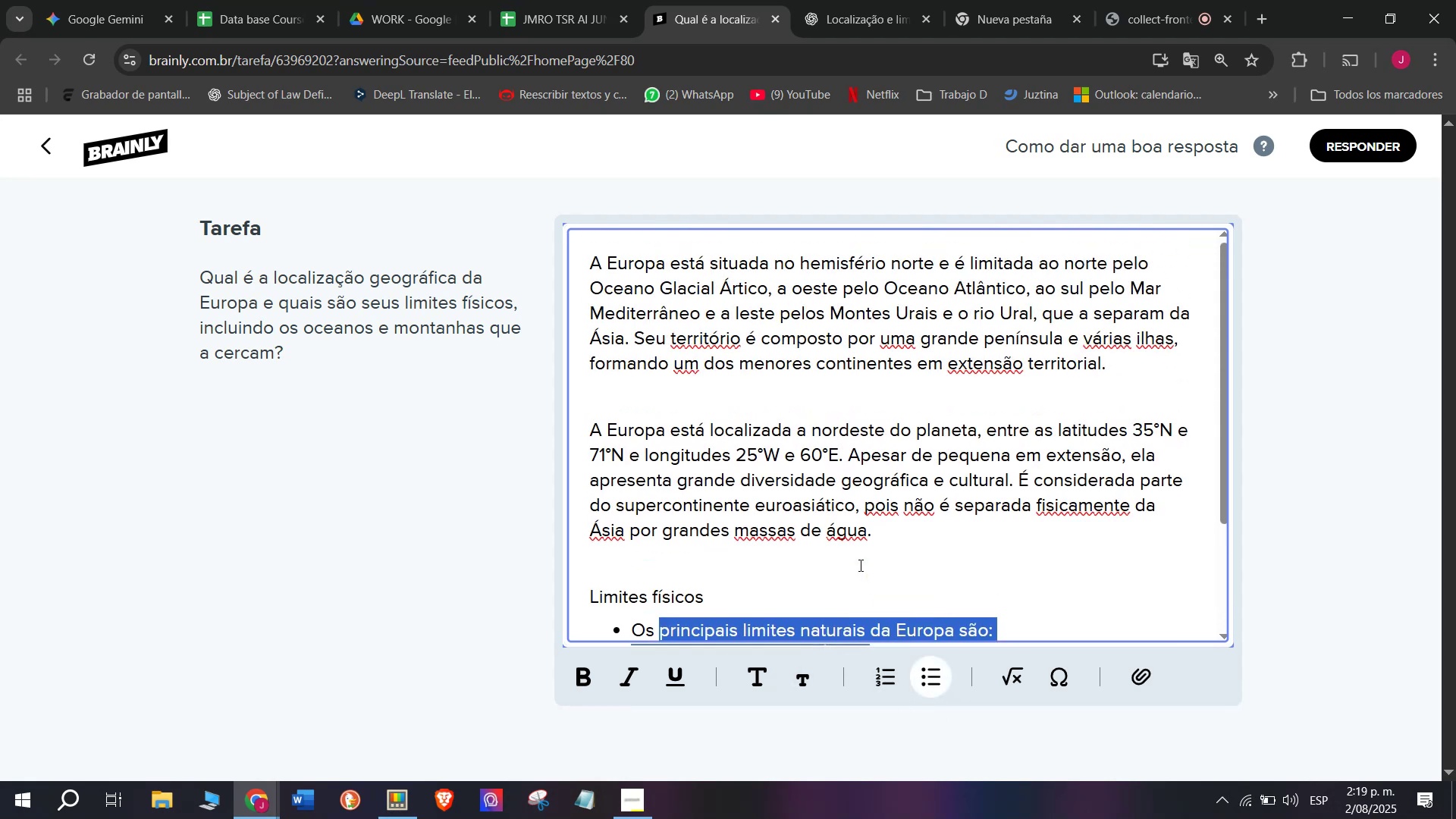 
scroll: coordinate [858, 566], scroll_direction: down, amount: 5.0
 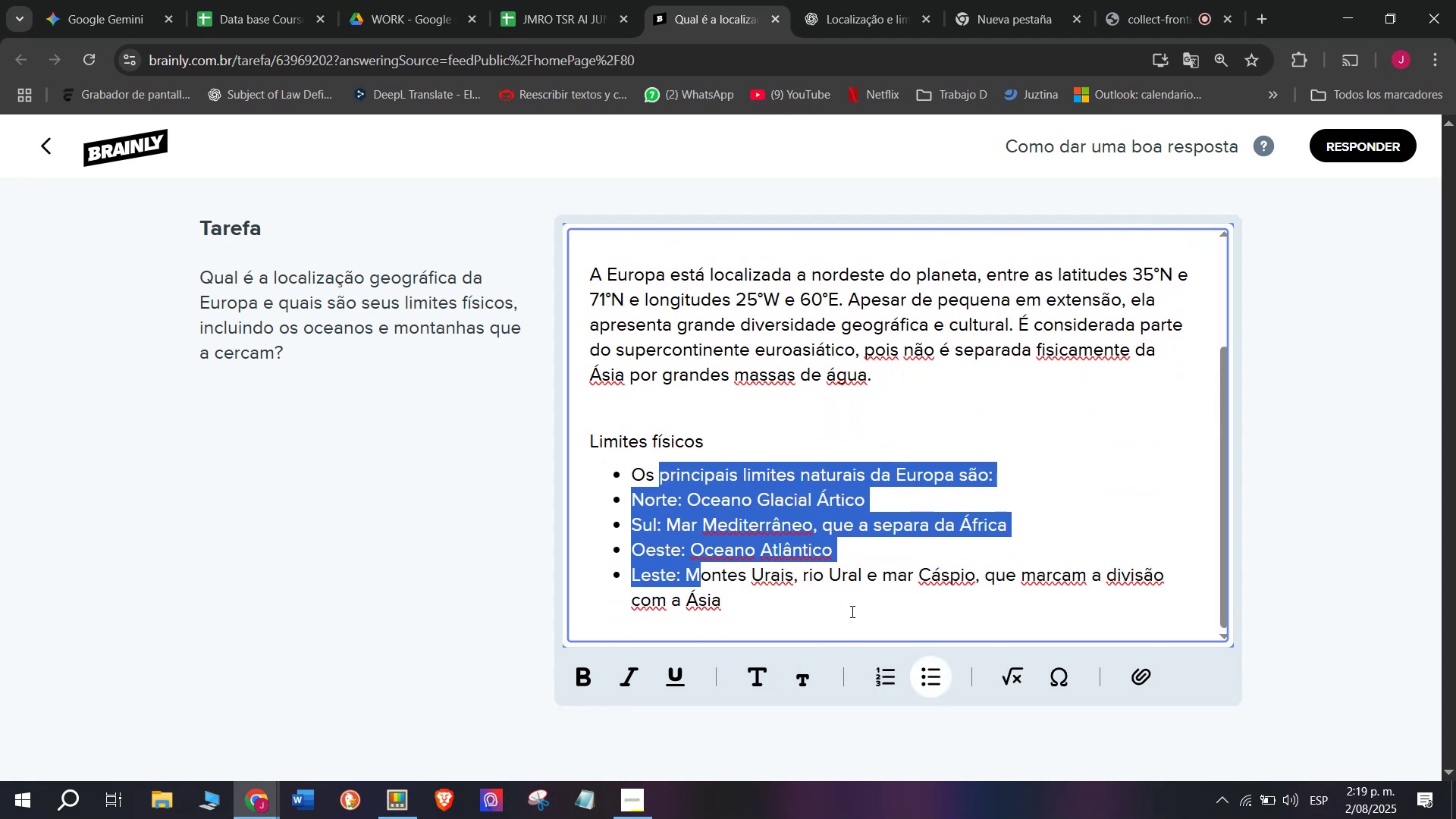 
left_click_drag(start_coordinate=[813, 609], to_coordinate=[519, 106])
 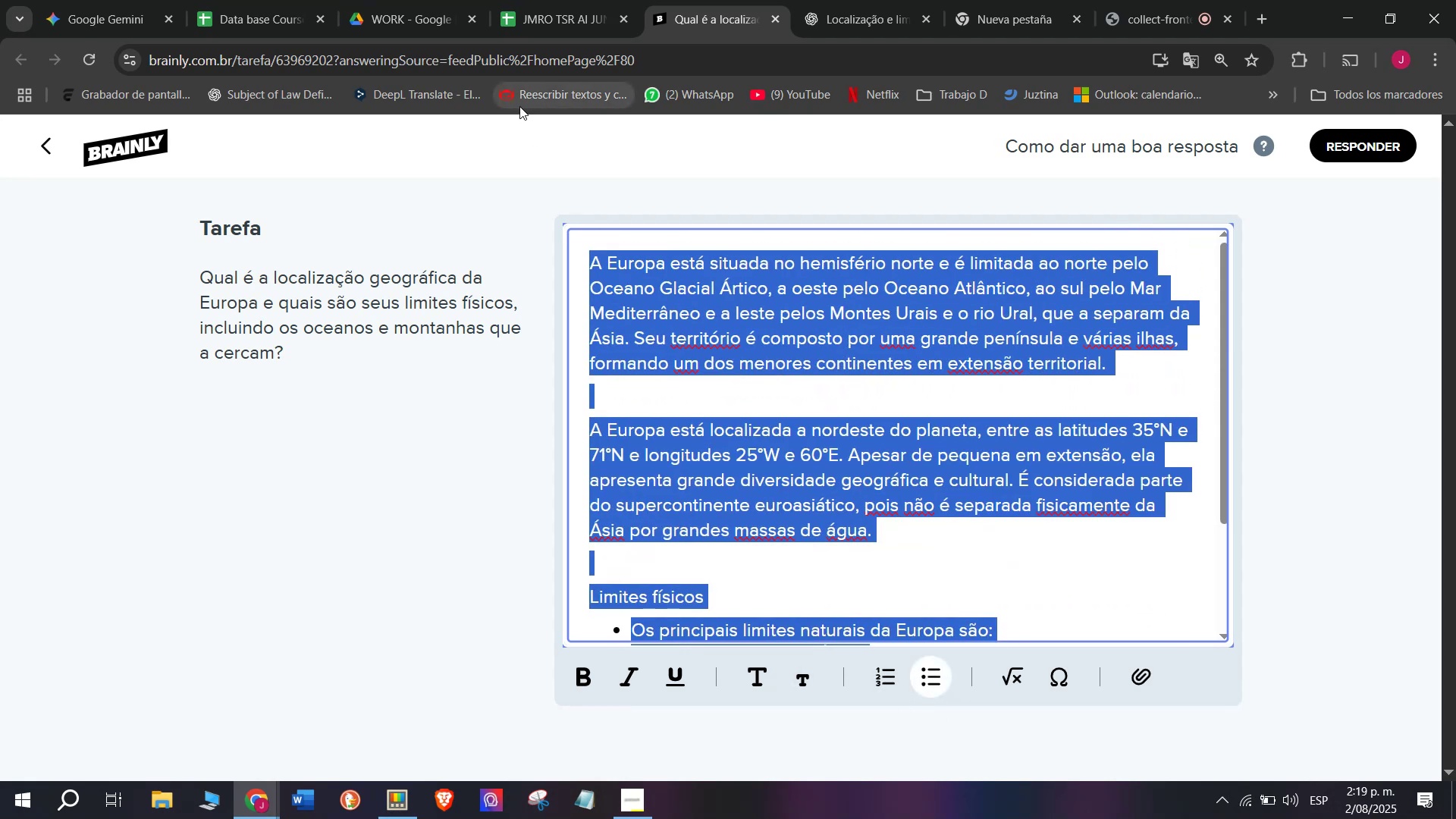 
key(Control+C)
 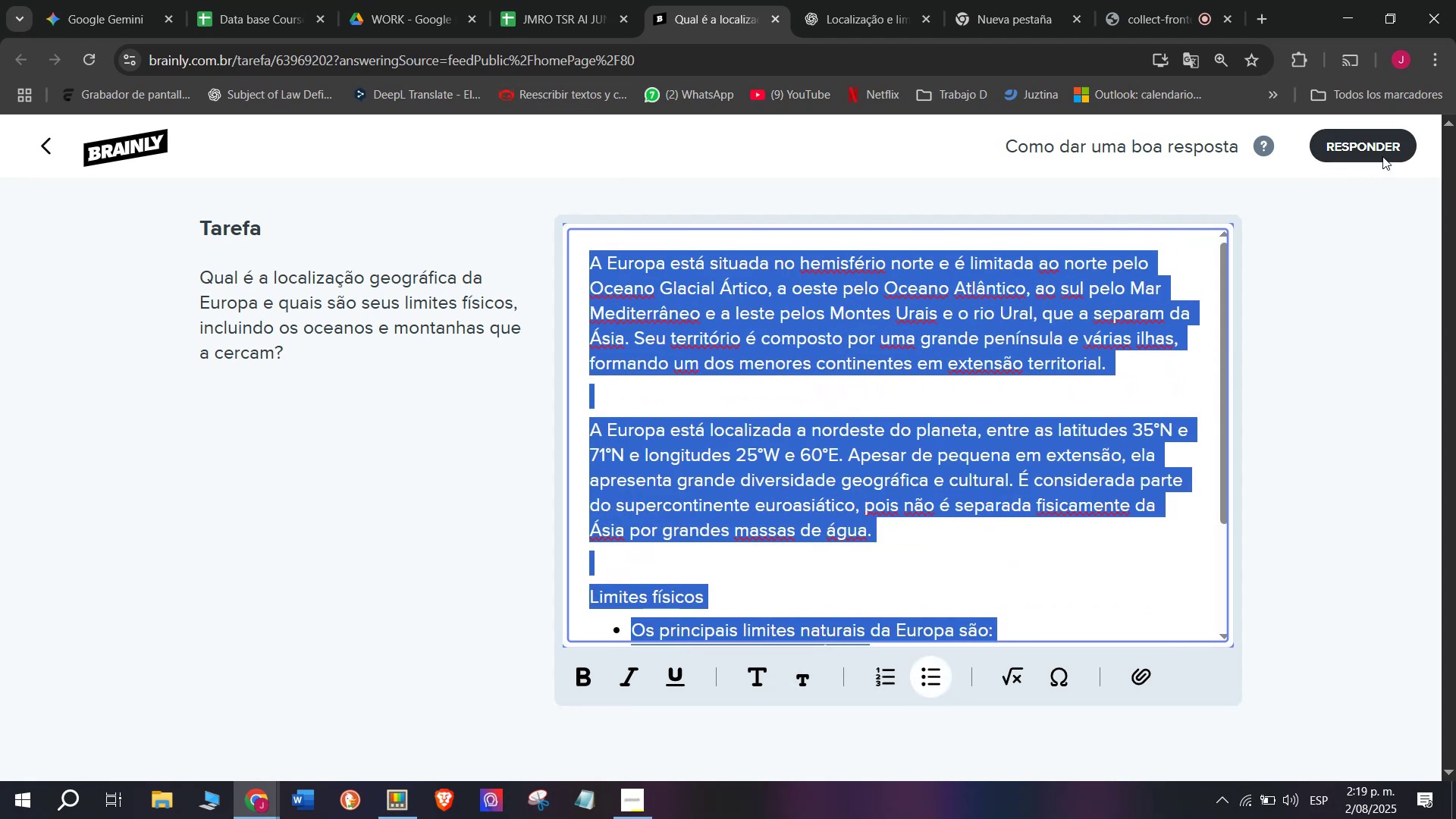 
left_click([1383, 149])
 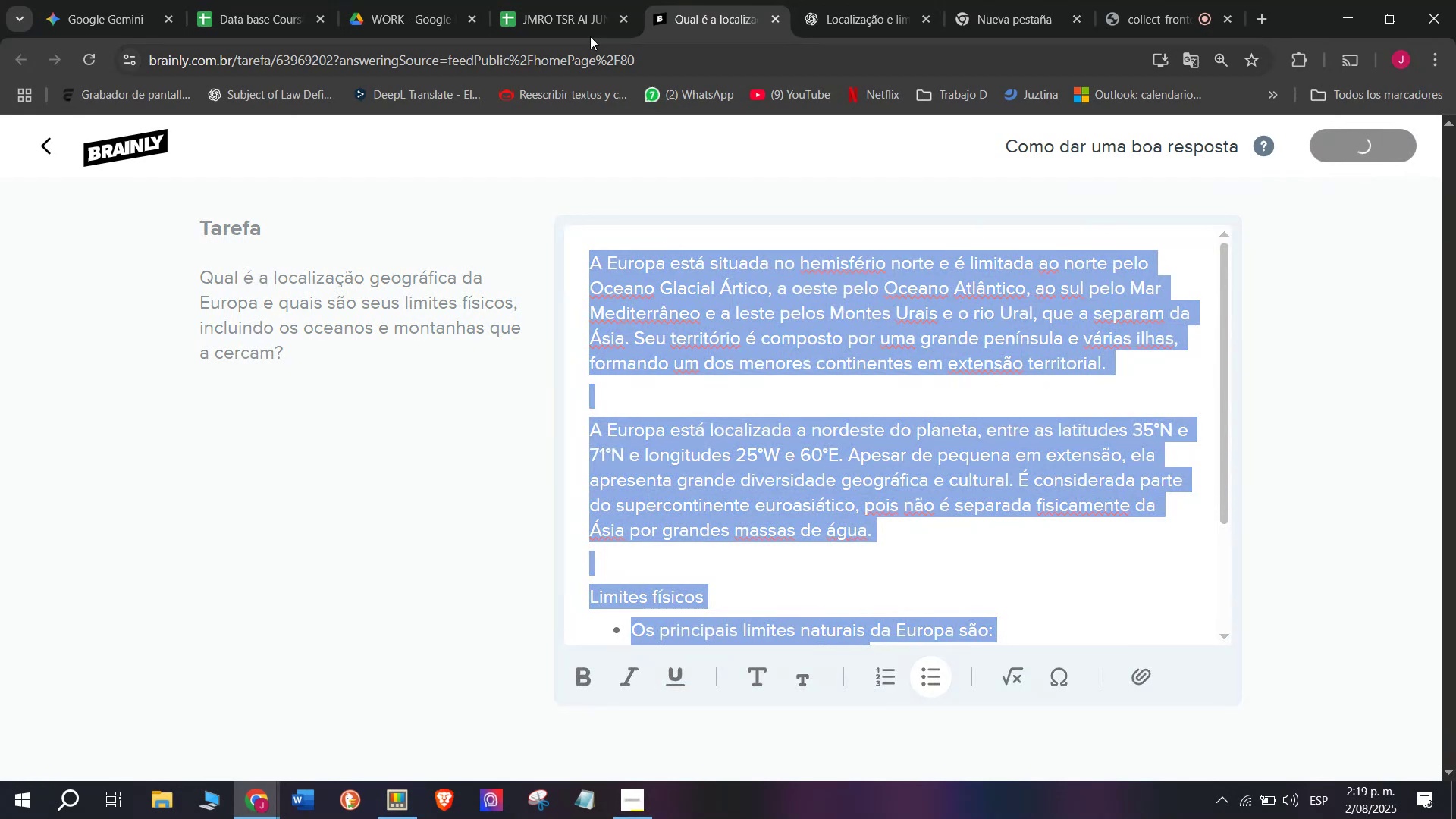 
left_click([549, 0])
 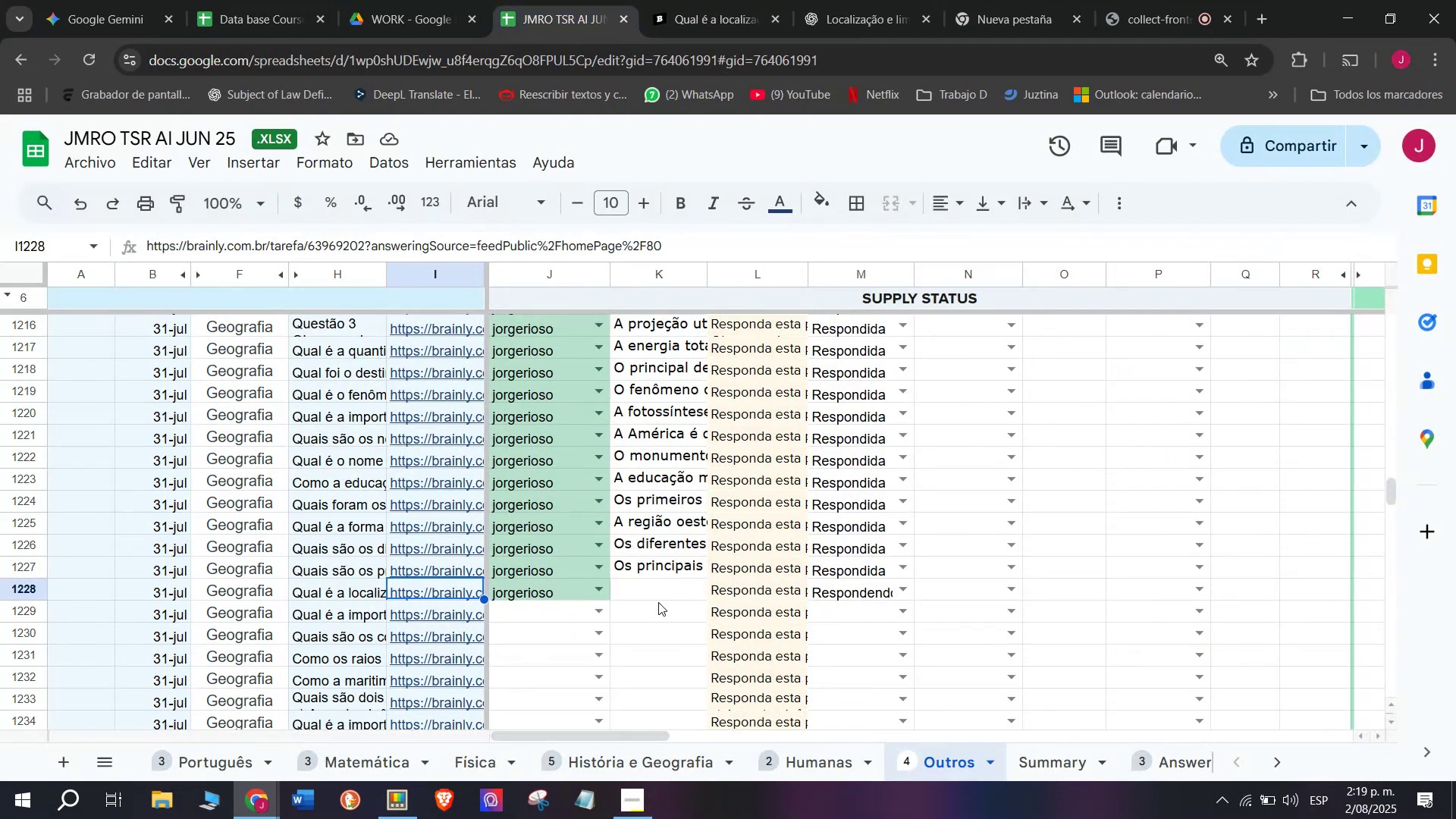 
double_click([662, 598])
 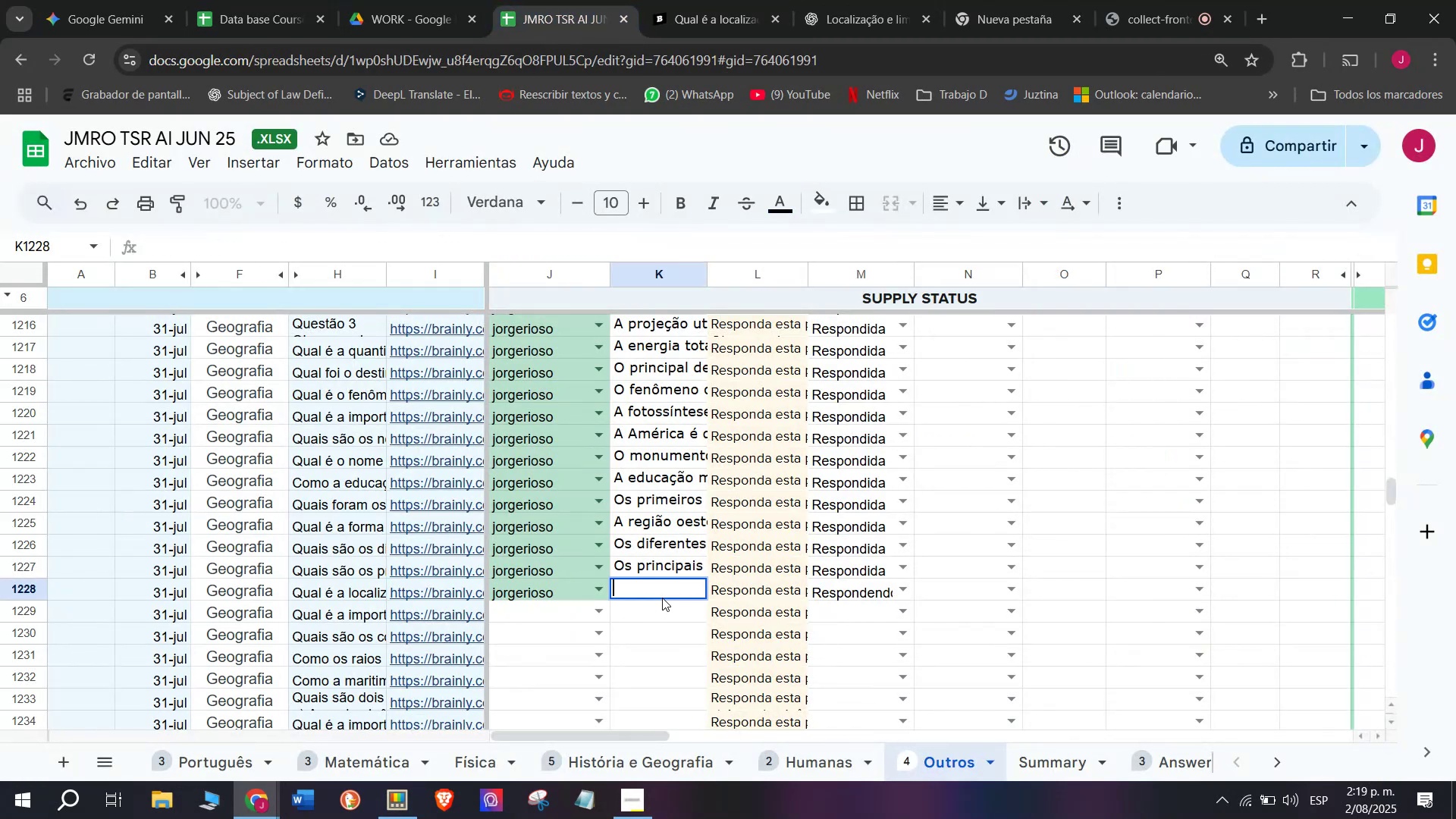 
key(Control+V)
 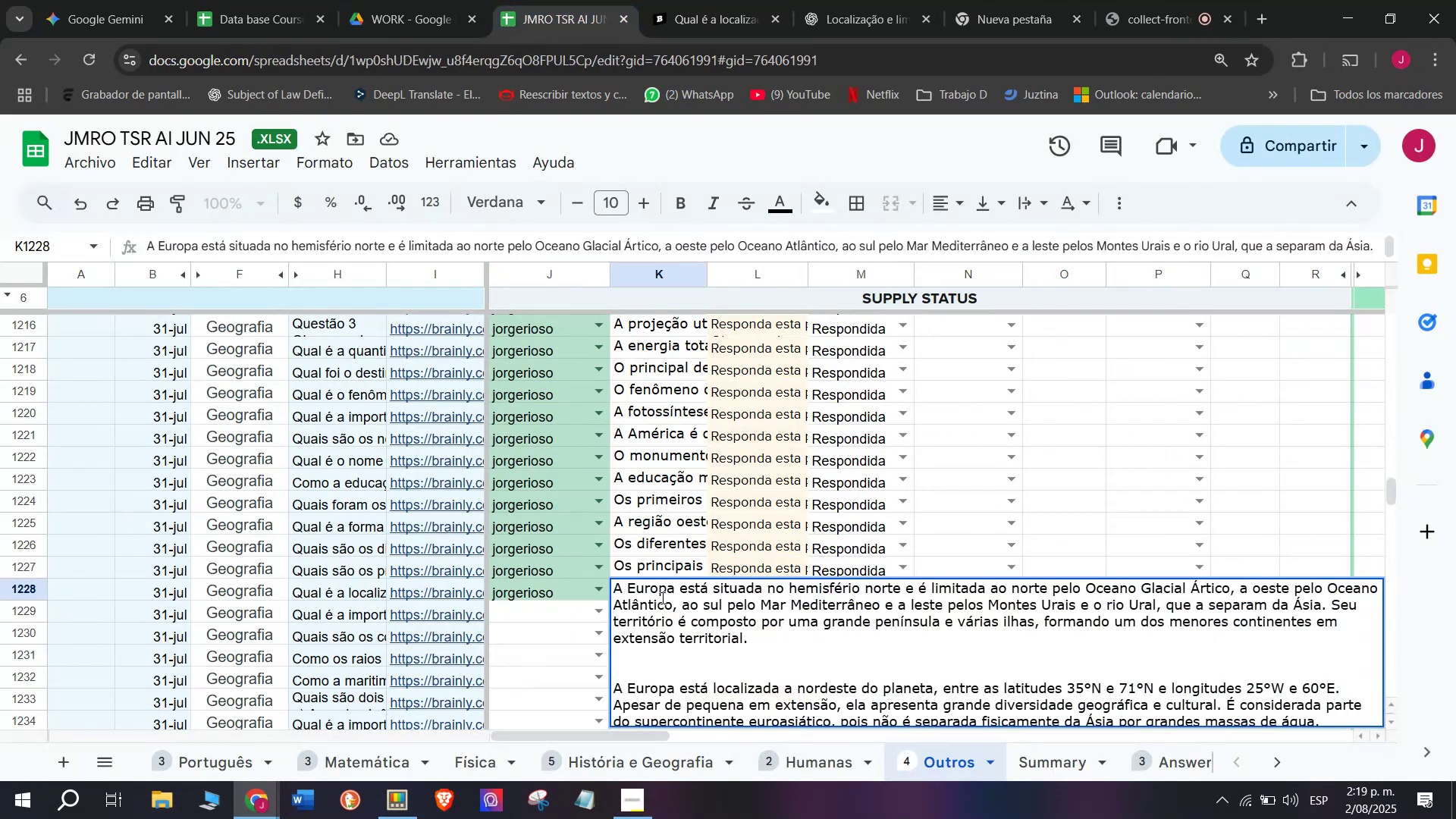 
key(Enter)
 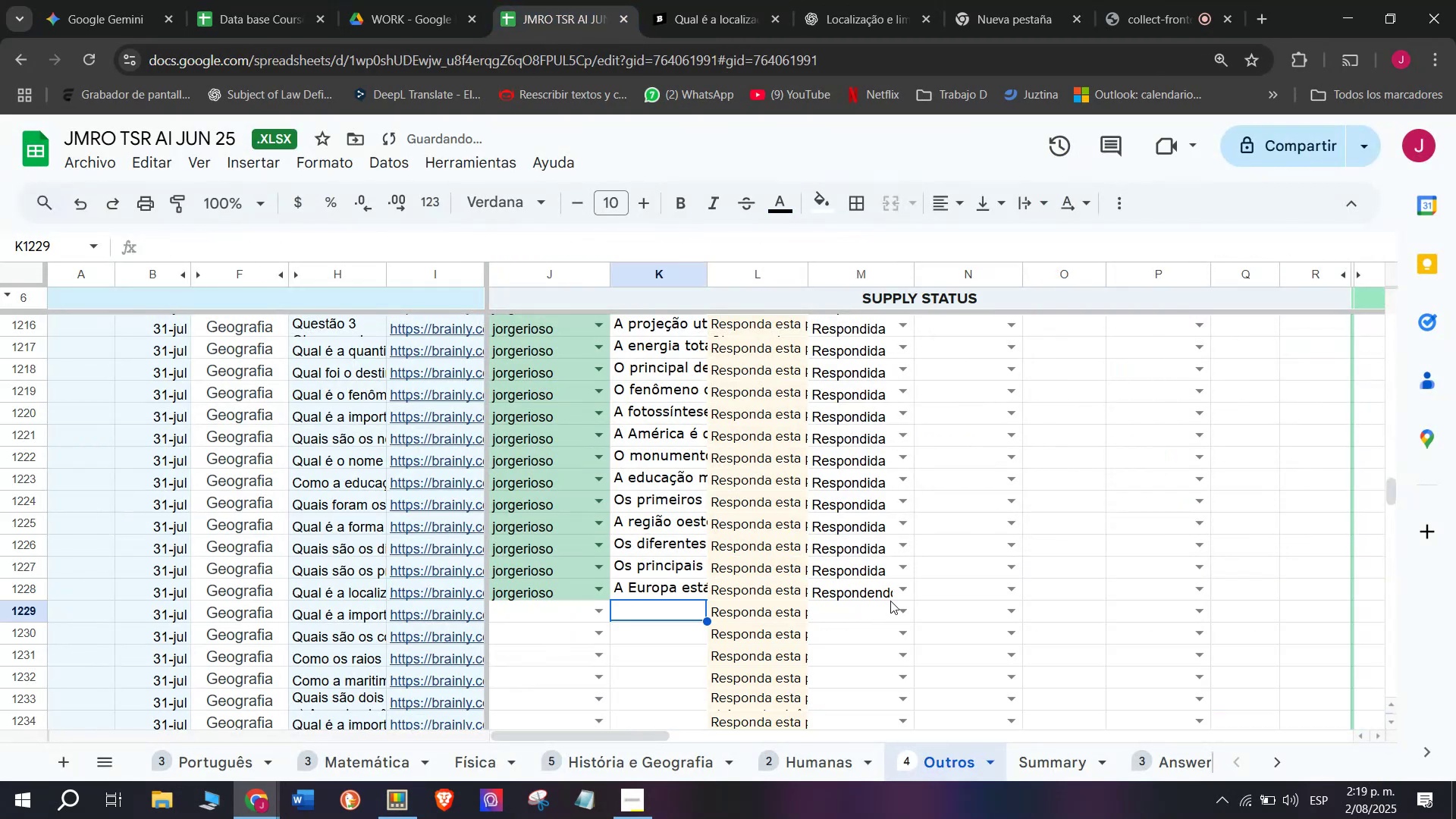 
left_click([898, 598])
 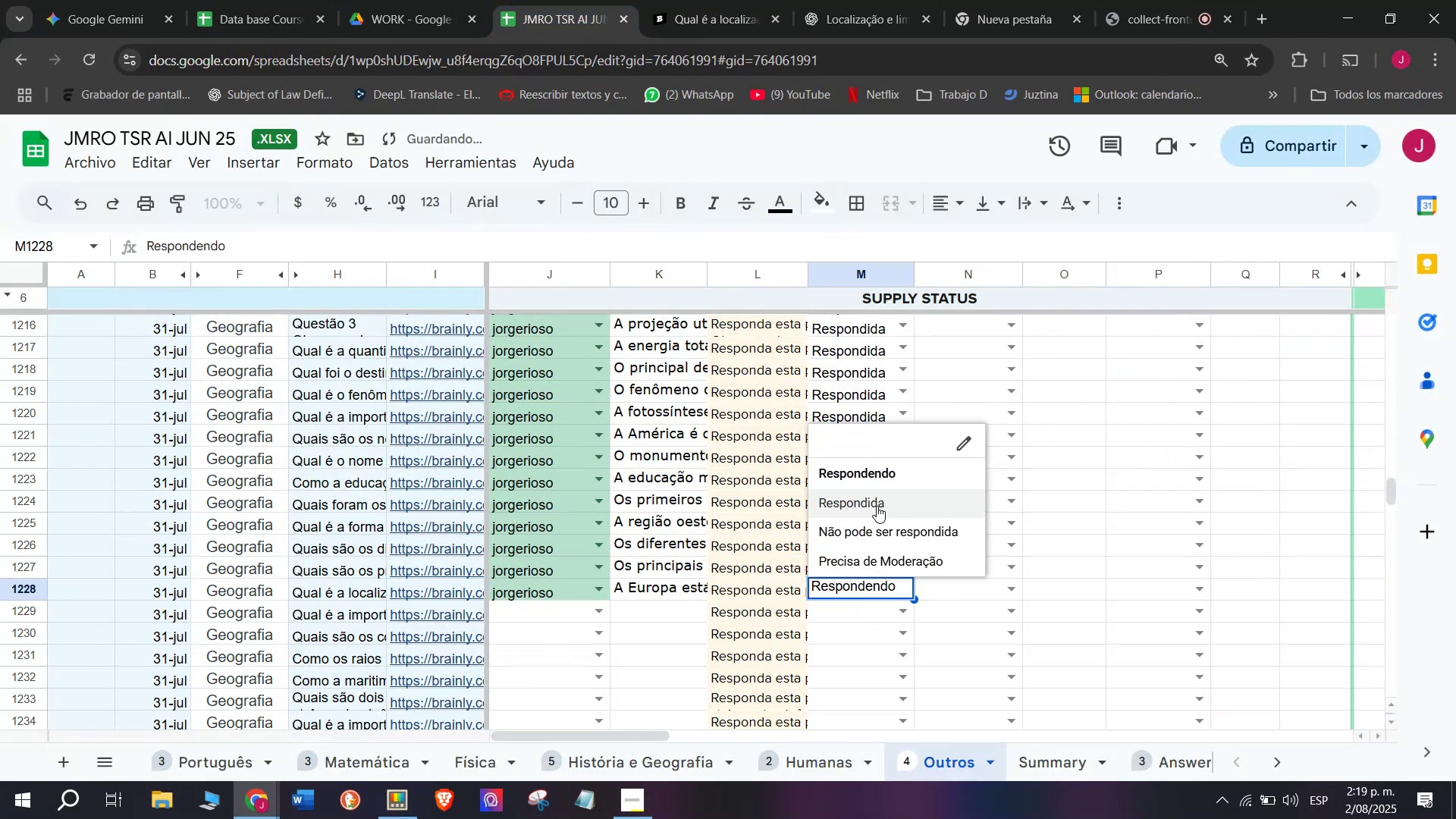 
left_click([877, 498])
 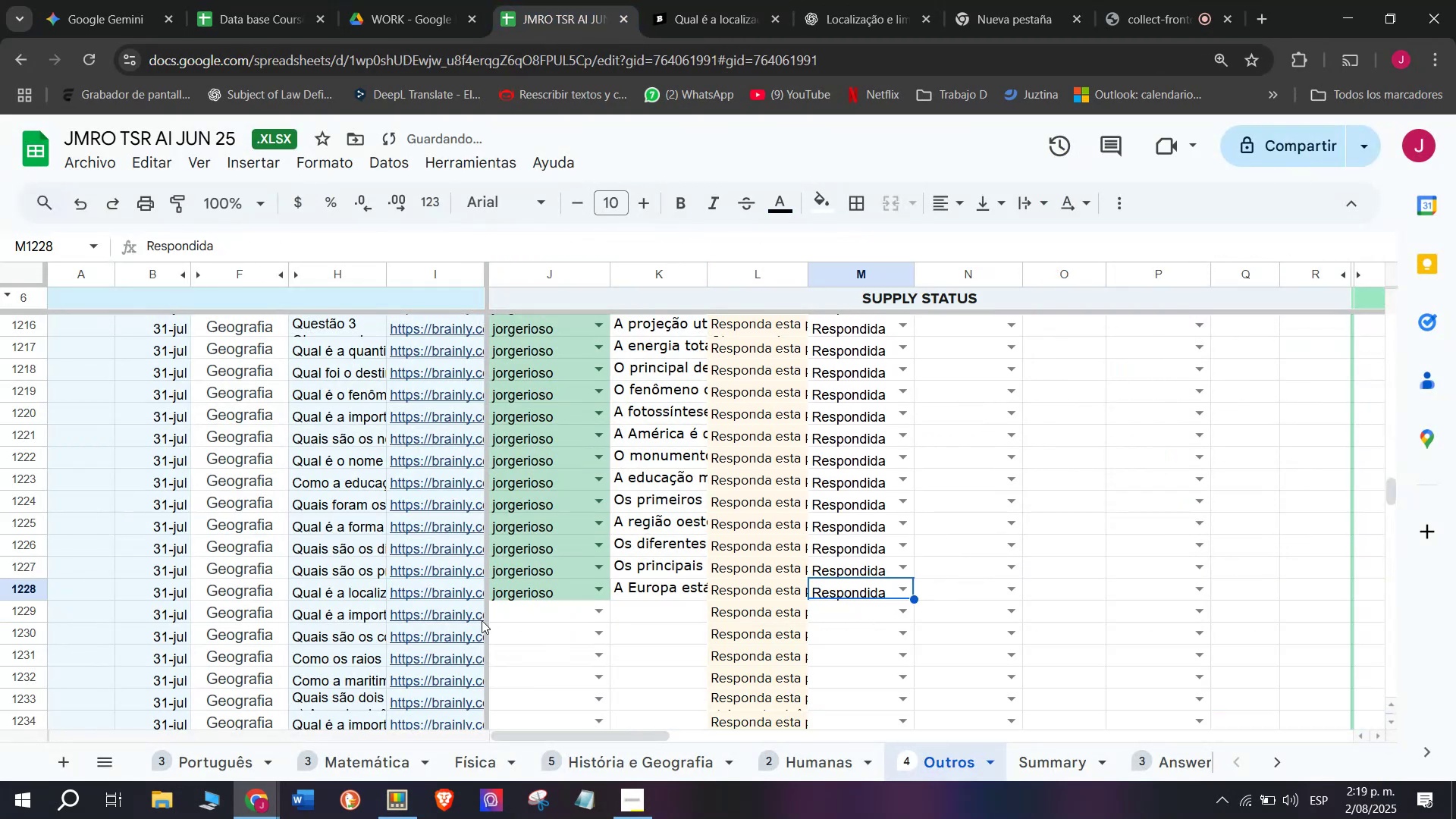 
left_click([473, 617])
 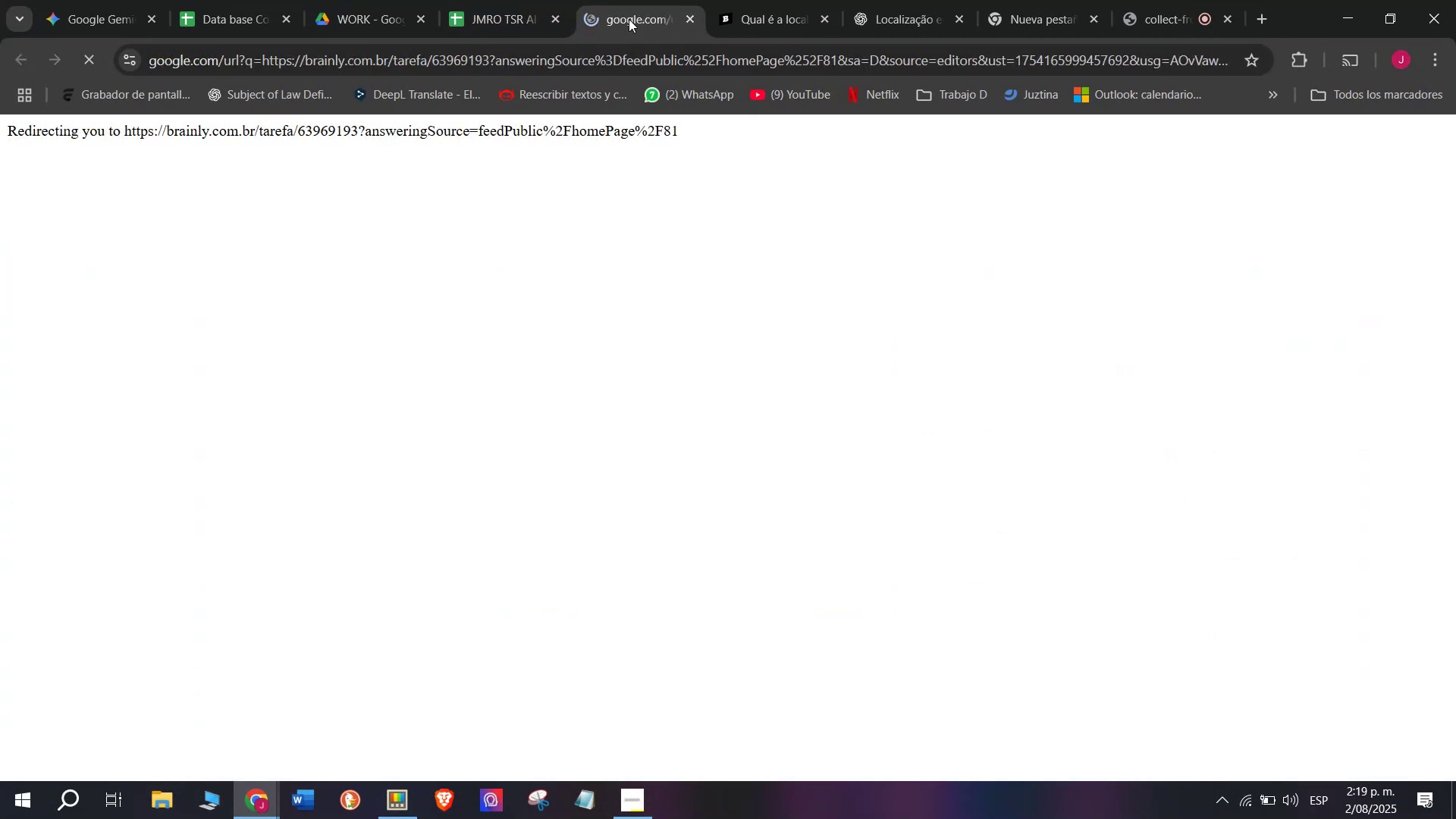 
left_click([776, 0])
 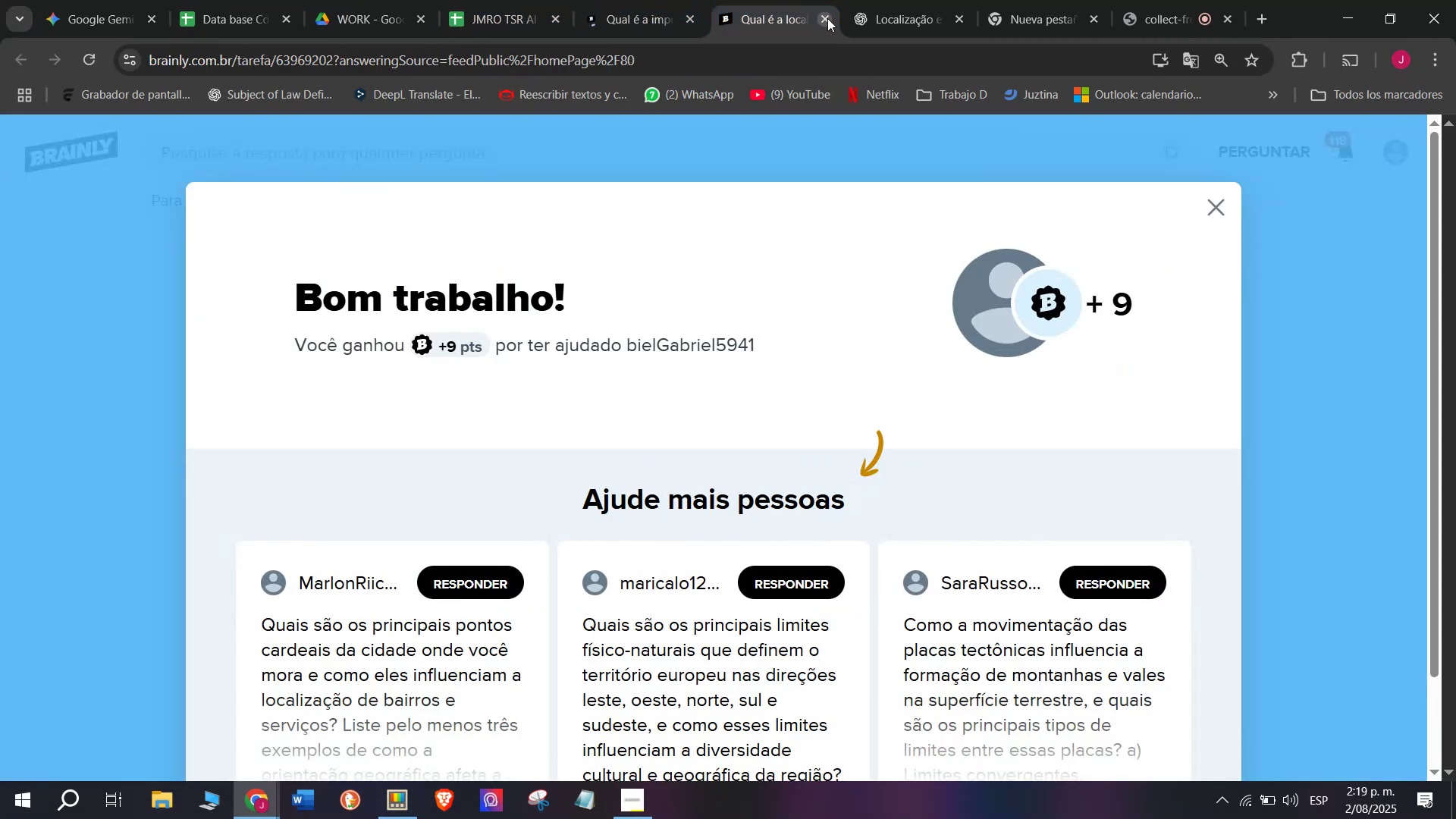 
double_click([830, 20])
 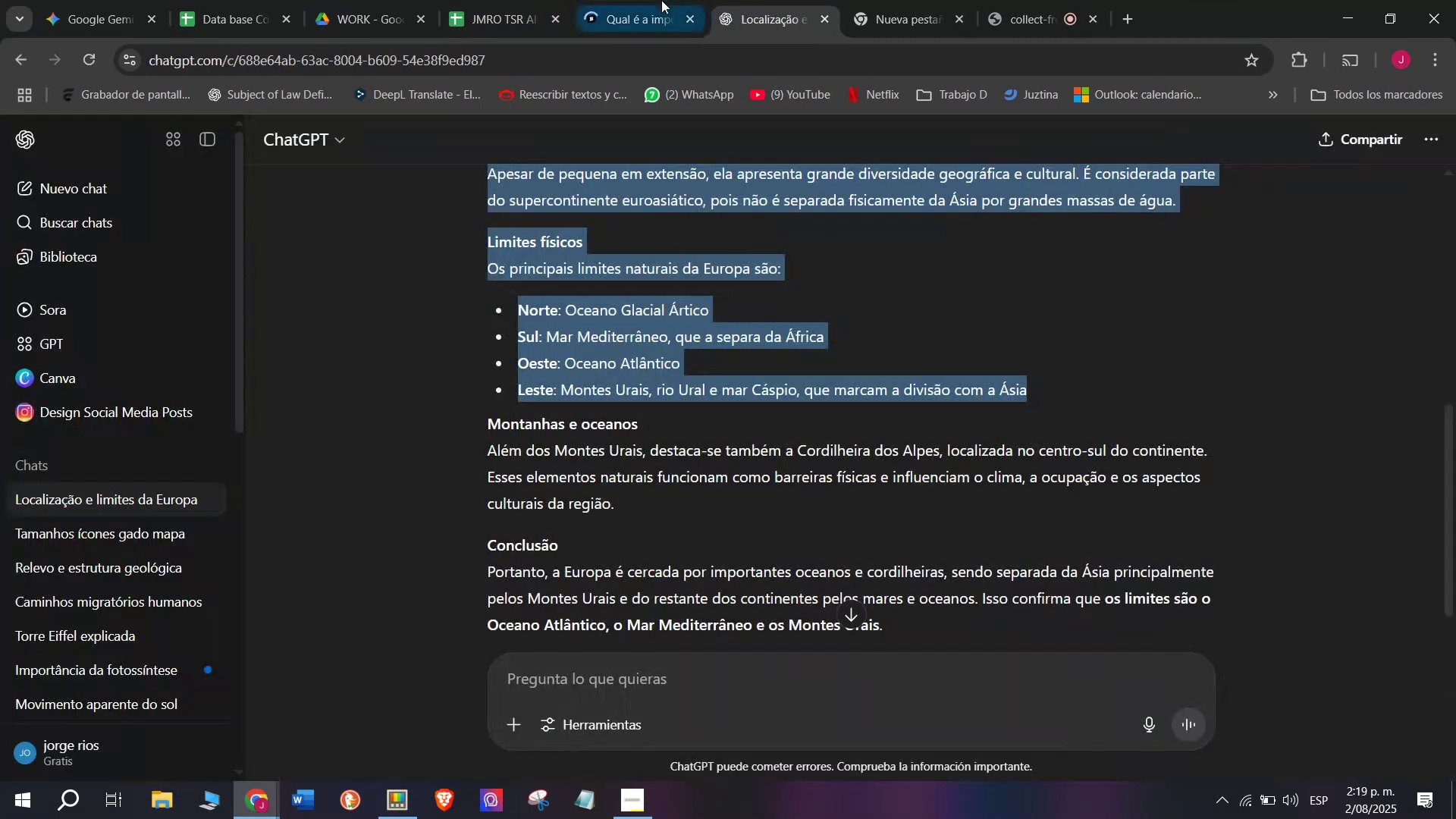 
triple_click([661, 0])
 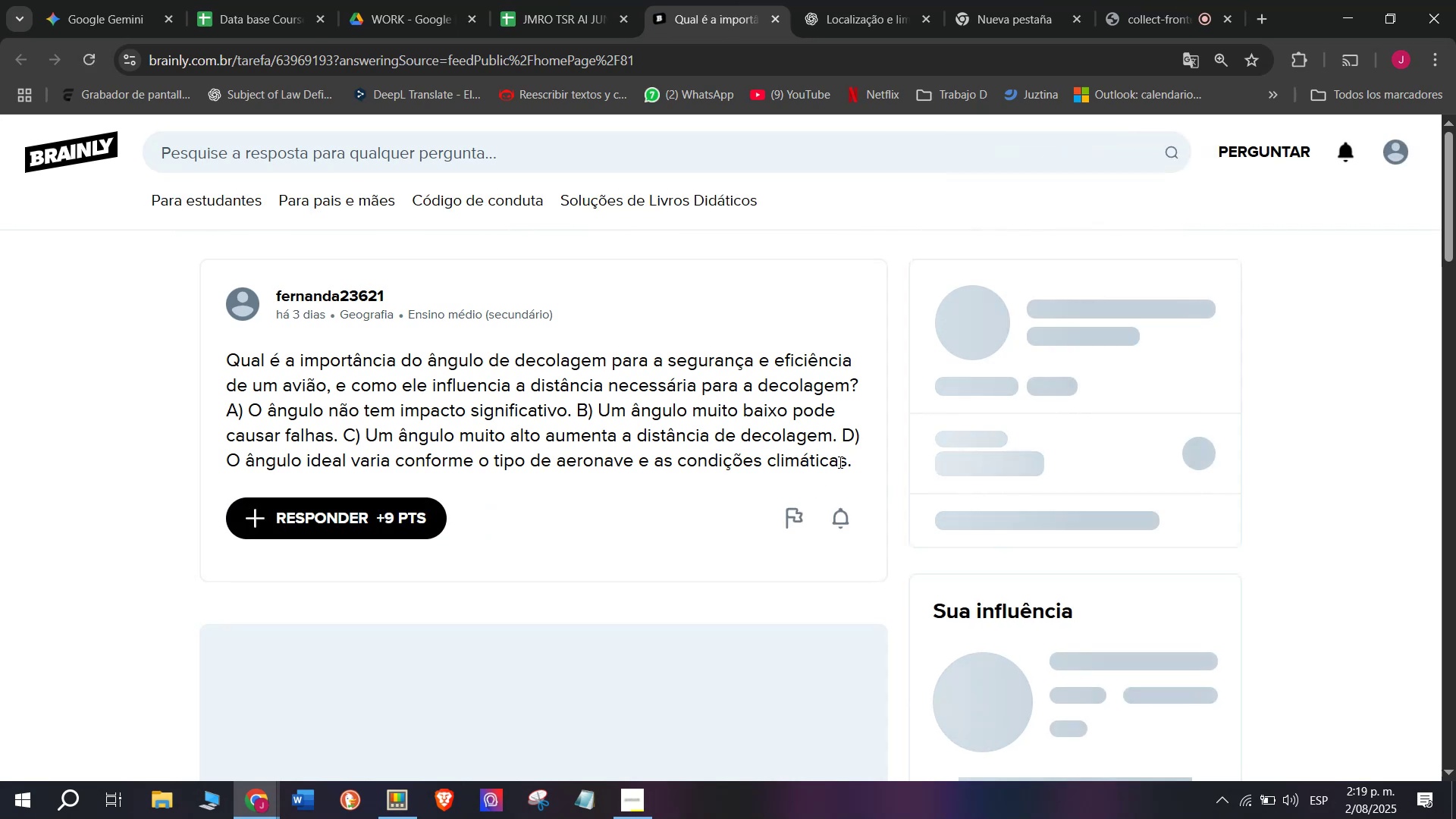 
left_click_drag(start_coordinate=[855, 460], to_coordinate=[211, 338])
 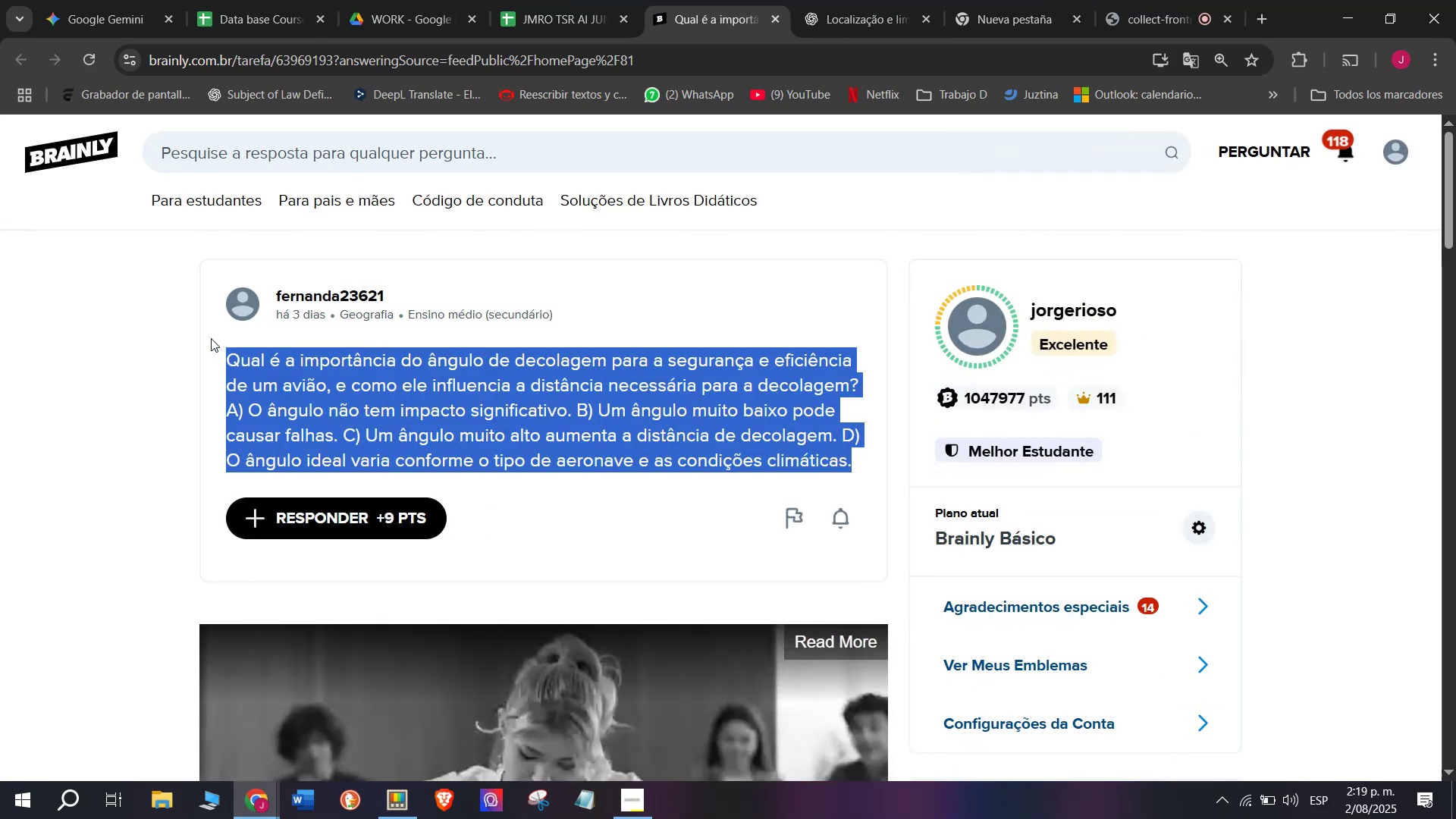 
key(Control+C)
 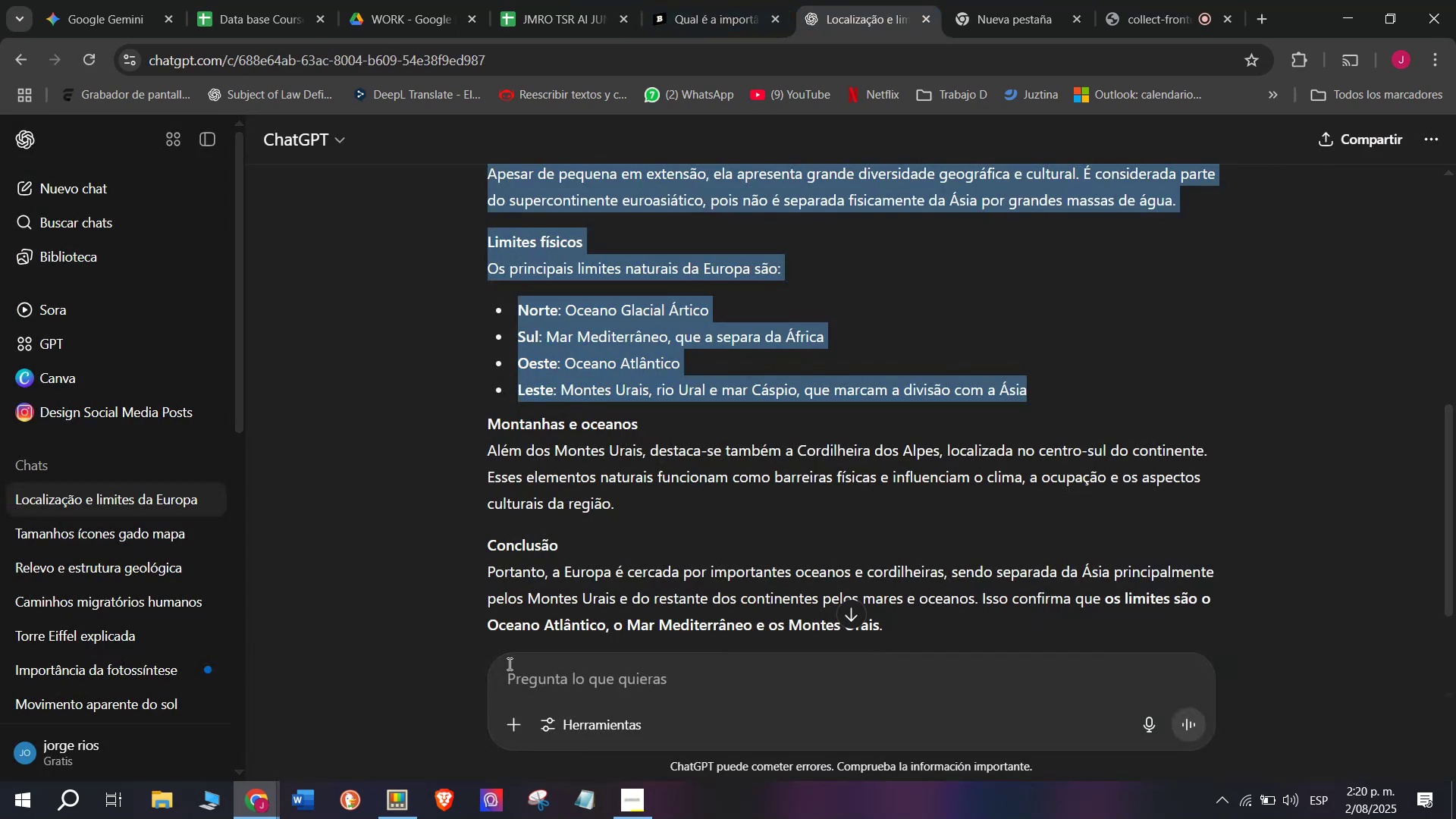 
key(Meta+MetaLeft)
 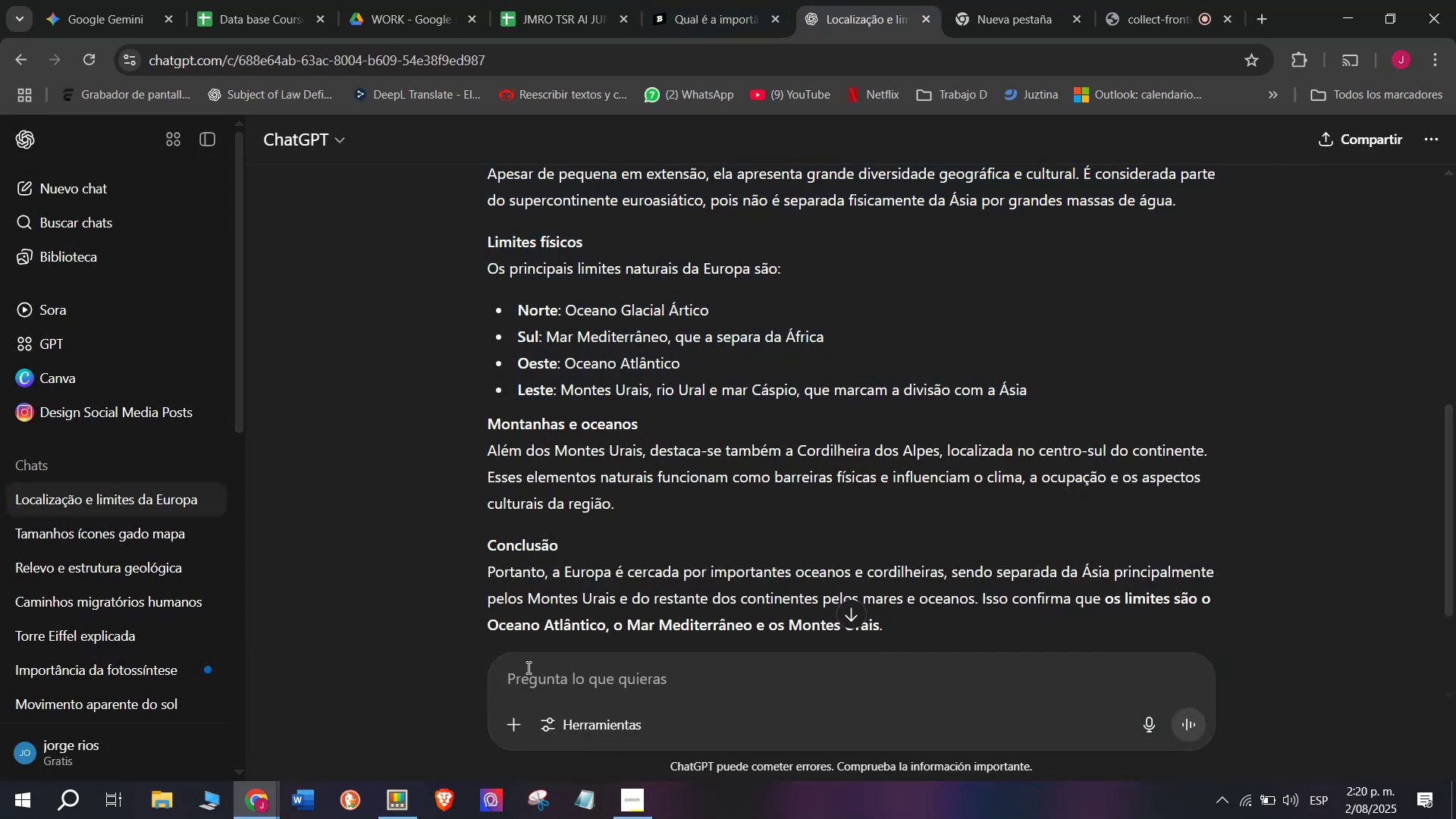 
key(Meta+V)
 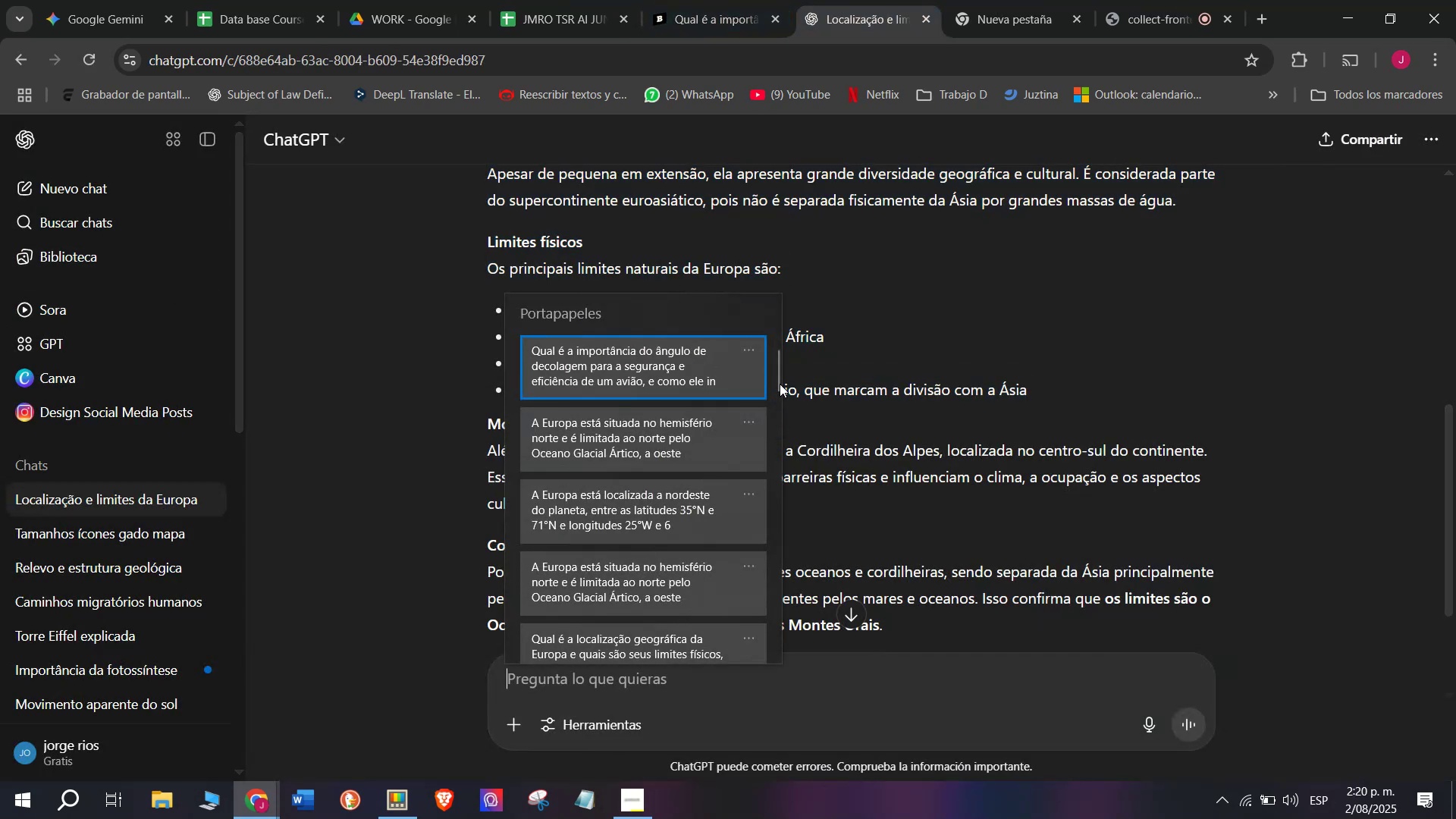 
left_click_drag(start_coordinate=[779, 384], to_coordinate=[741, 713])
 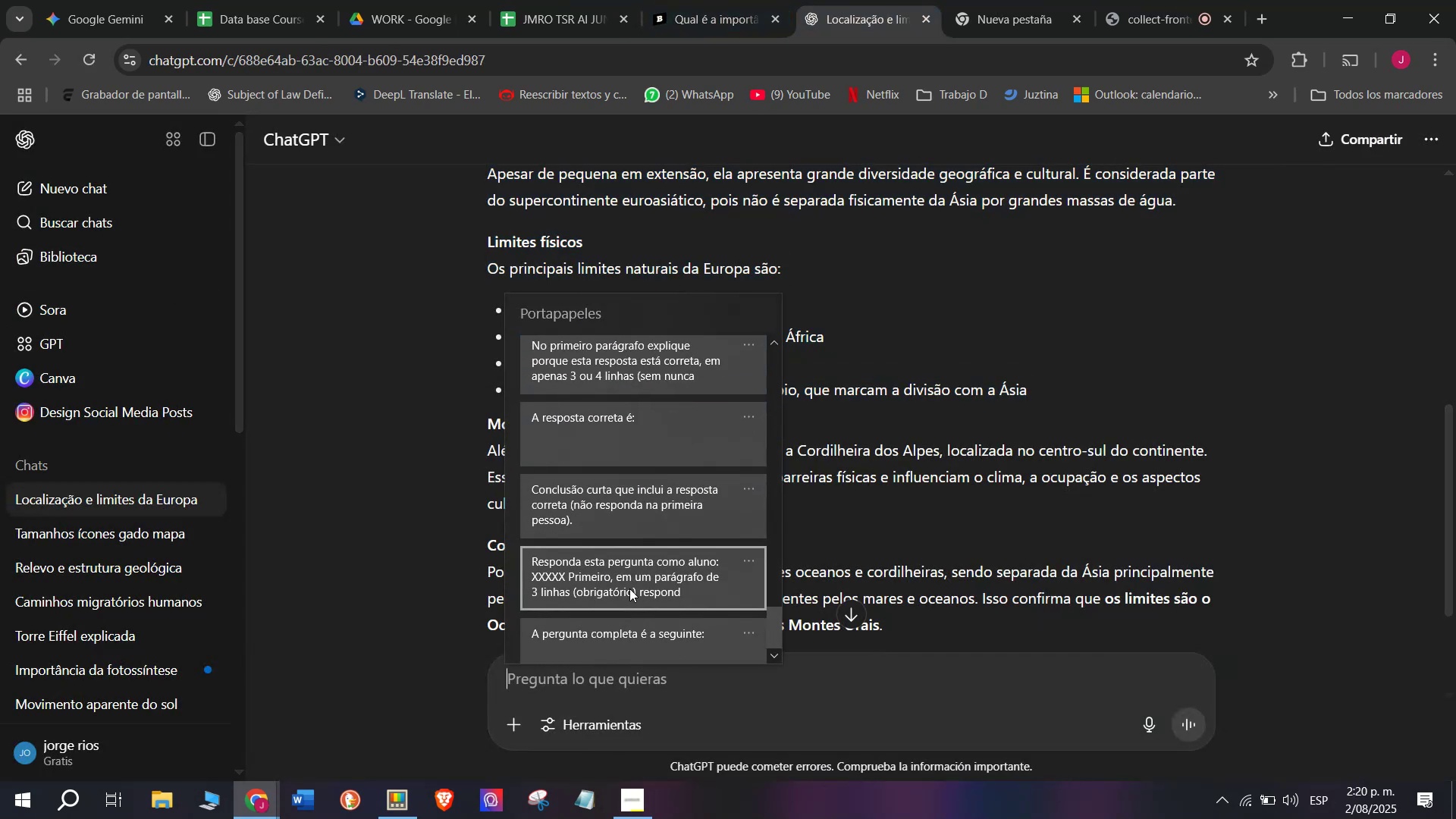 
left_click([629, 588])
 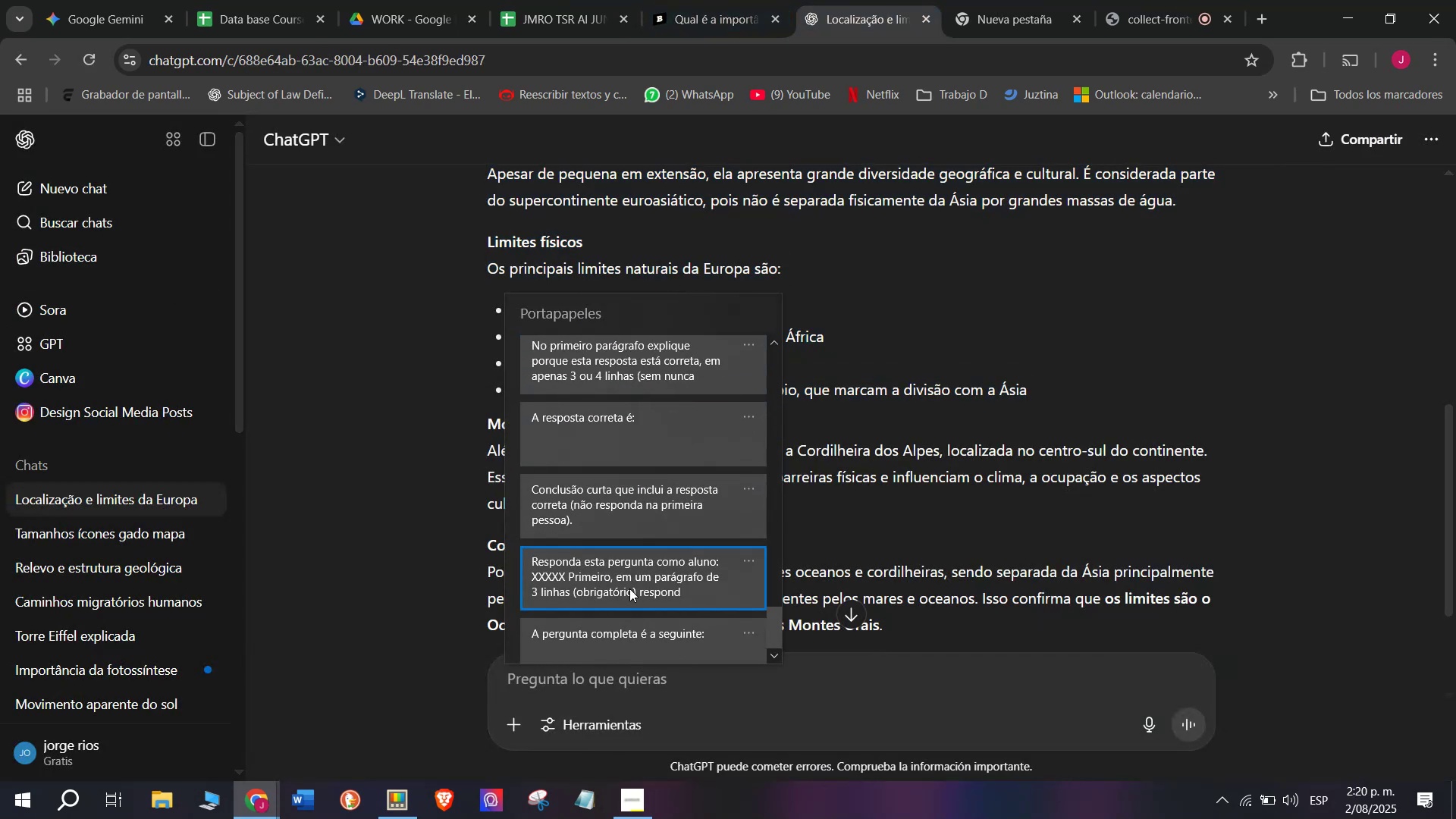 
key(Control+ControlLeft)
 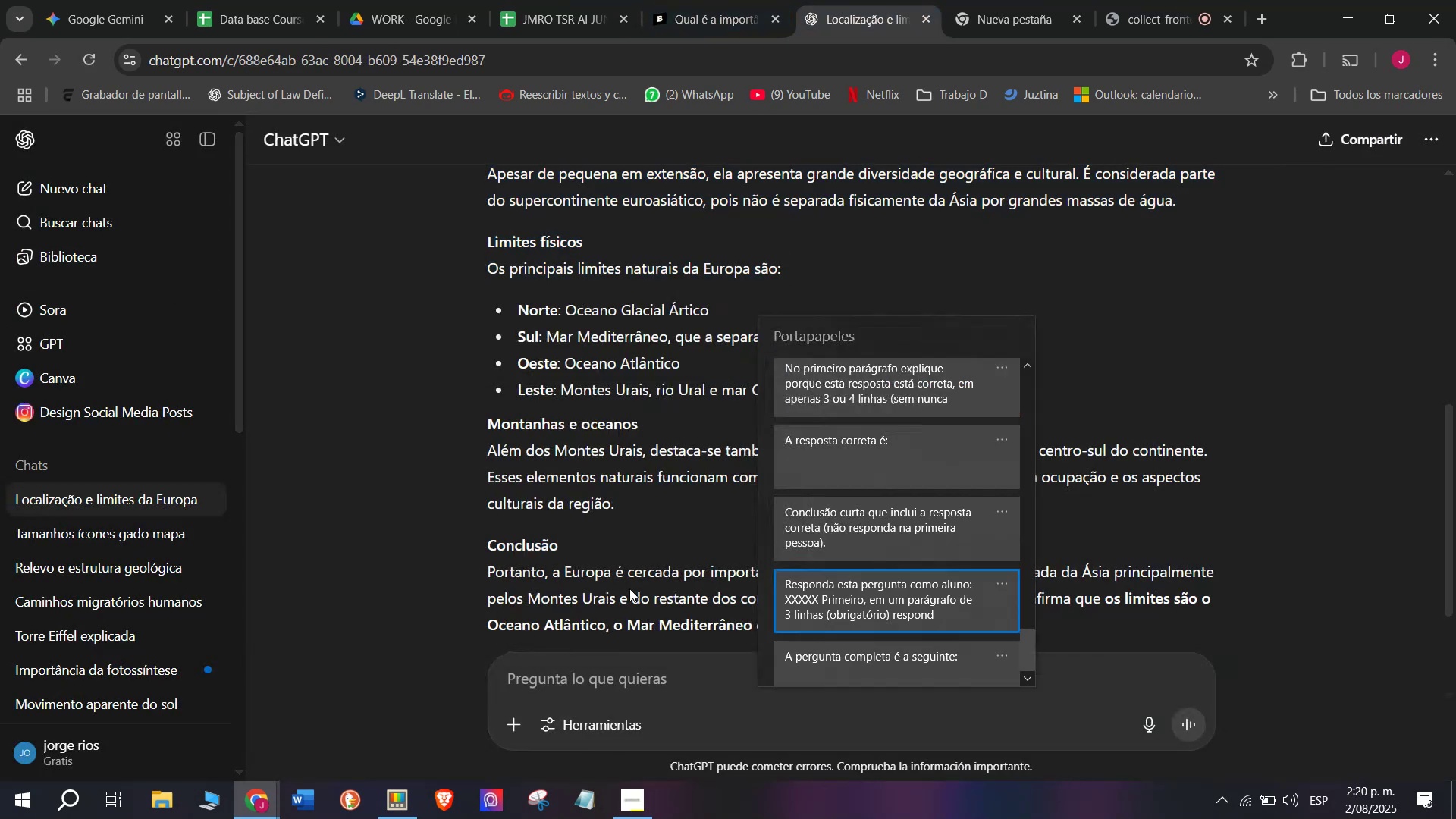 
key(Control+V)
 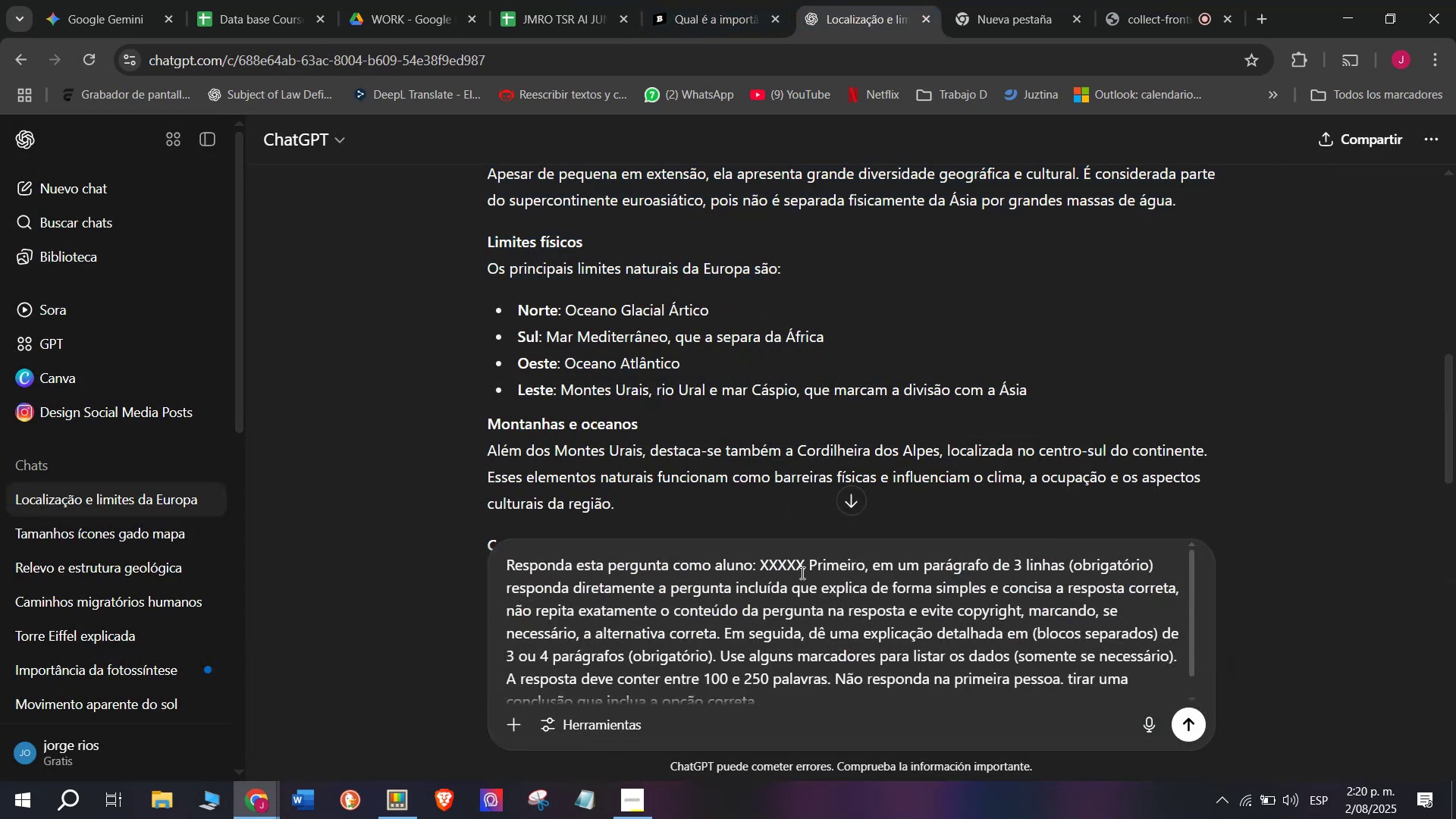 
left_click_drag(start_coordinate=[806, 573], to_coordinate=[761, 567])
 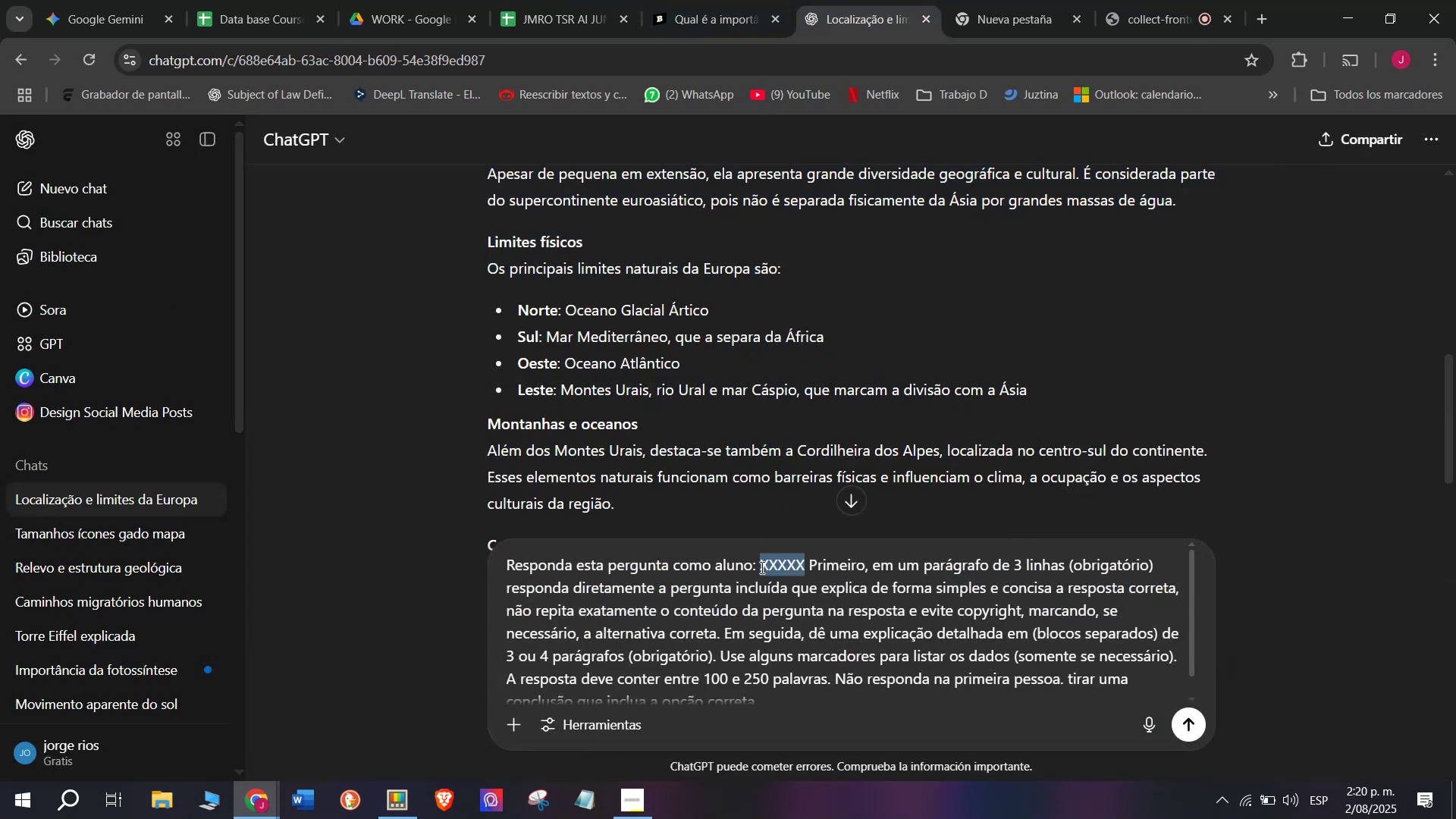 
key(Meta+MetaLeft)
 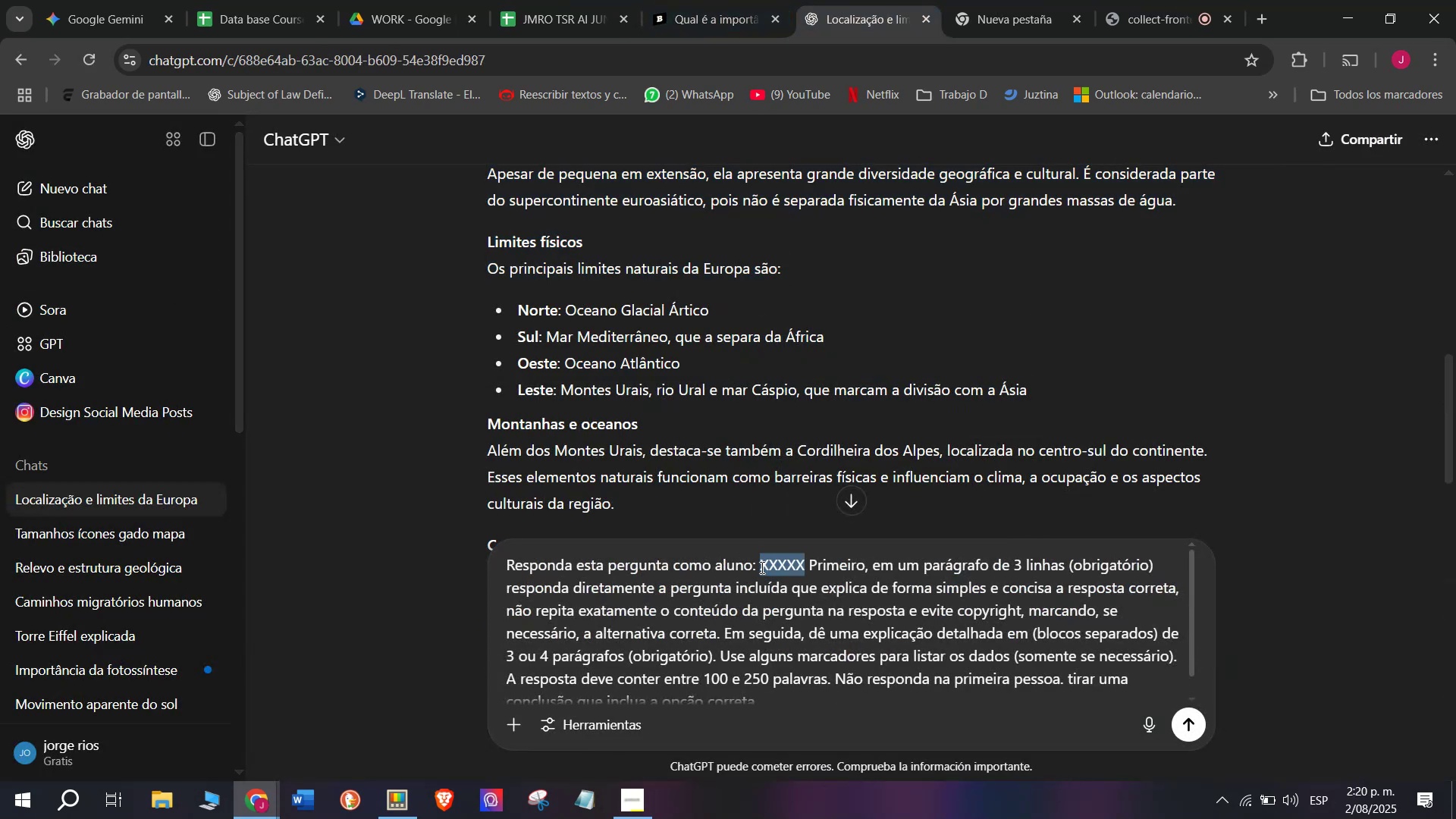 
key(Meta+V)
 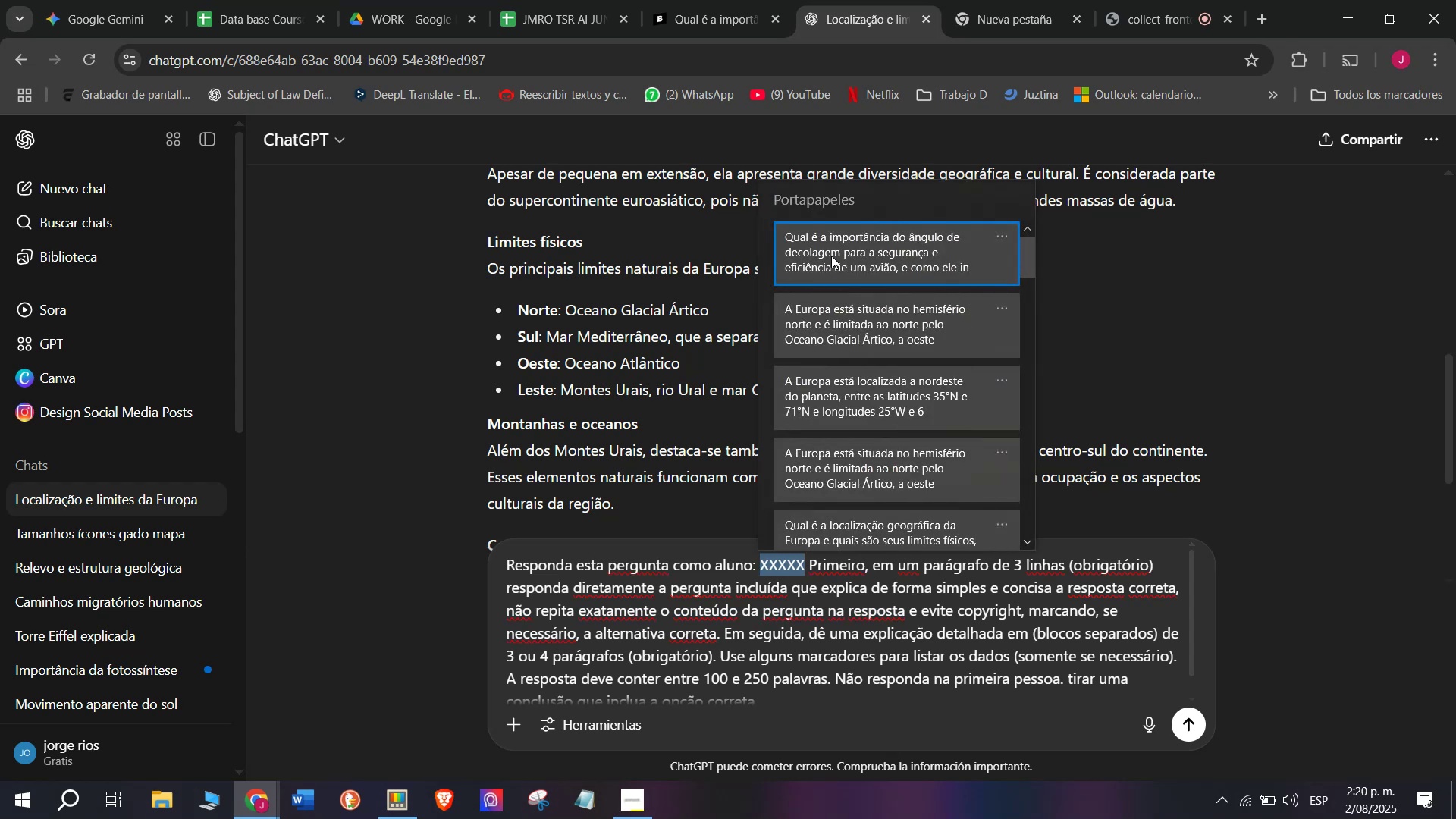 
key(Control+ControlLeft)
 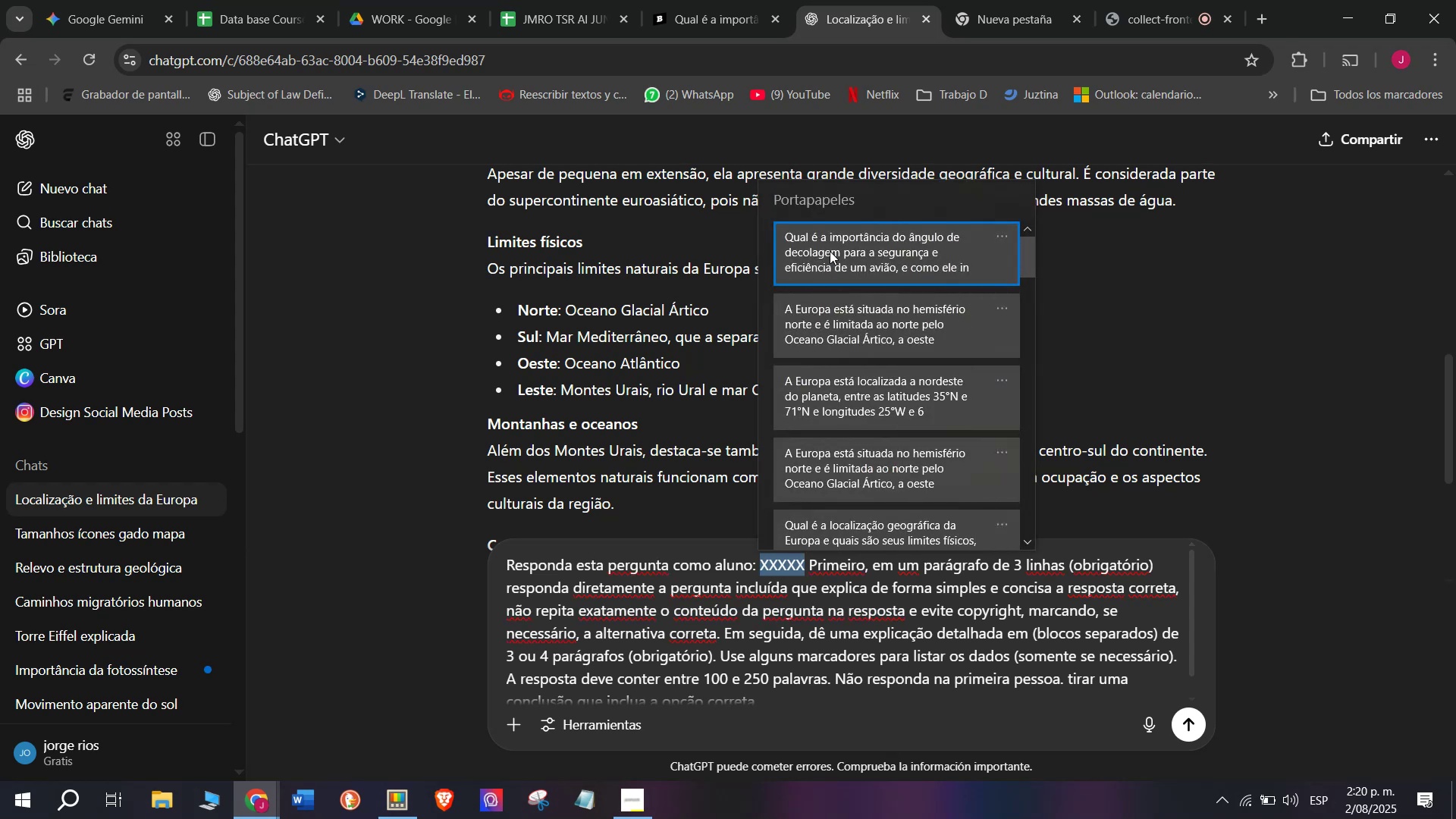 
key(Control+V)
 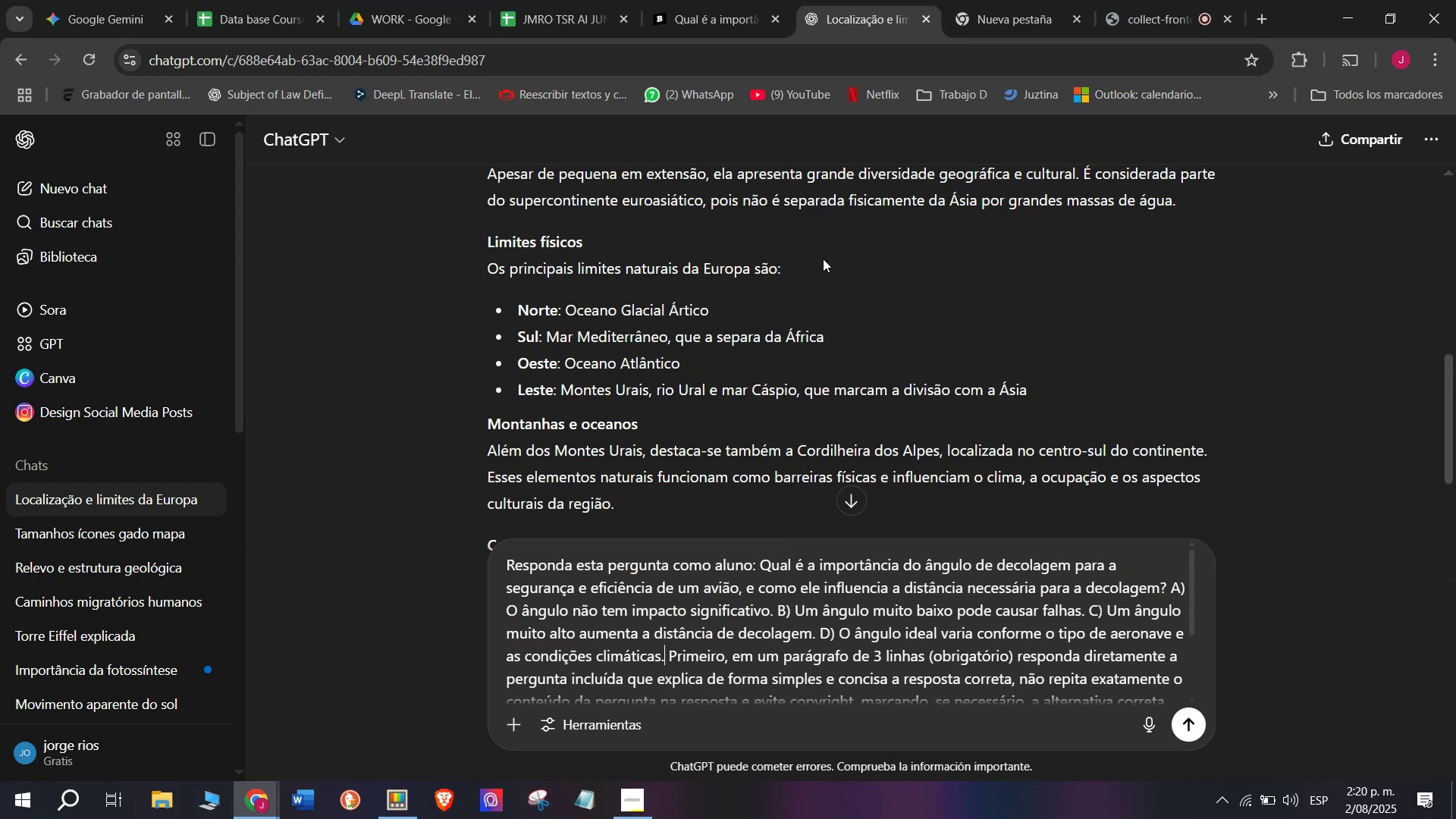 
key(Enter)
 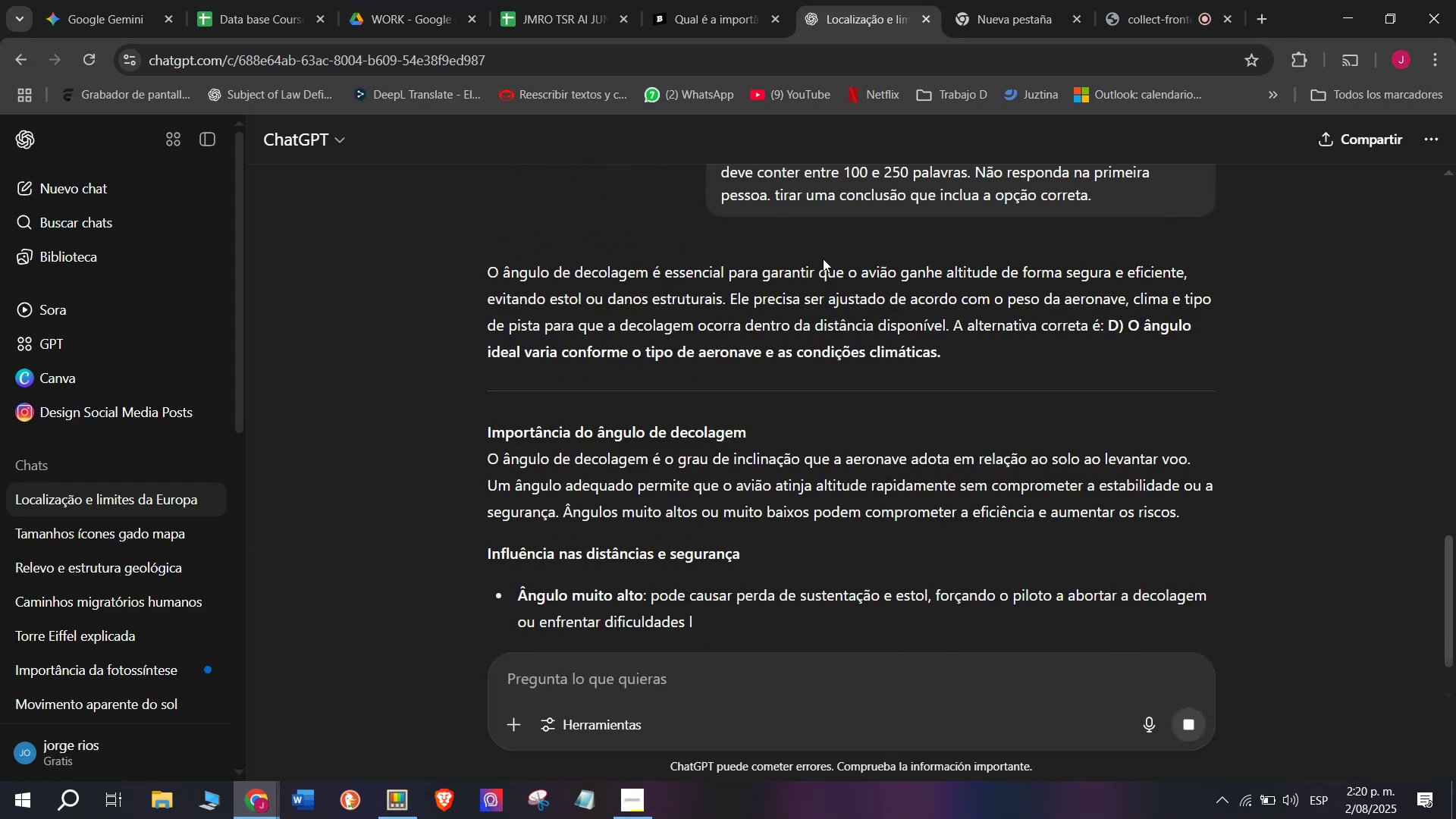 
wait(6.54)
 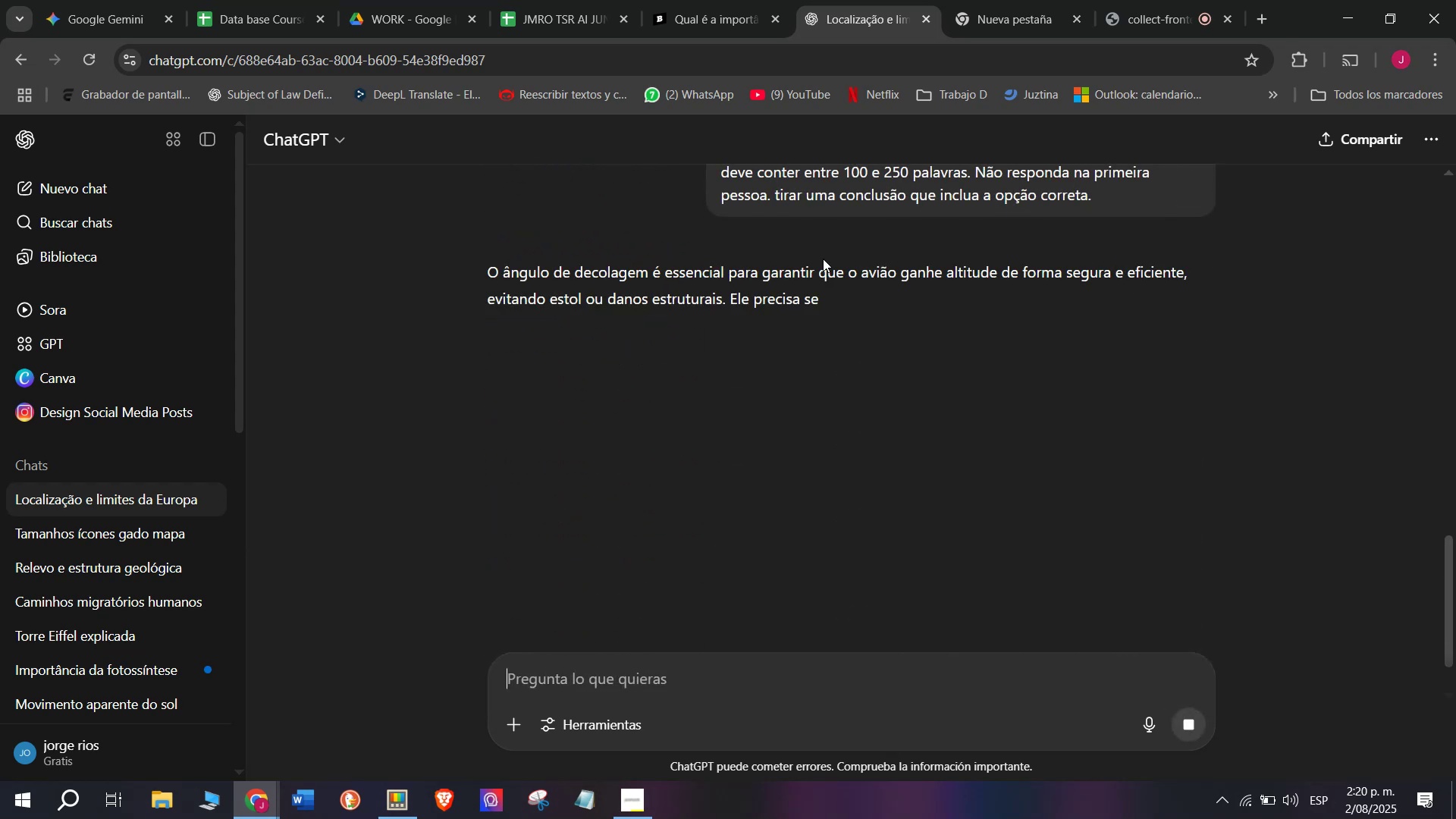 
left_click([742, 0])
 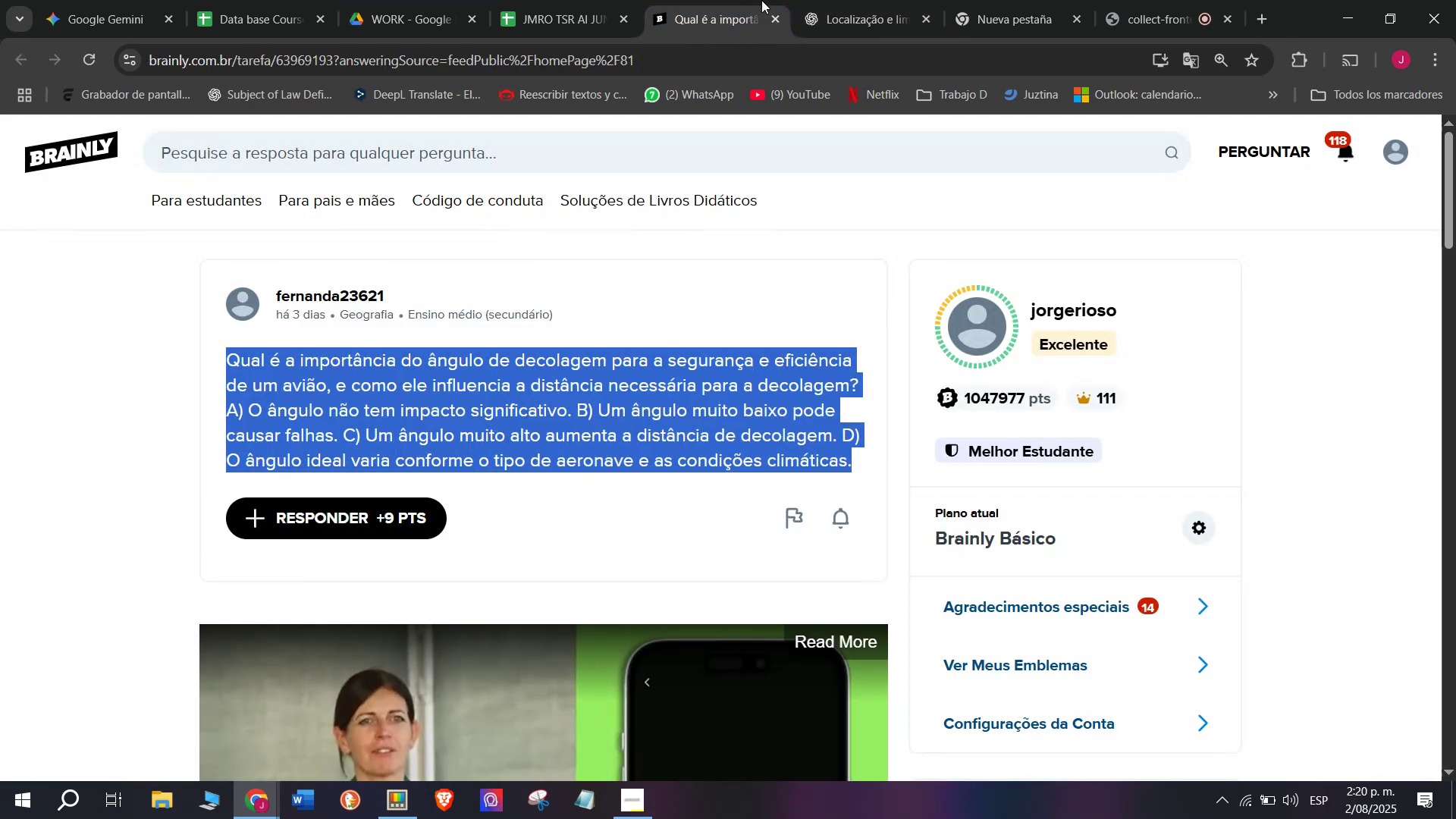 
left_click([831, 0])
 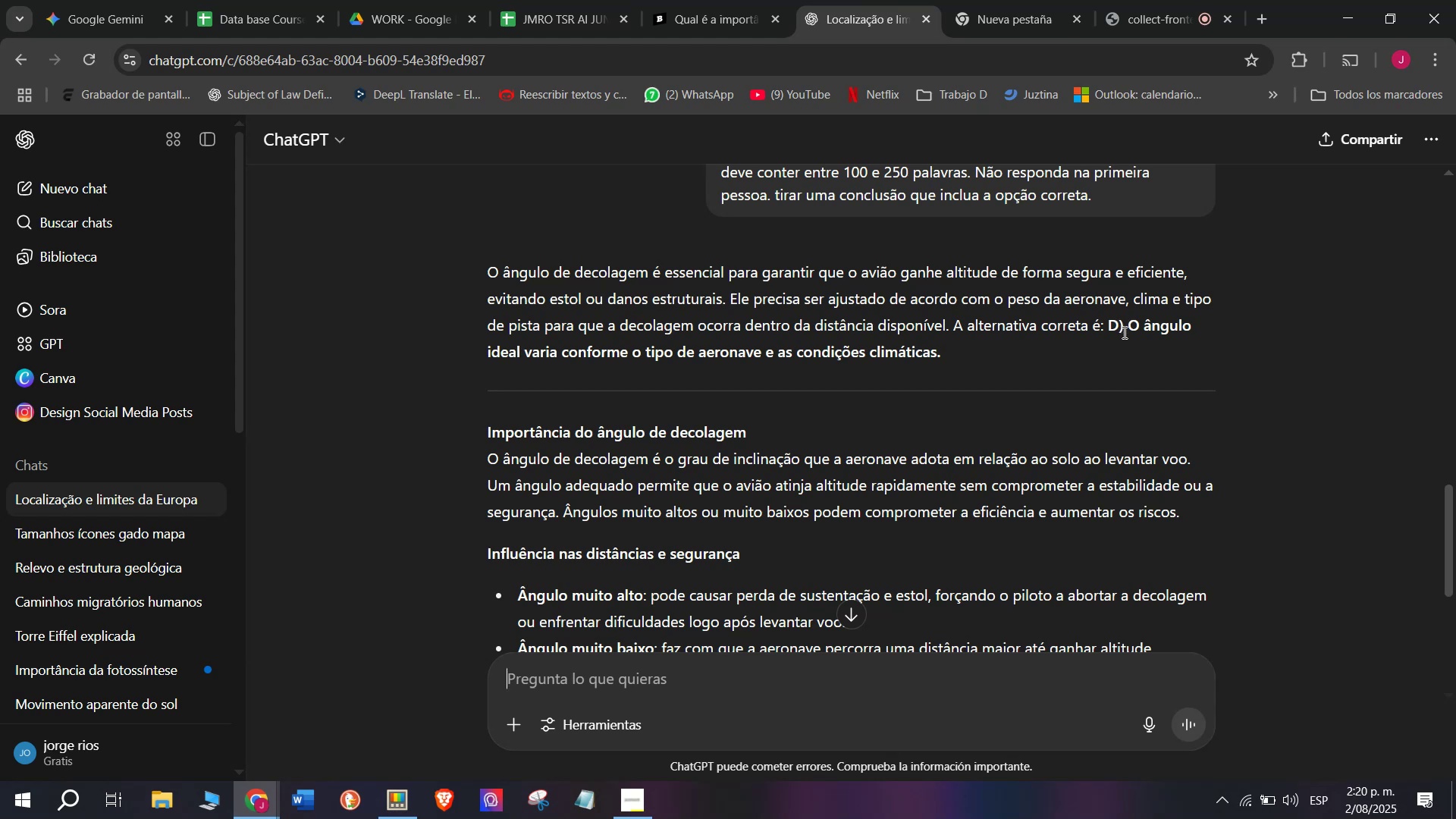 
left_click_drag(start_coordinate=[1116, 328], to_coordinate=[472, 276])
 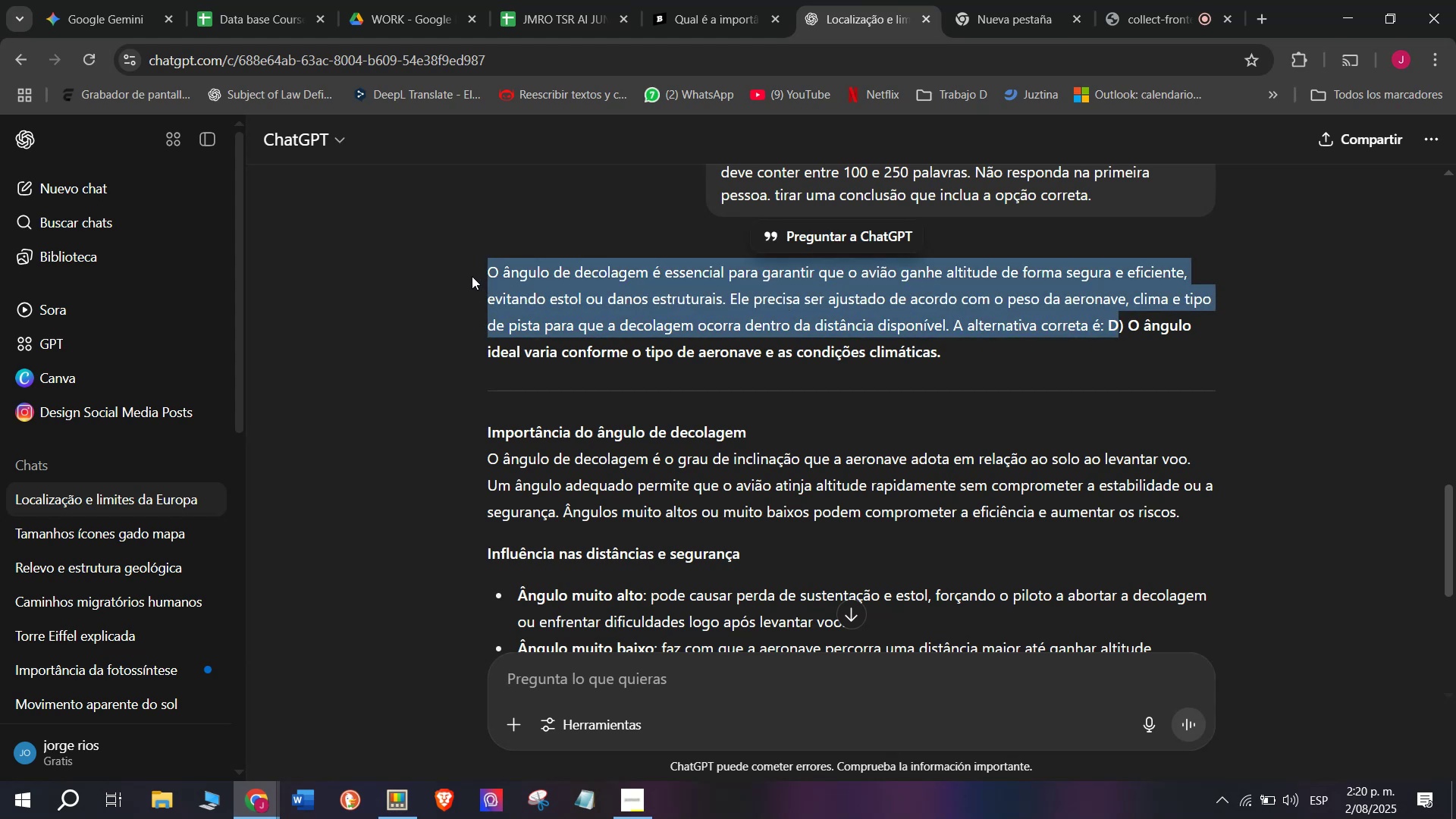 
key(Control+C)
 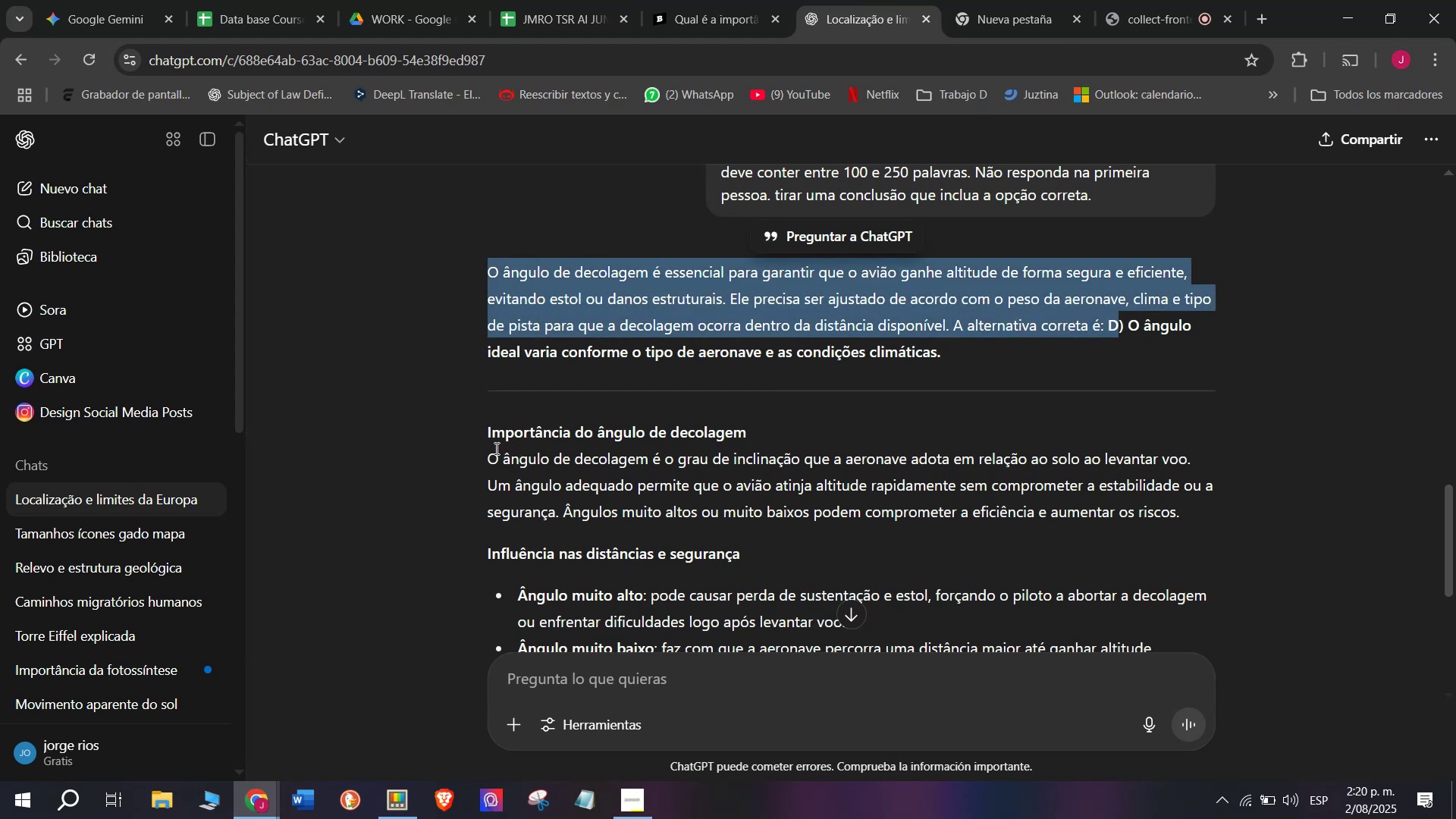 
left_click_drag(start_coordinate=[482, 454], to_coordinate=[774, 378])
 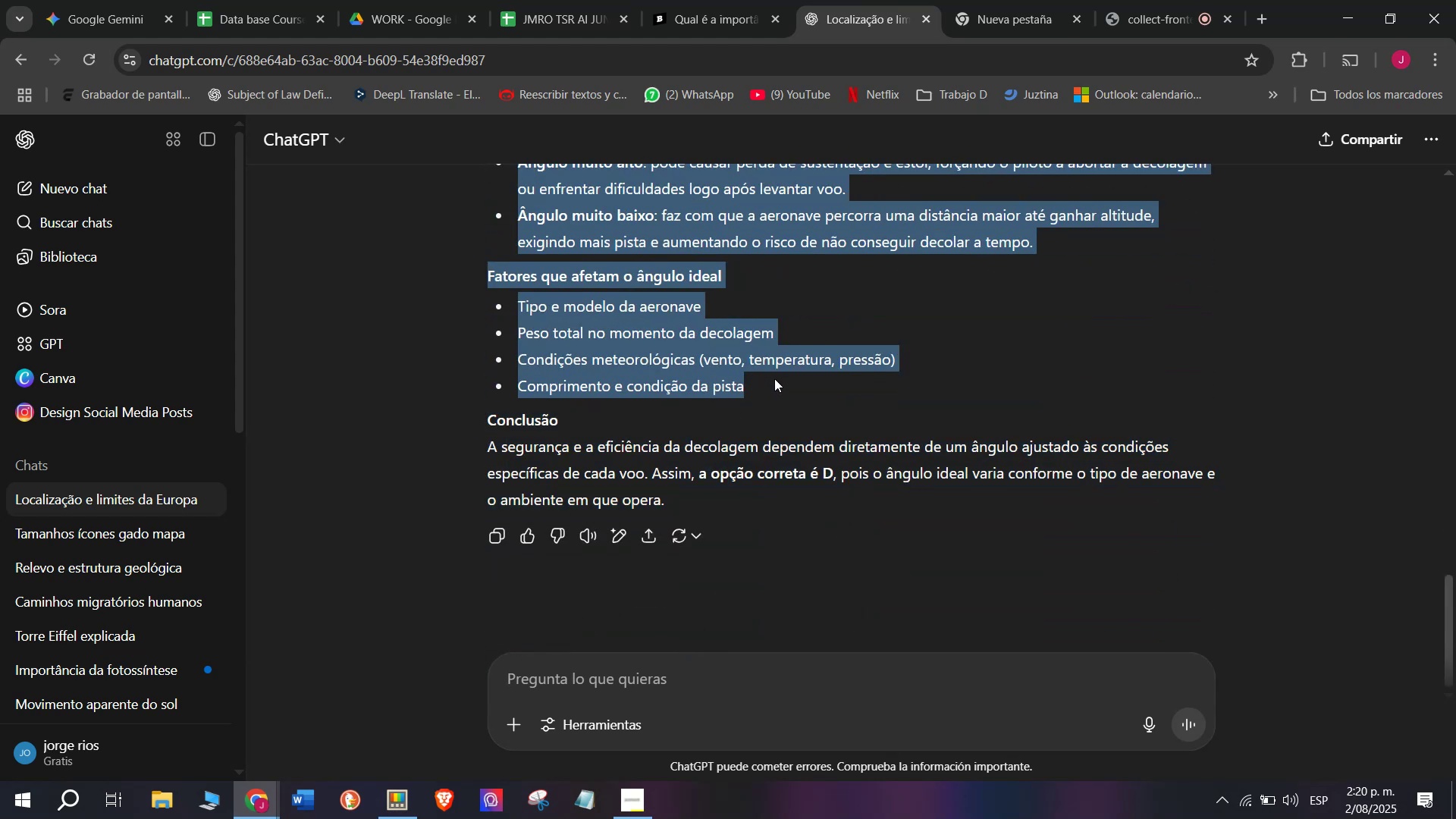 
key(Control+ControlLeft)
 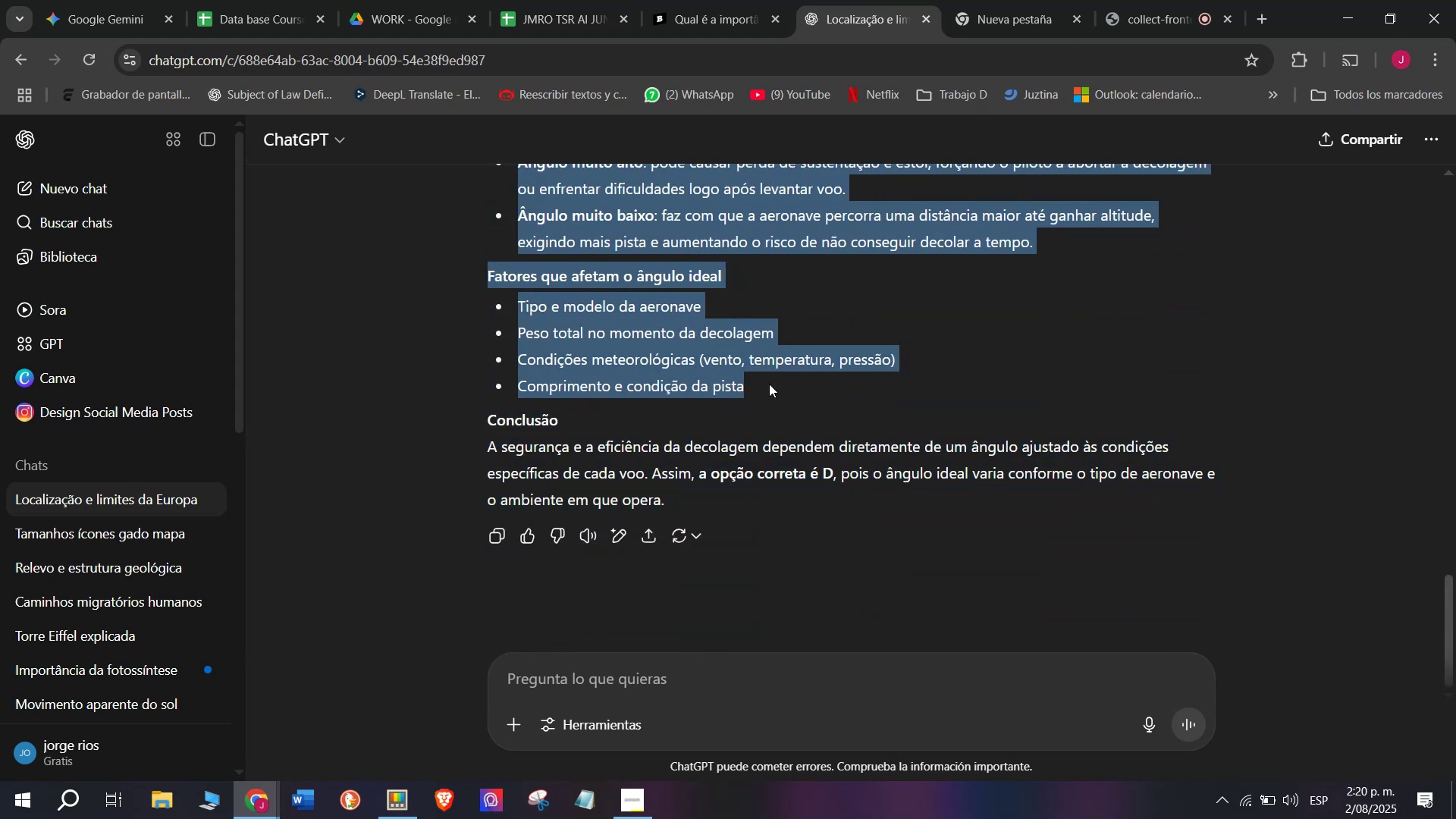 
key(Control+C)
 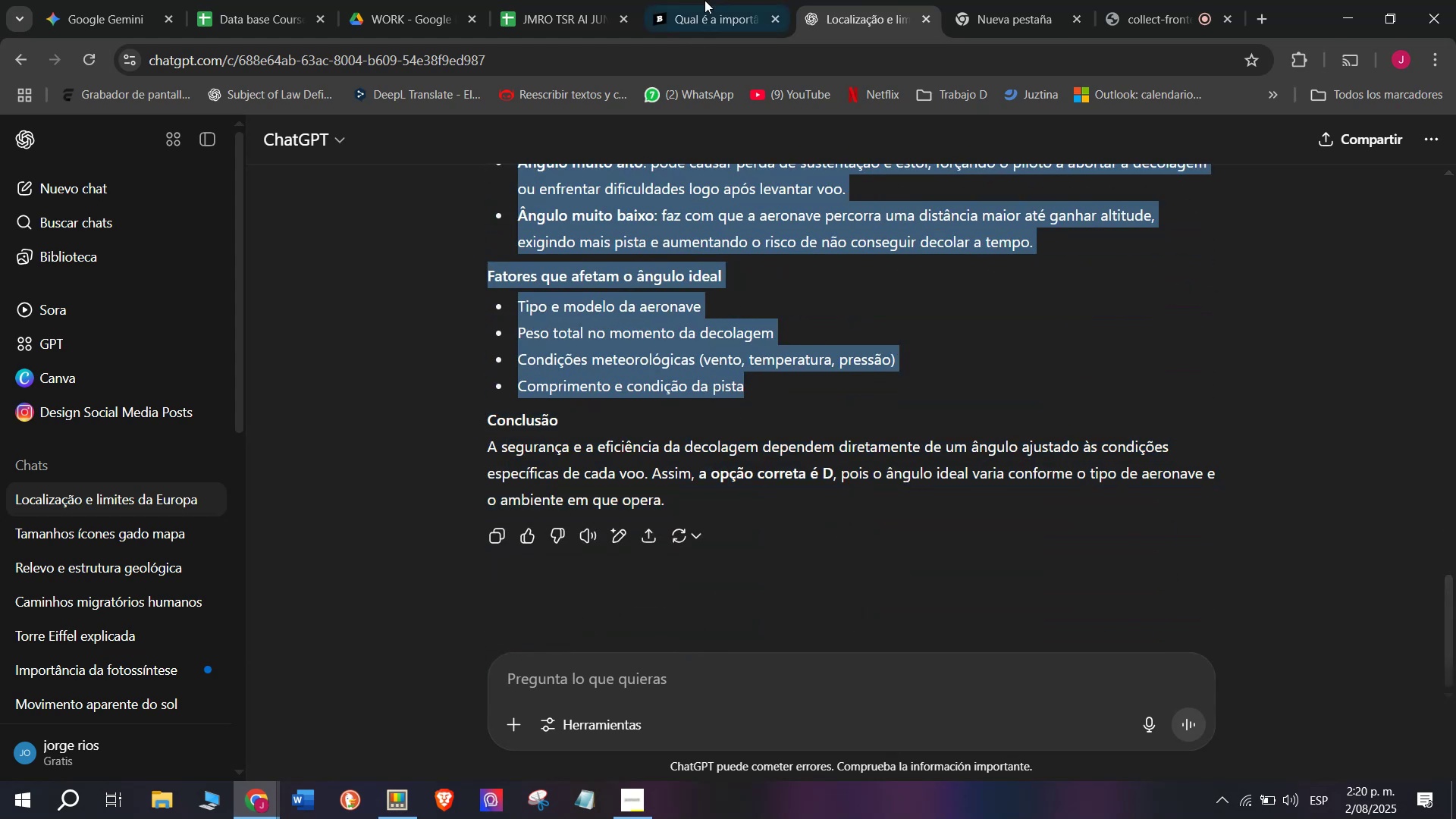 
left_click([722, 0])
 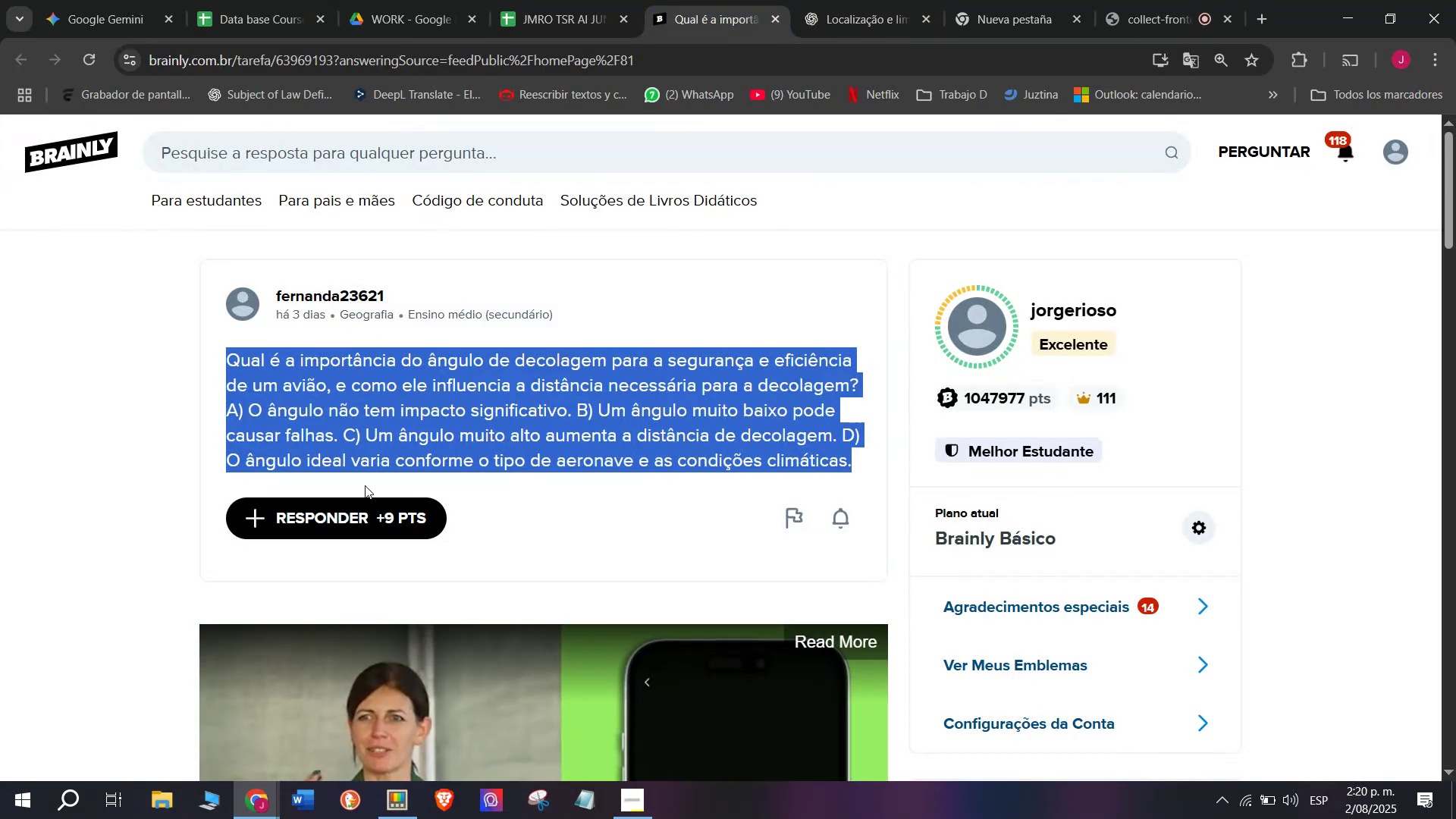 
left_click([357, 513])
 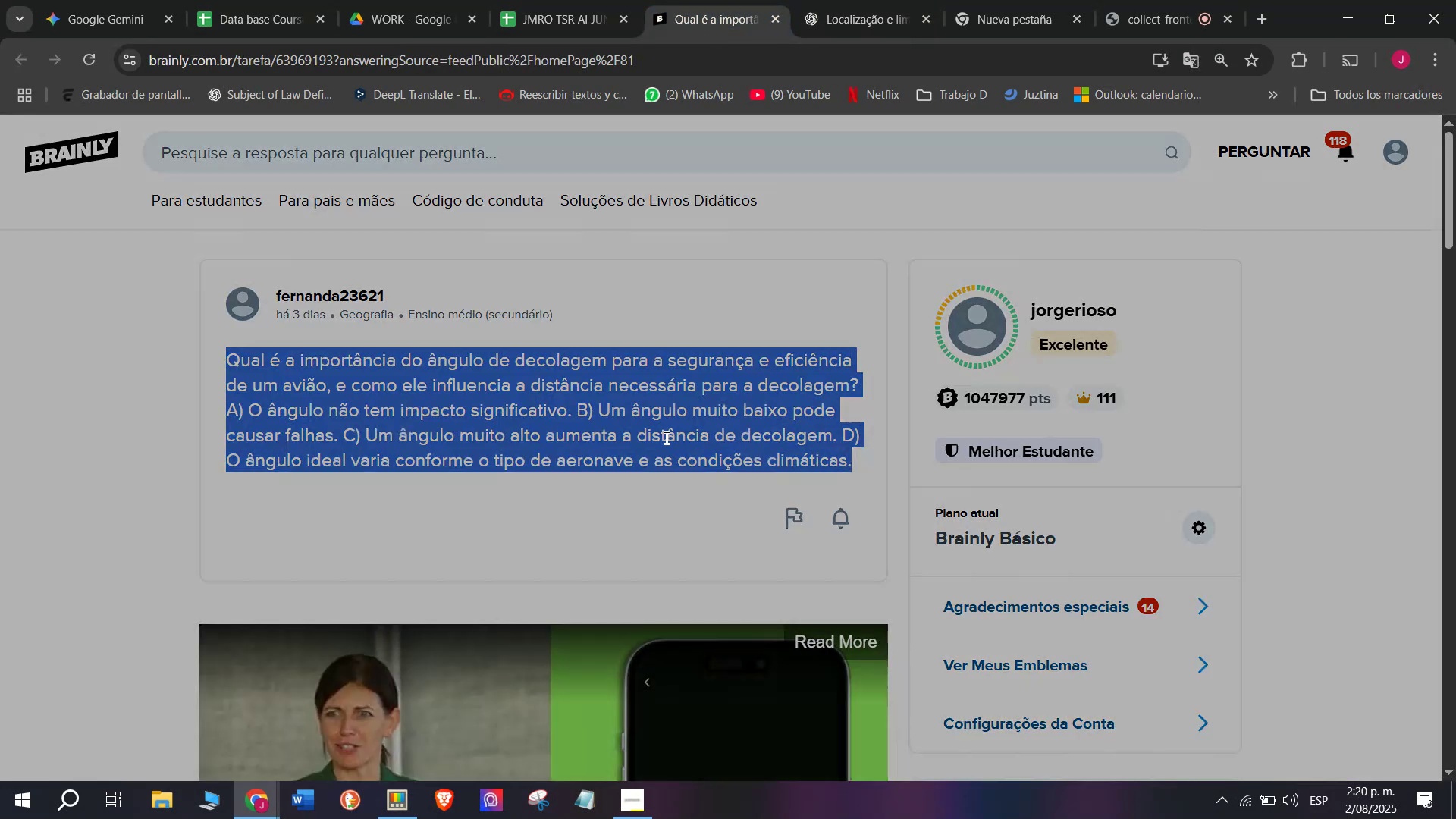 
left_click_drag(start_coordinate=[666, 433], to_coordinate=[497, 219])
 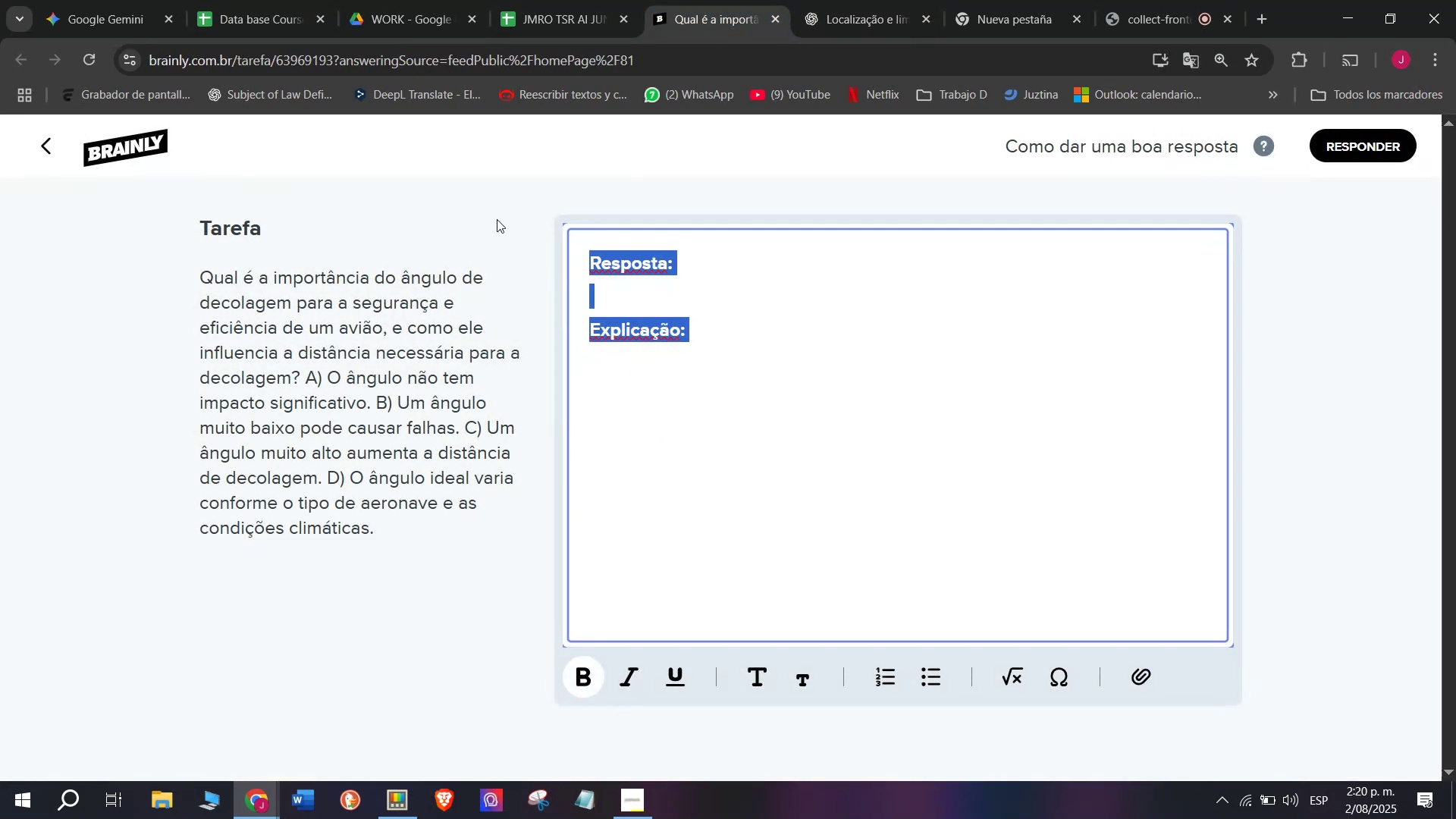 
key(Meta+MetaLeft)
 